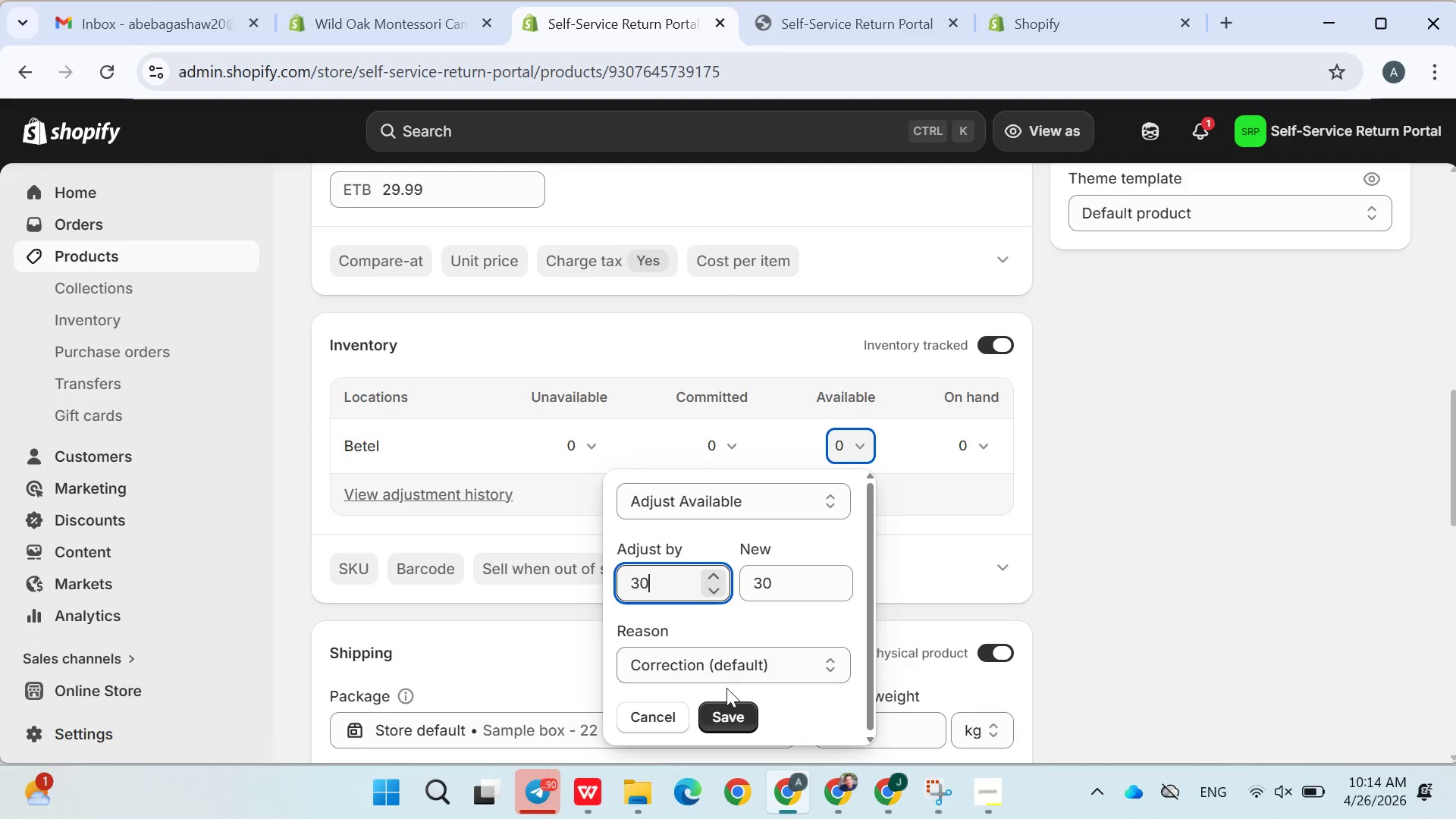 
left_click([732, 710])
 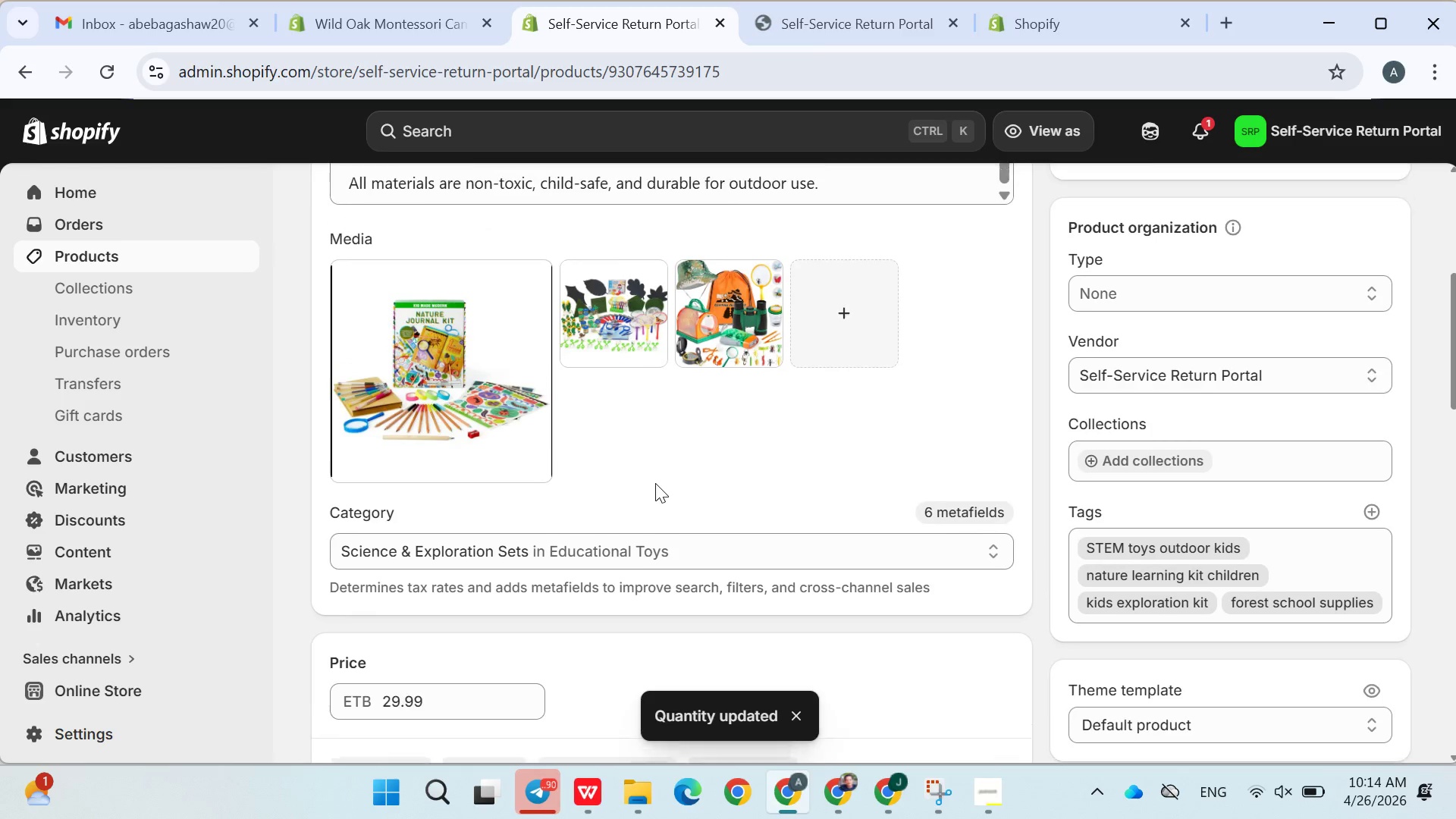 
wait(6.95)
 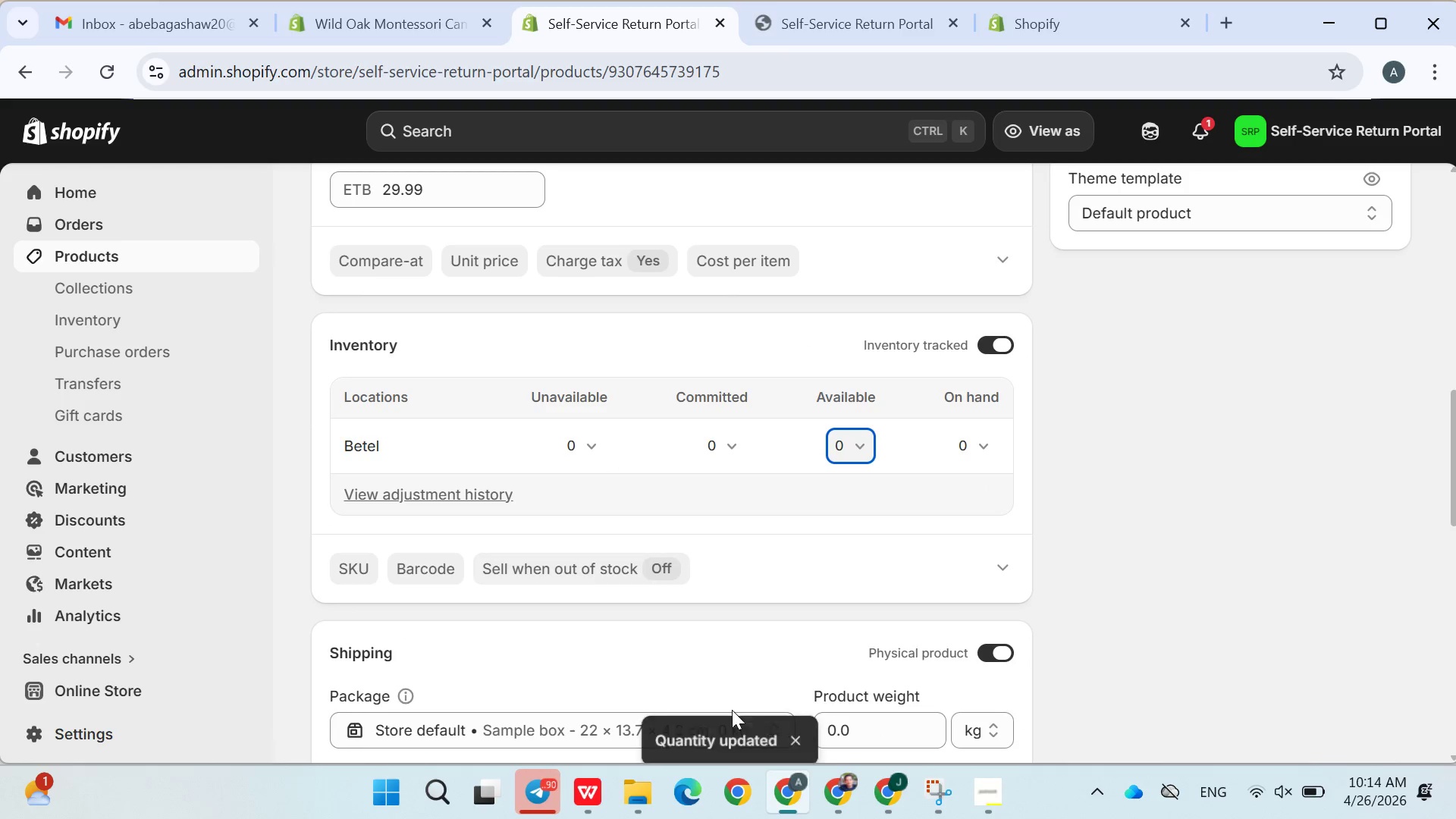 
left_click([109, 262])
 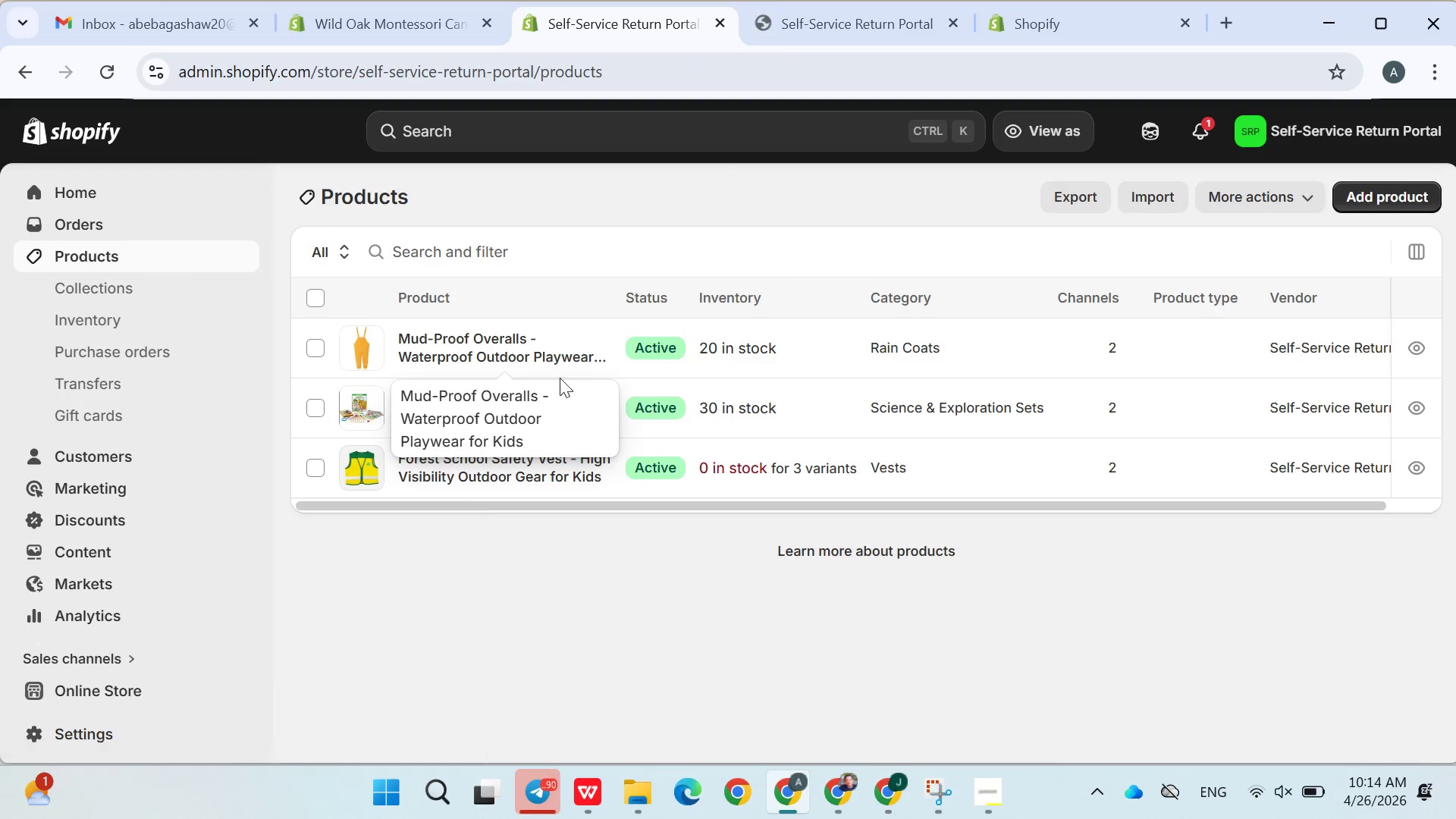 
left_click([547, 459])
 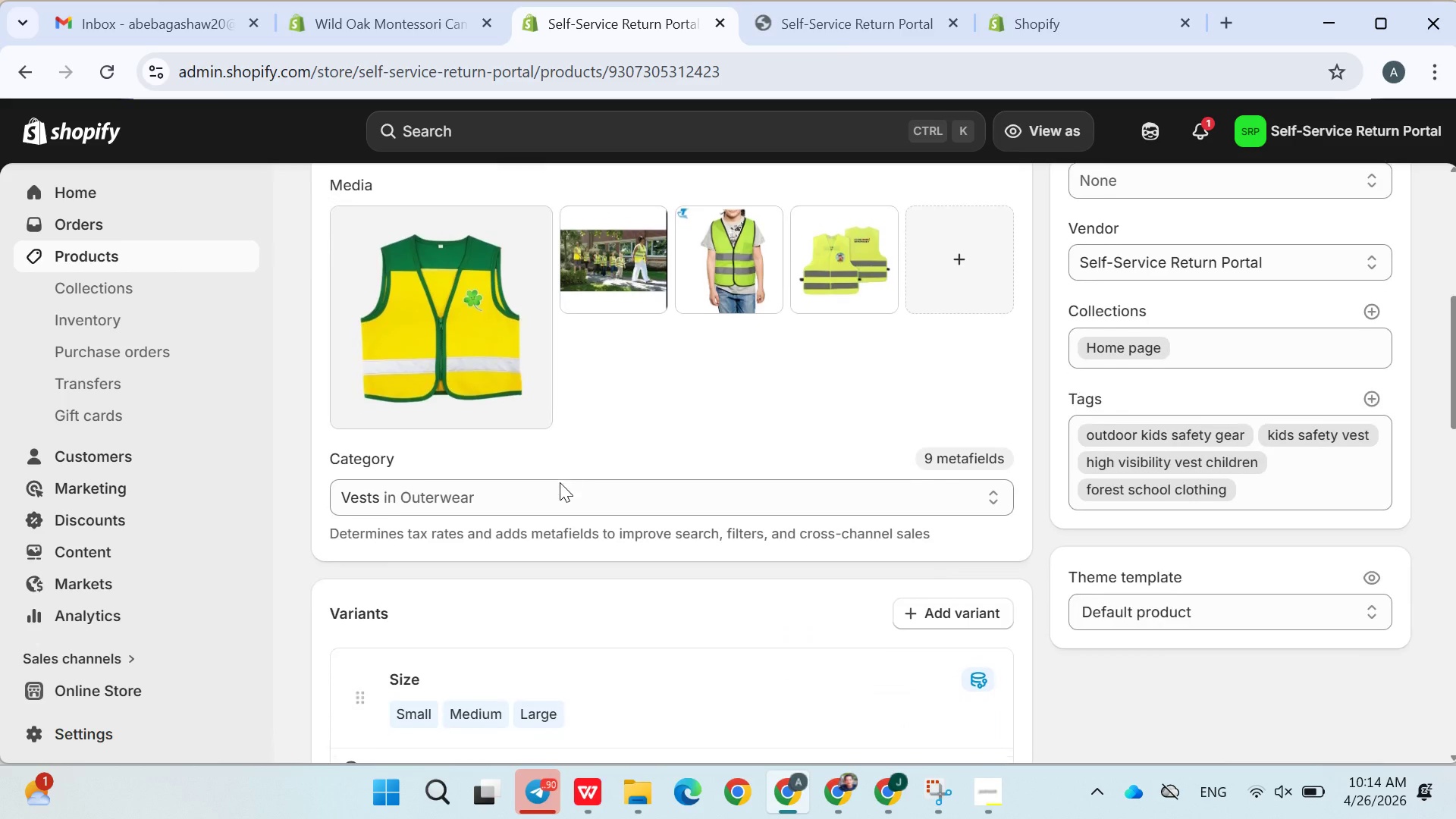 
wait(17.88)
 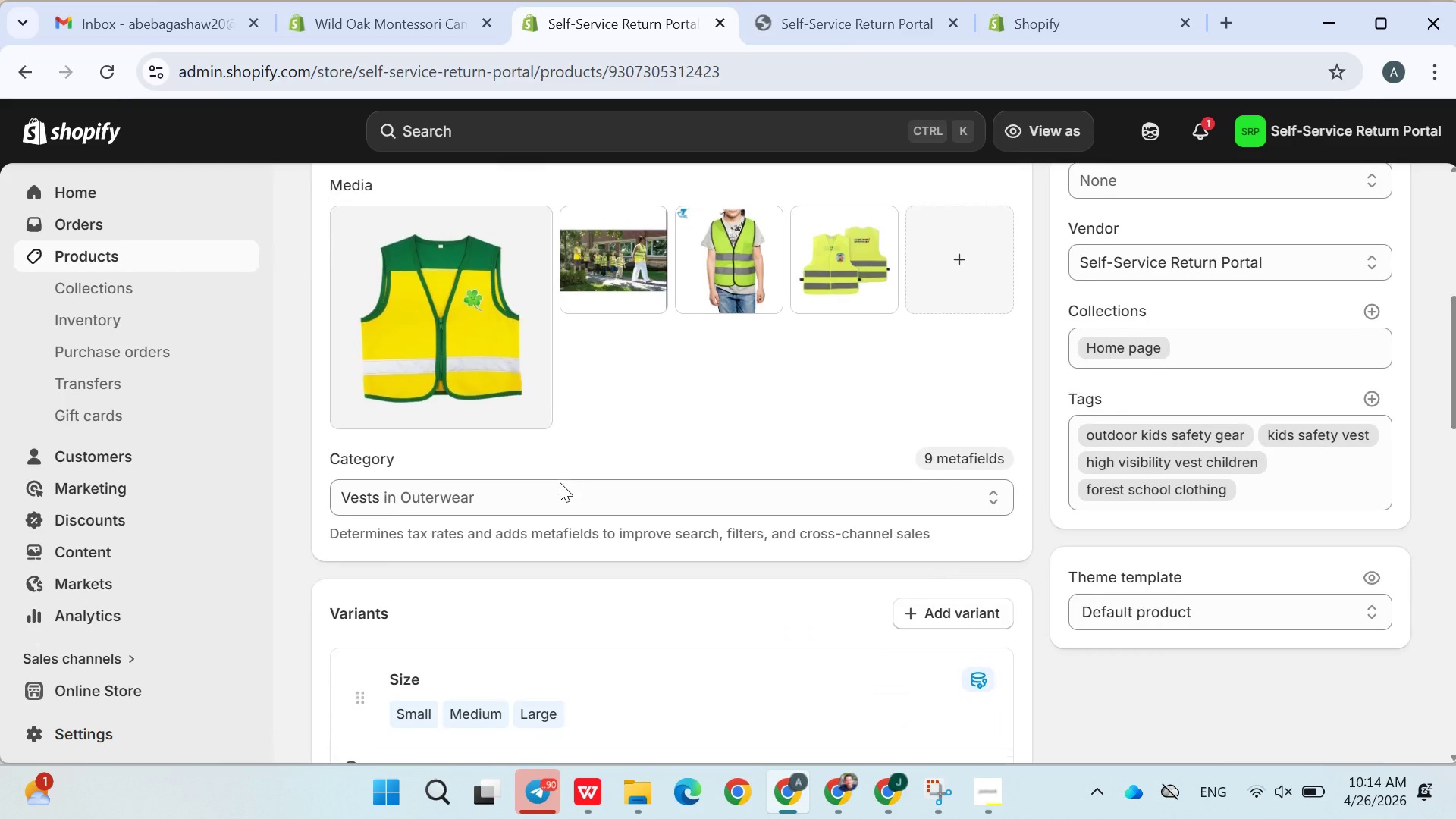 
left_click([936, 354])
 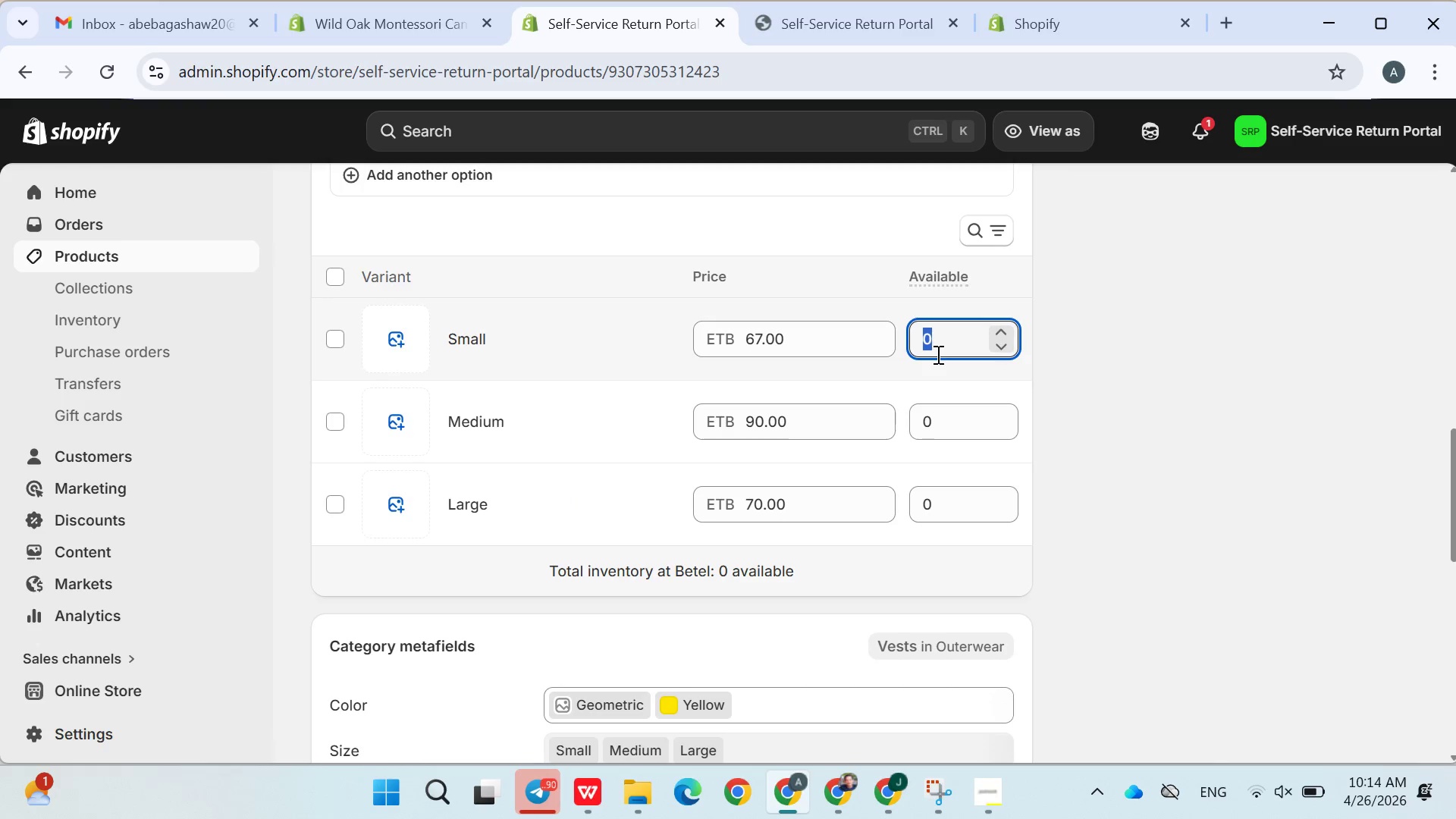 
type(30)
 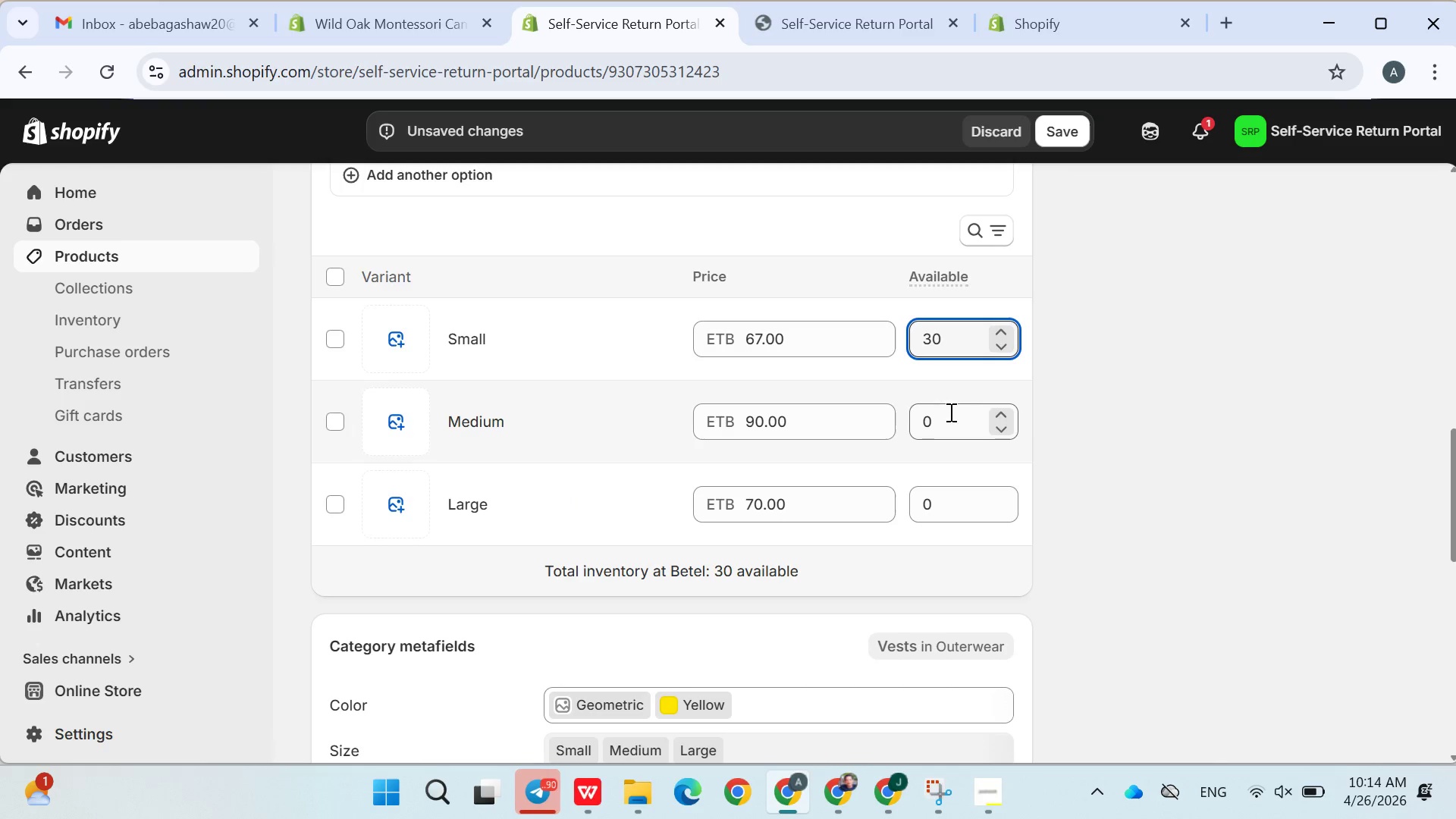 
left_click([946, 415])
 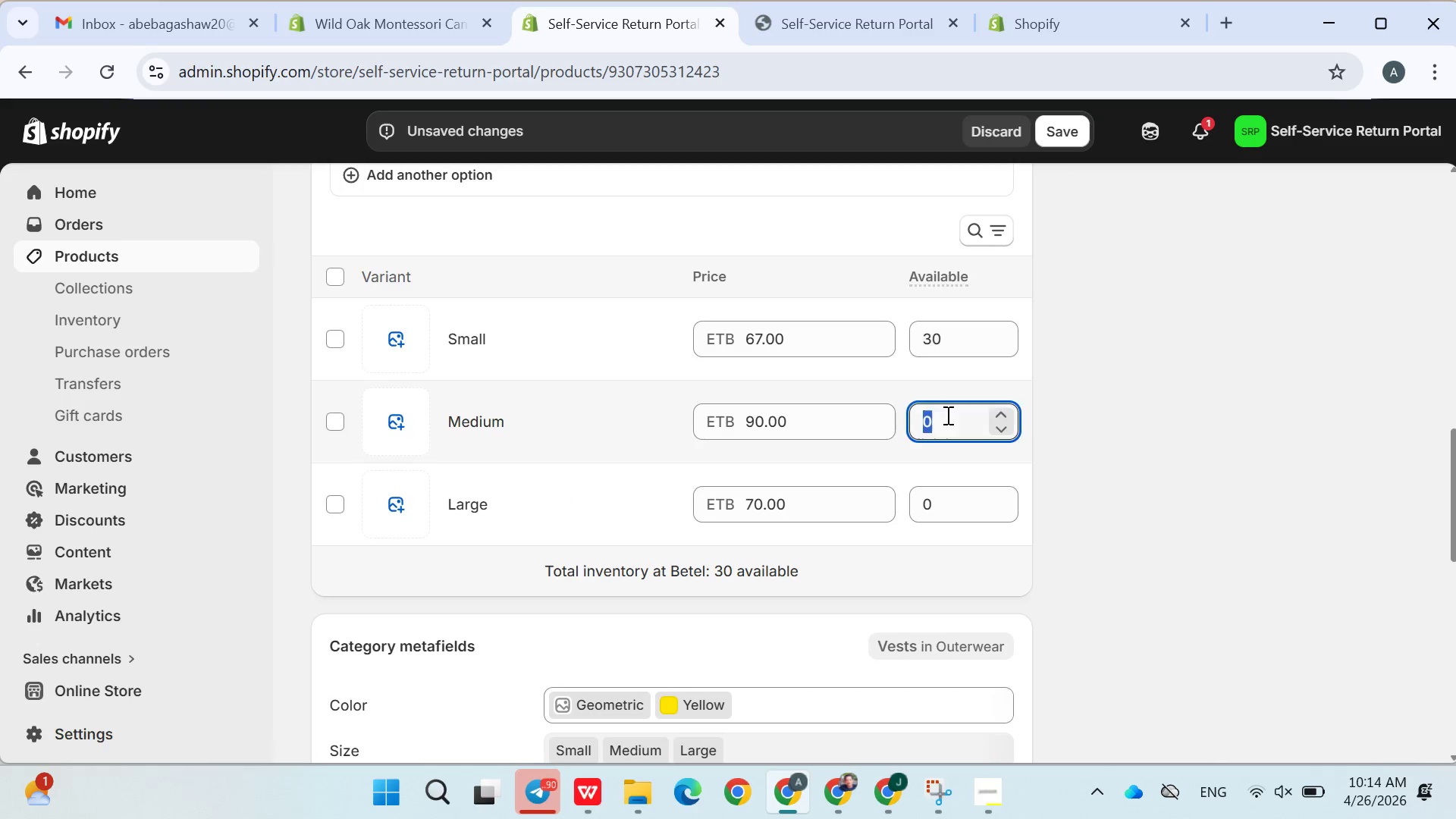 
type(21)
 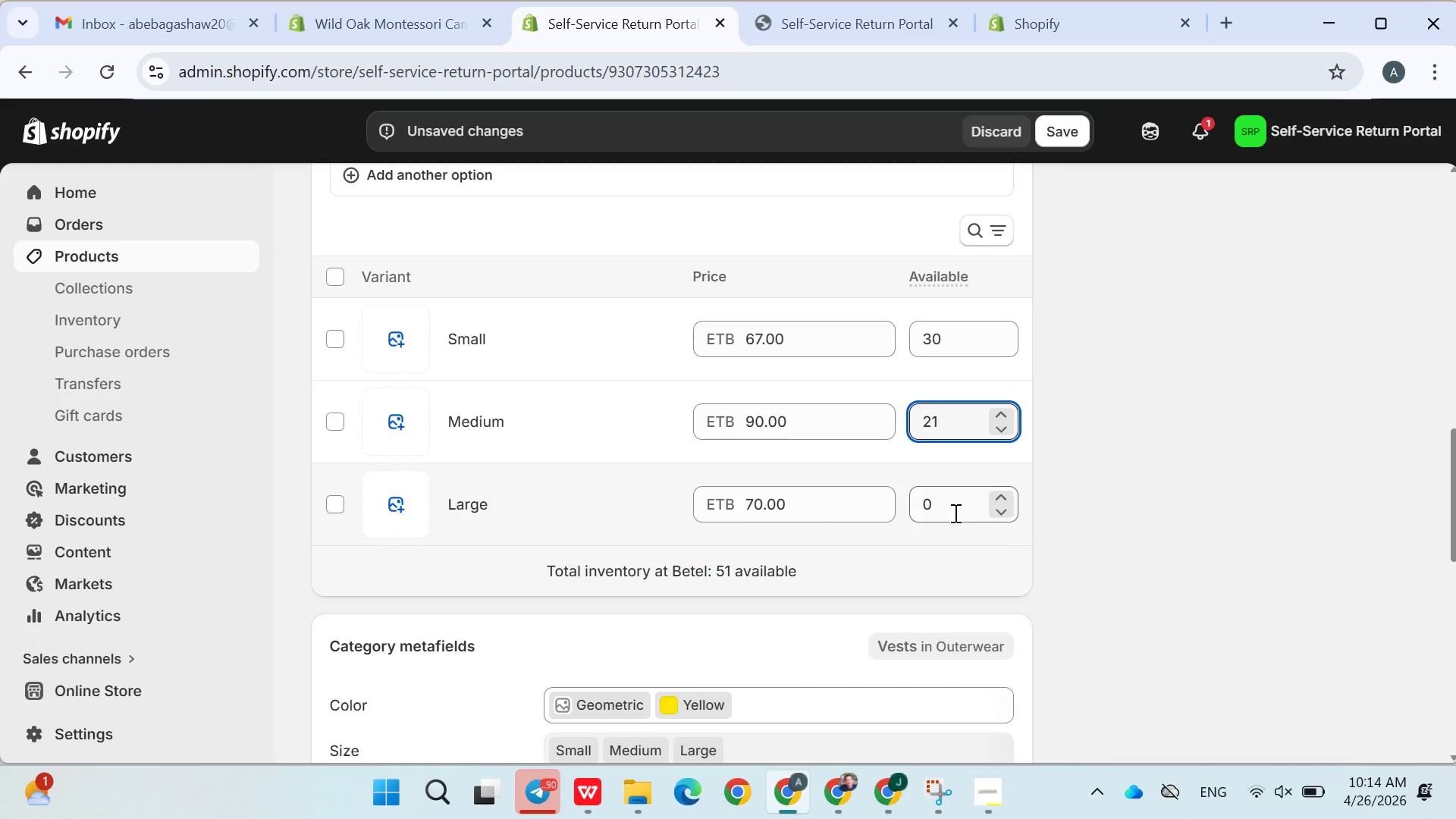 
left_click([952, 510])
 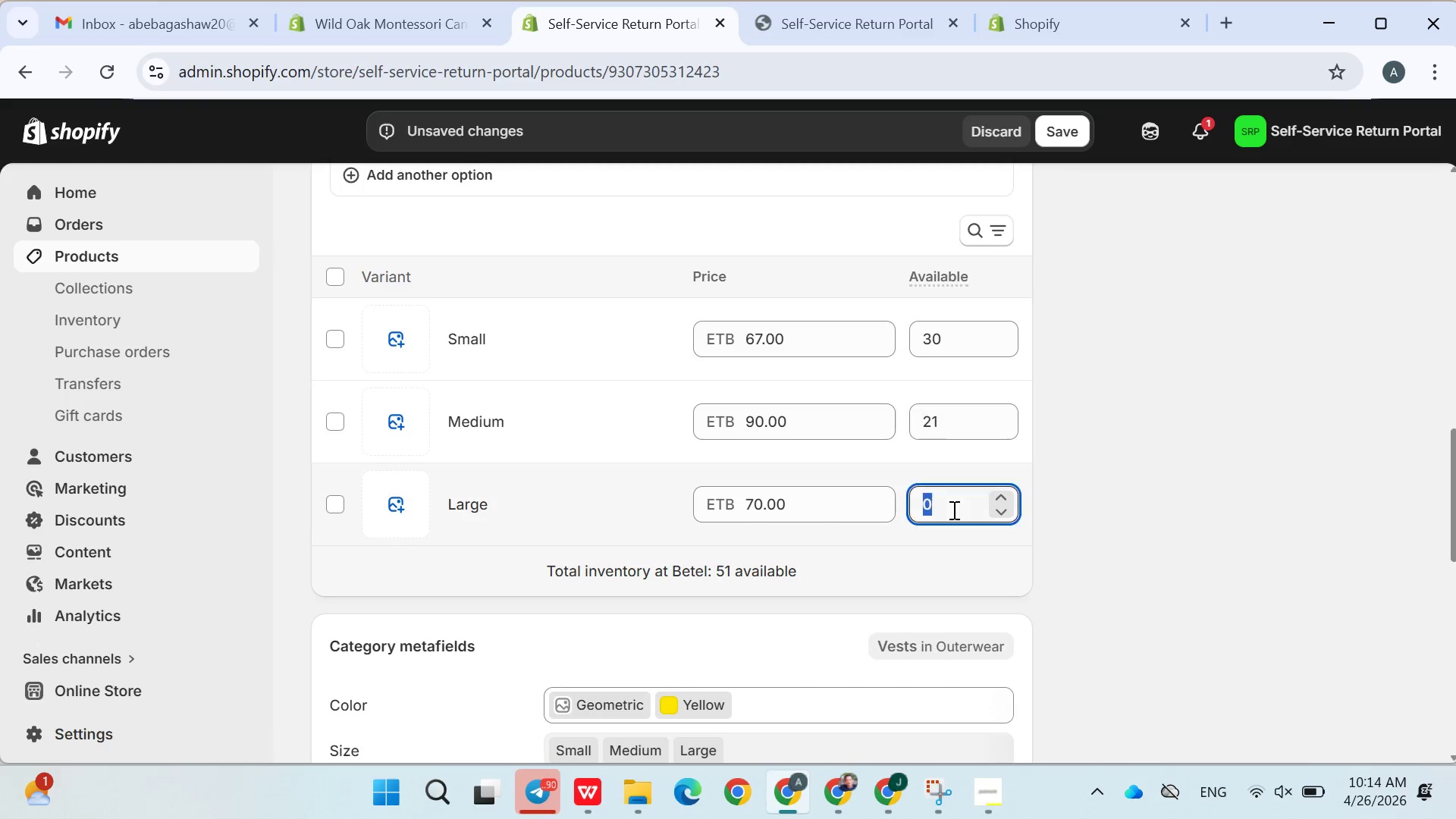 
type(32)
 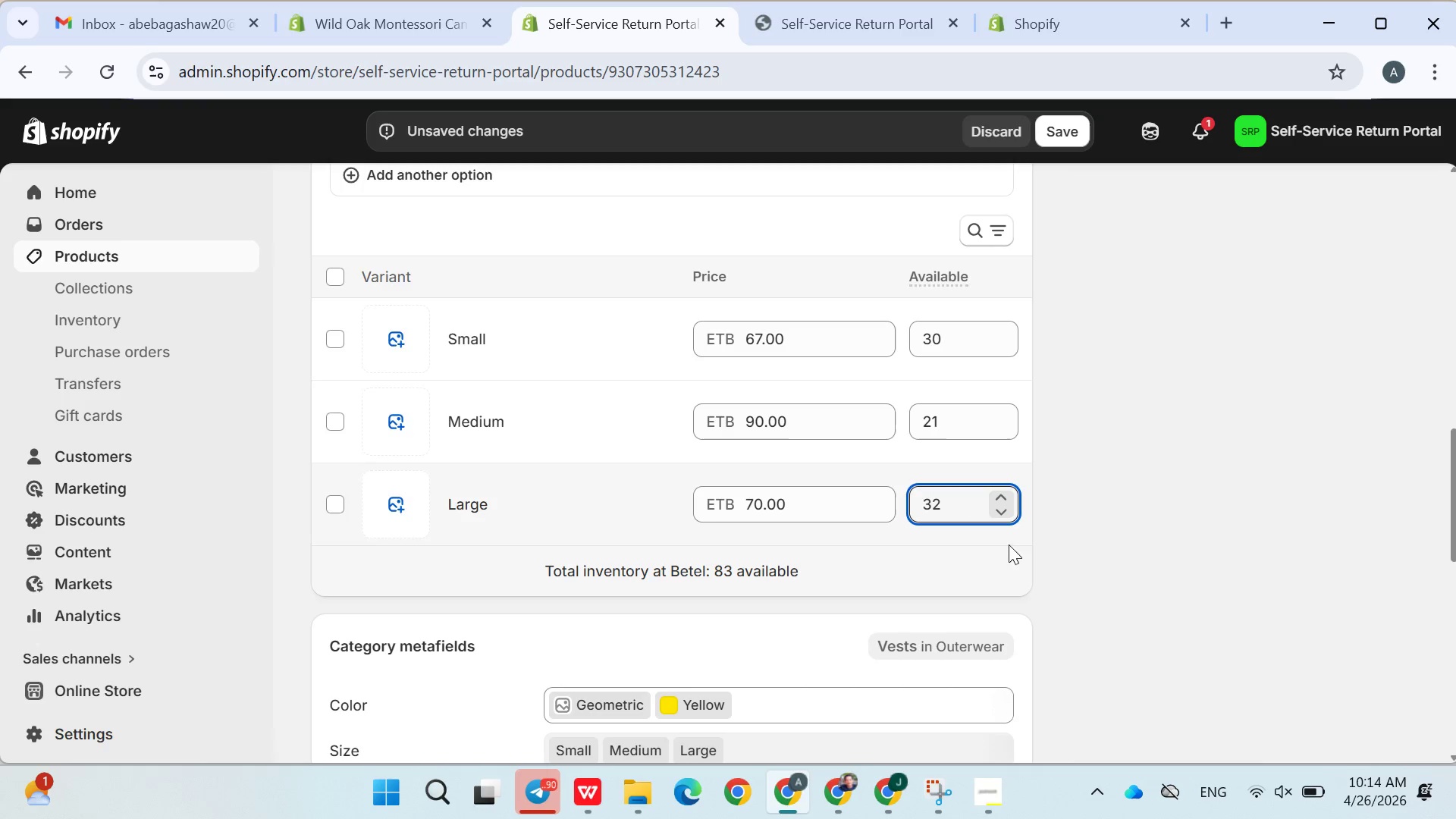 
left_click([1127, 576])
 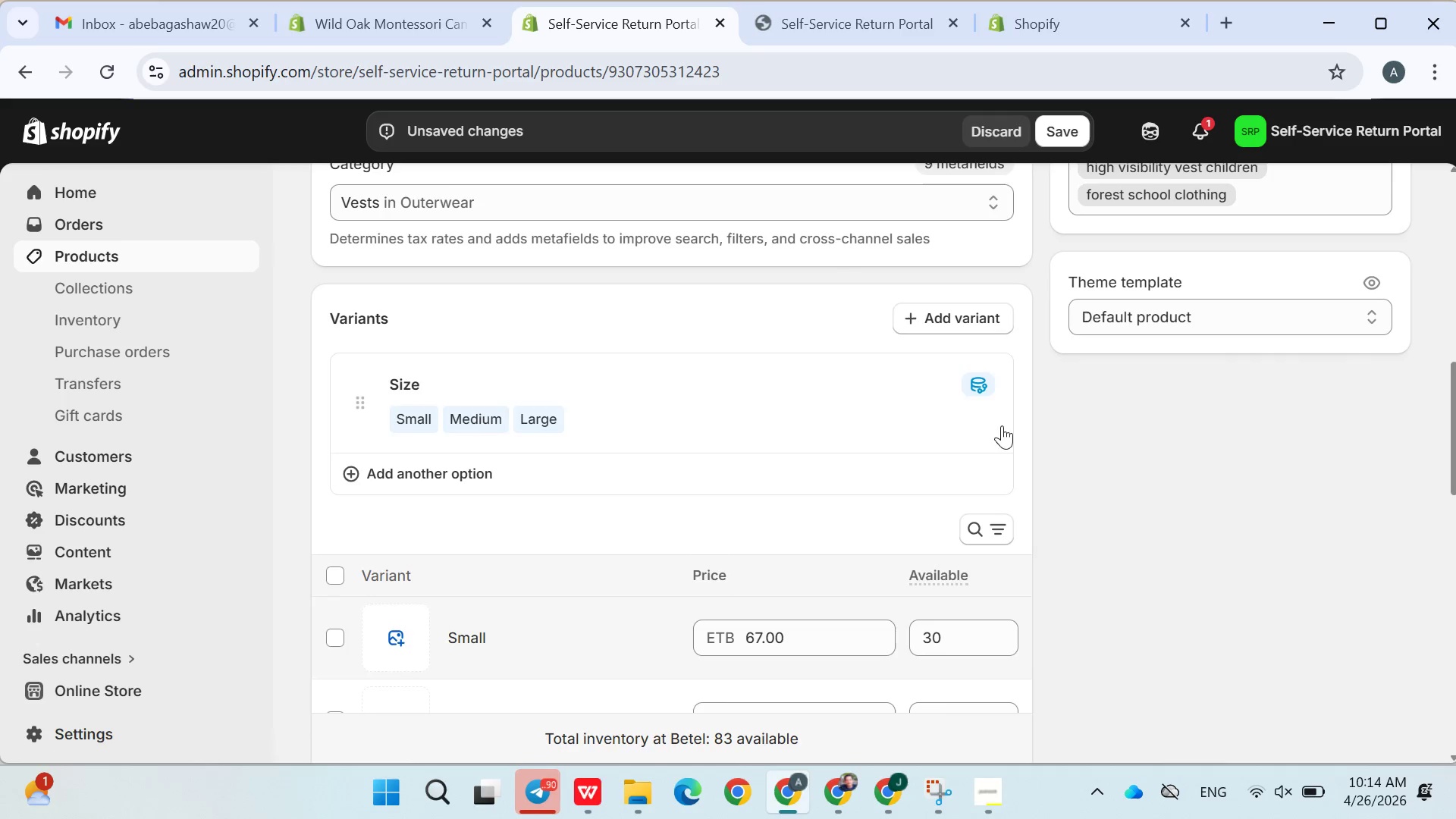 
wait(10.14)
 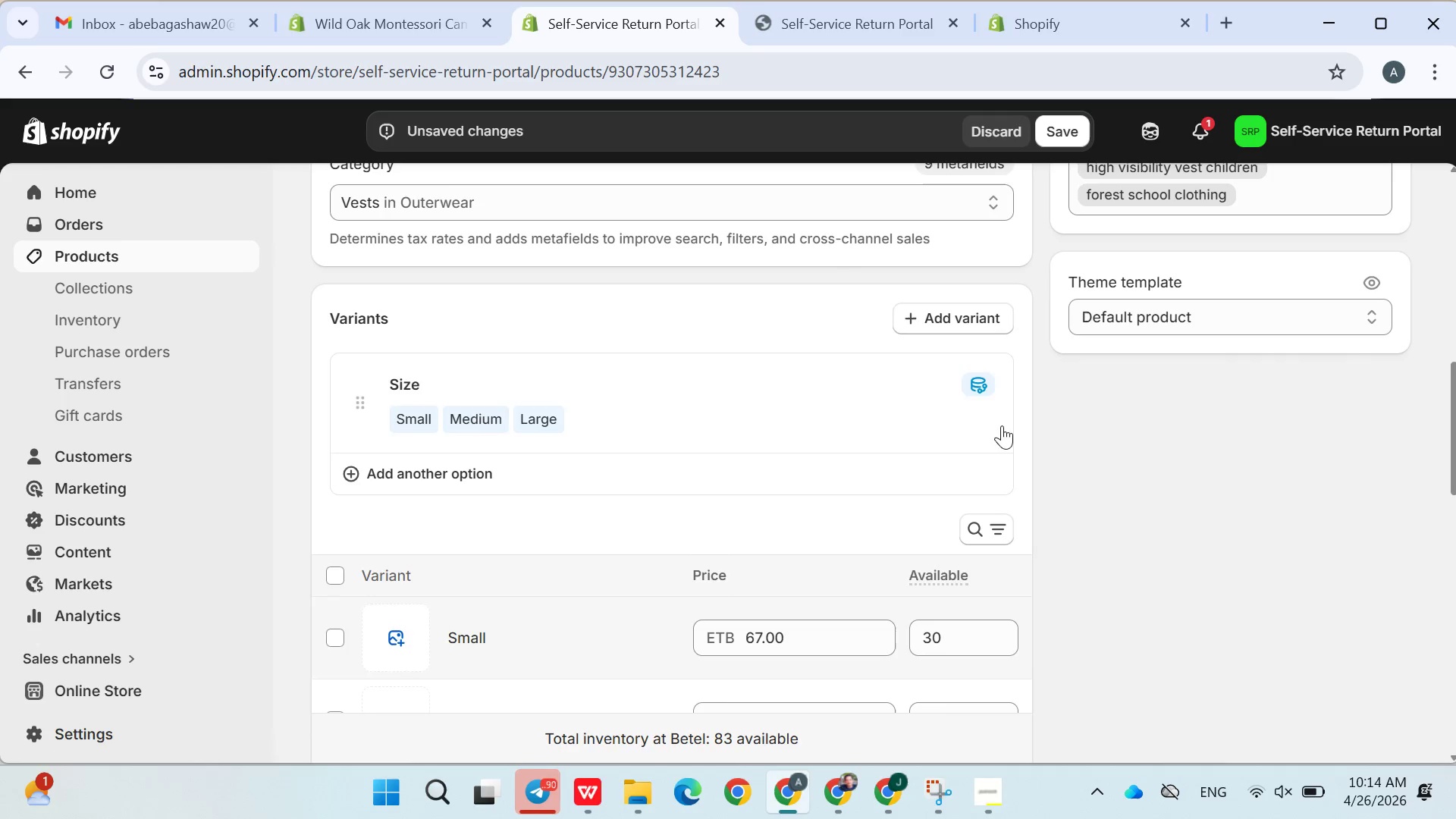 
left_click([1070, 121])
 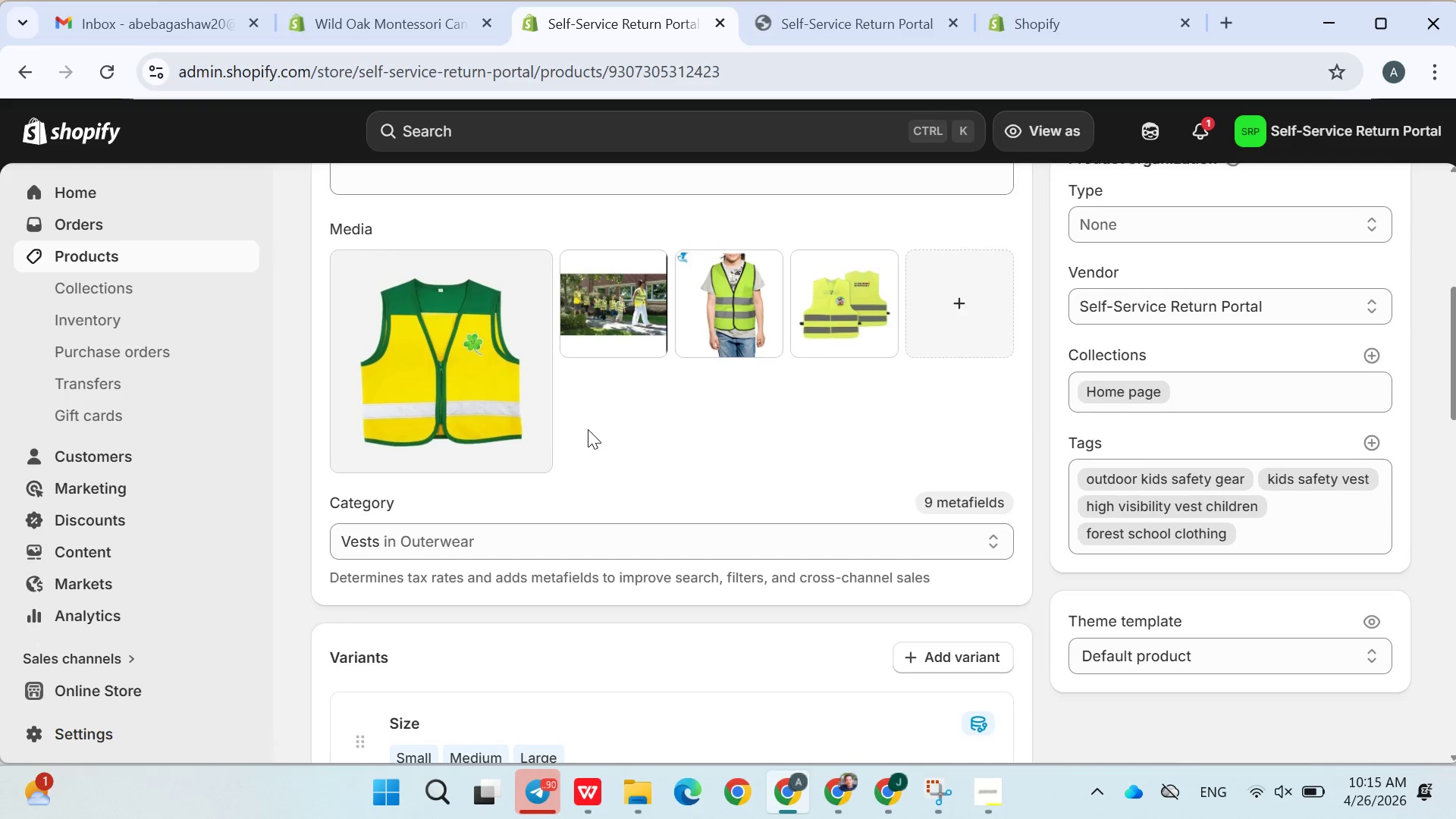 
wait(18.94)
 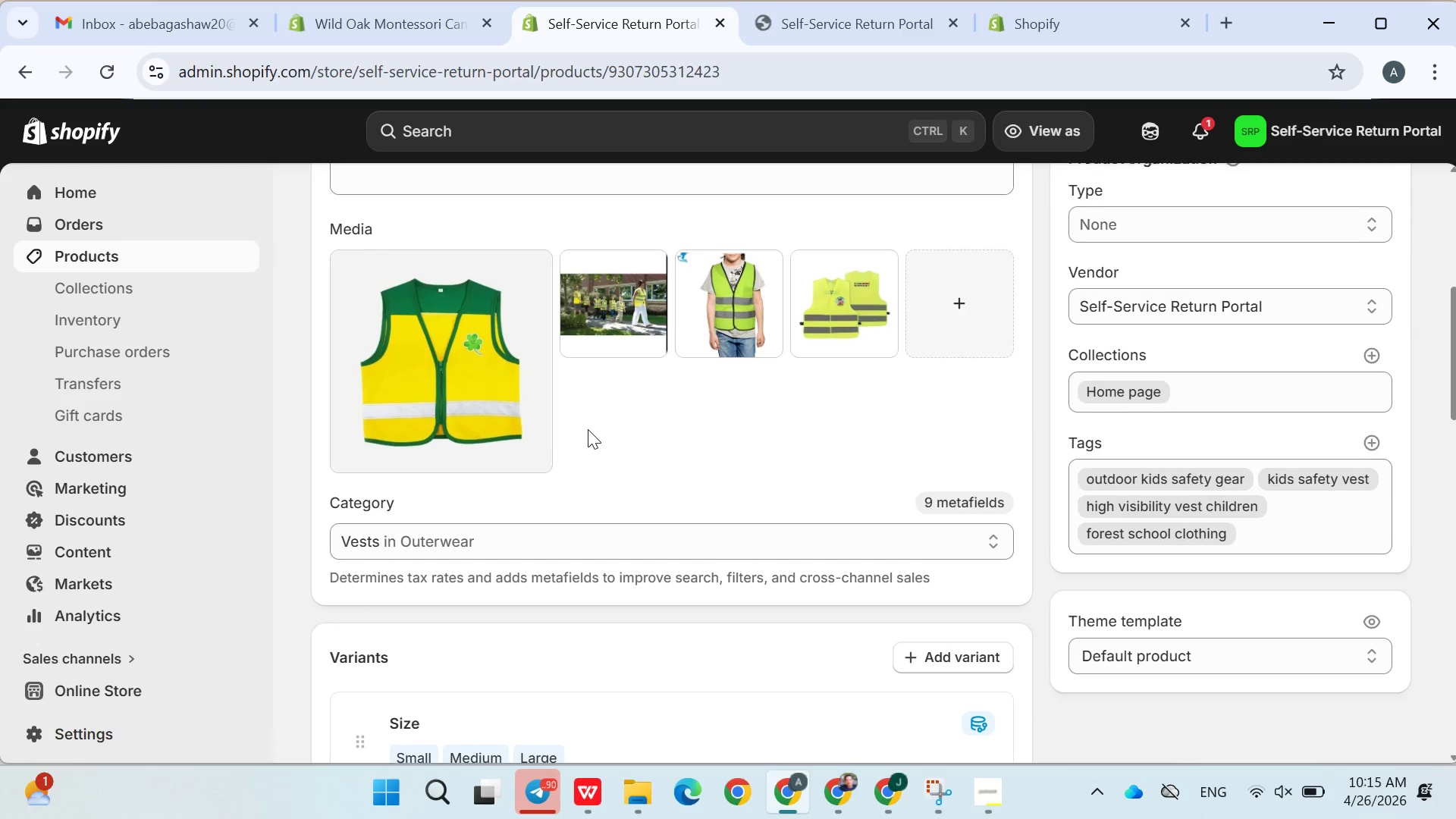 
left_click([137, 261])
 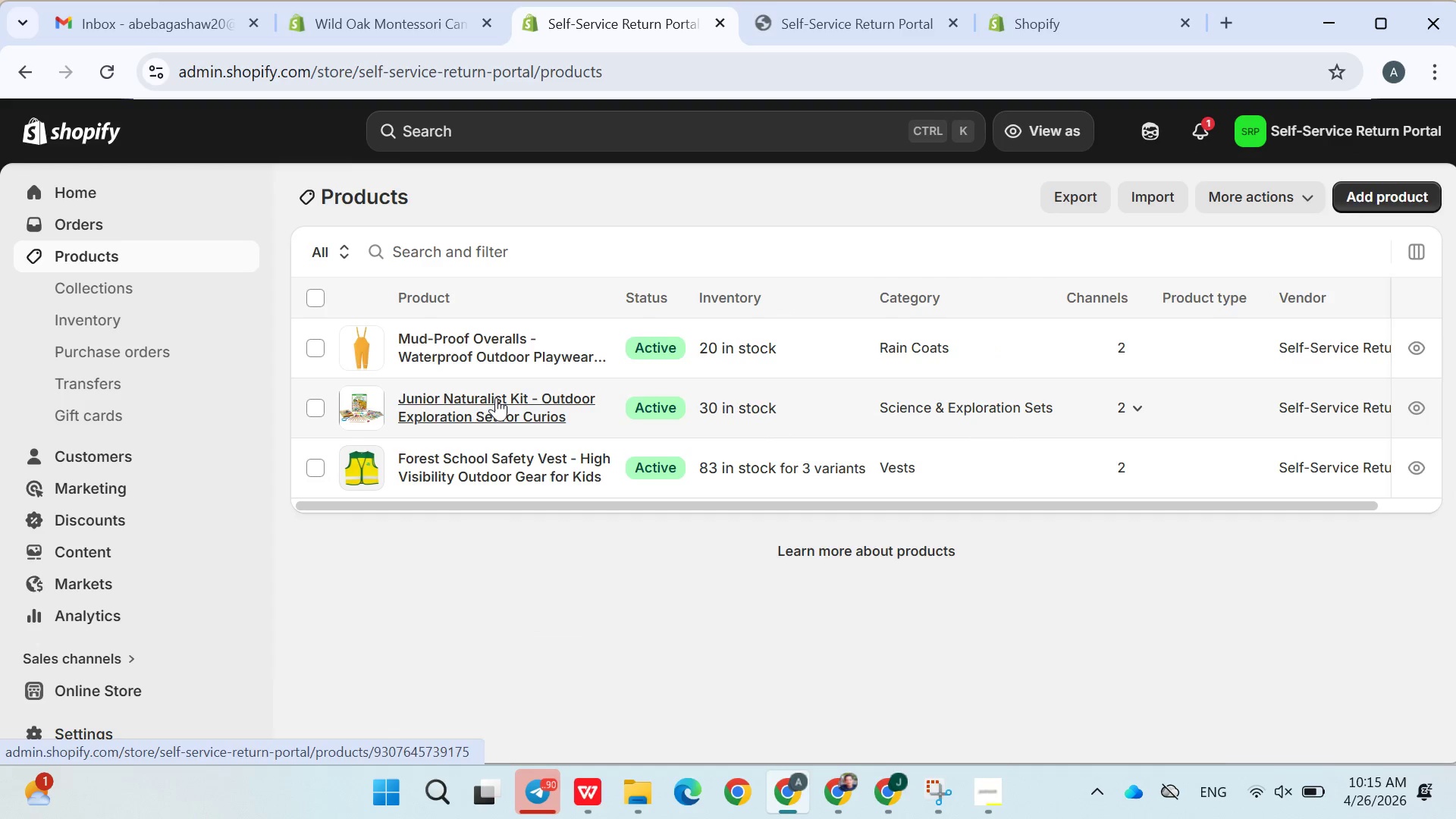 
left_click([496, 397])
 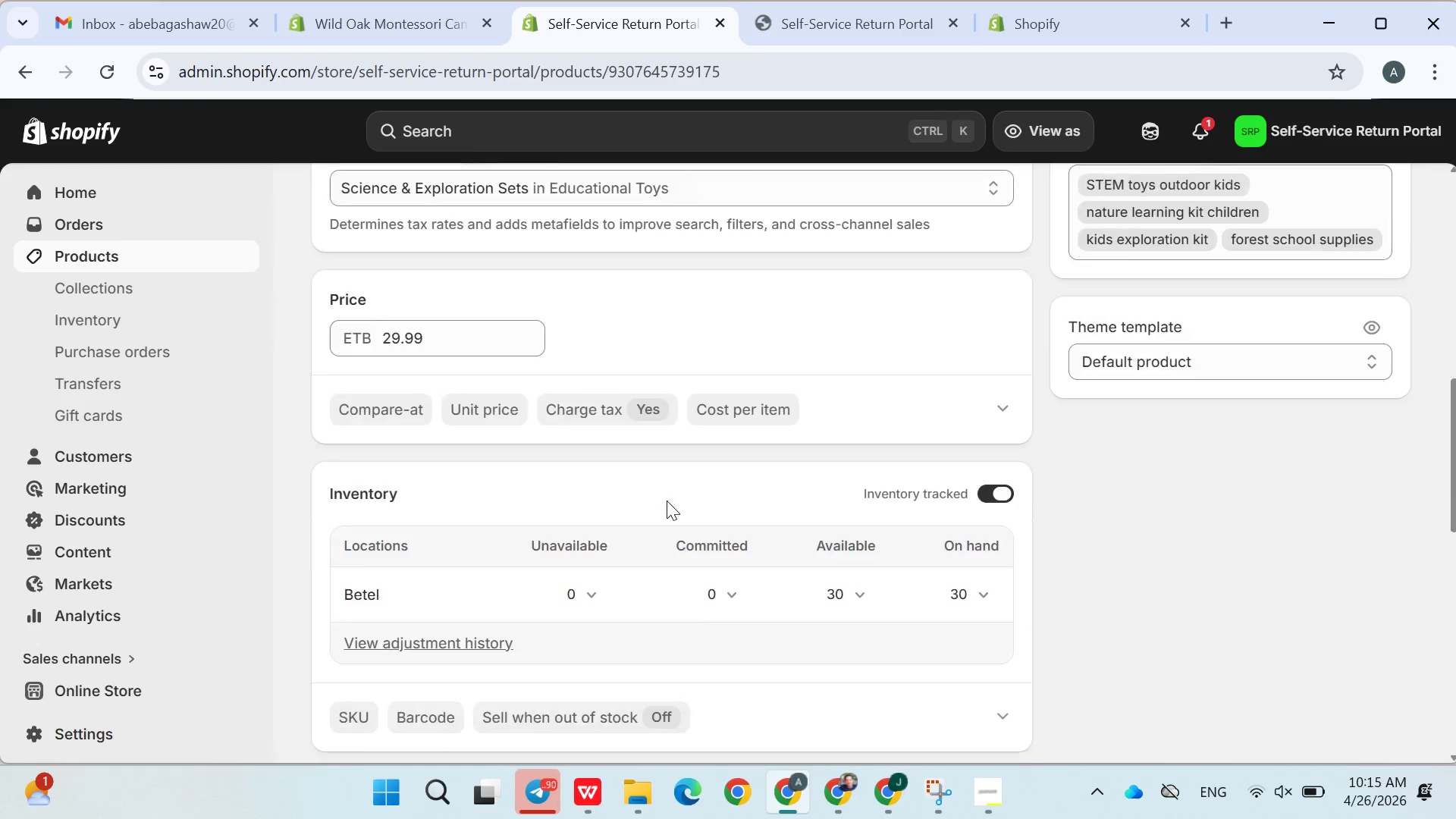 
wait(6.77)
 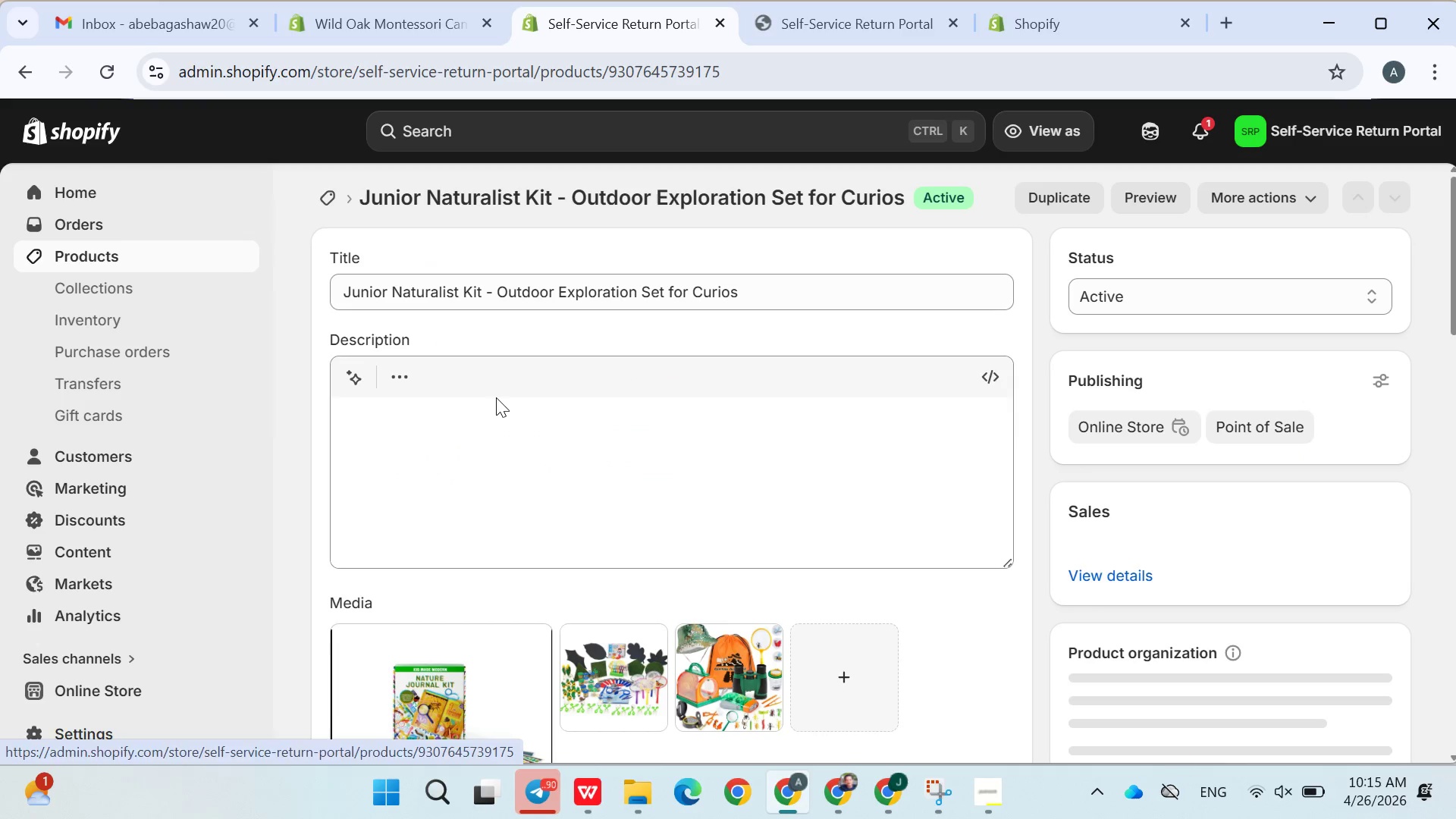 
left_click([357, 485])
 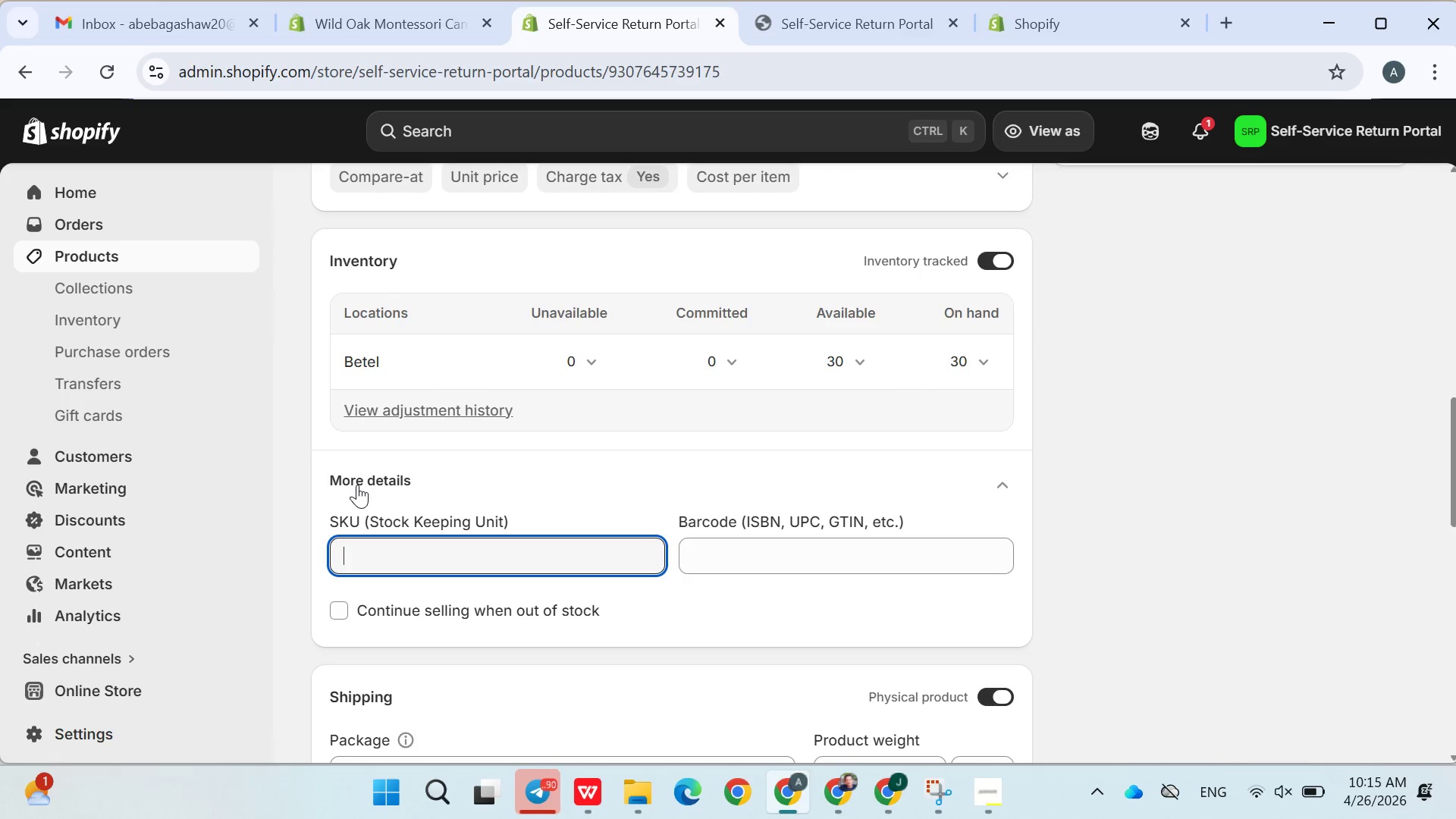 
type(P02)
 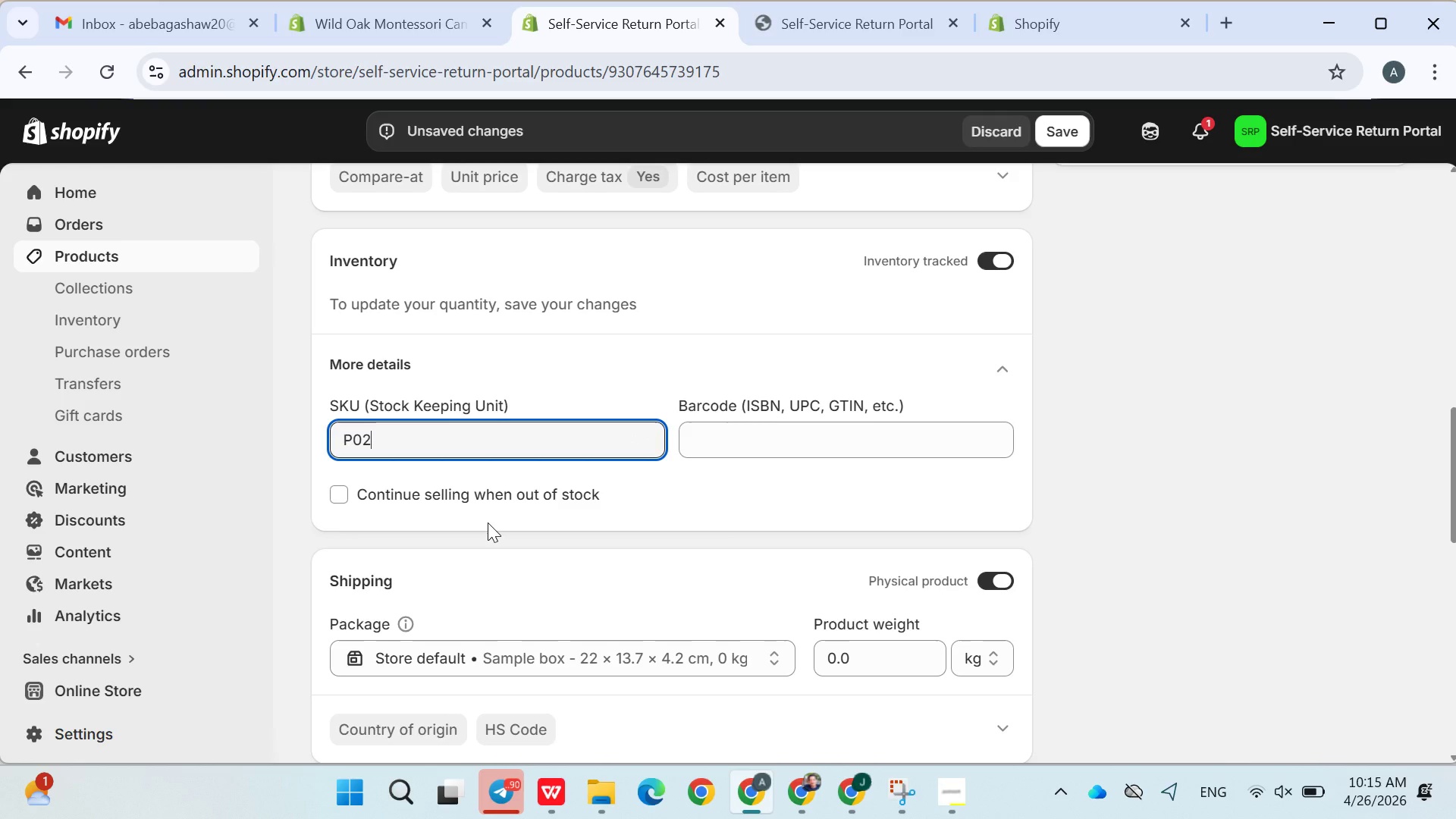 
mouse_move([697, 555])
 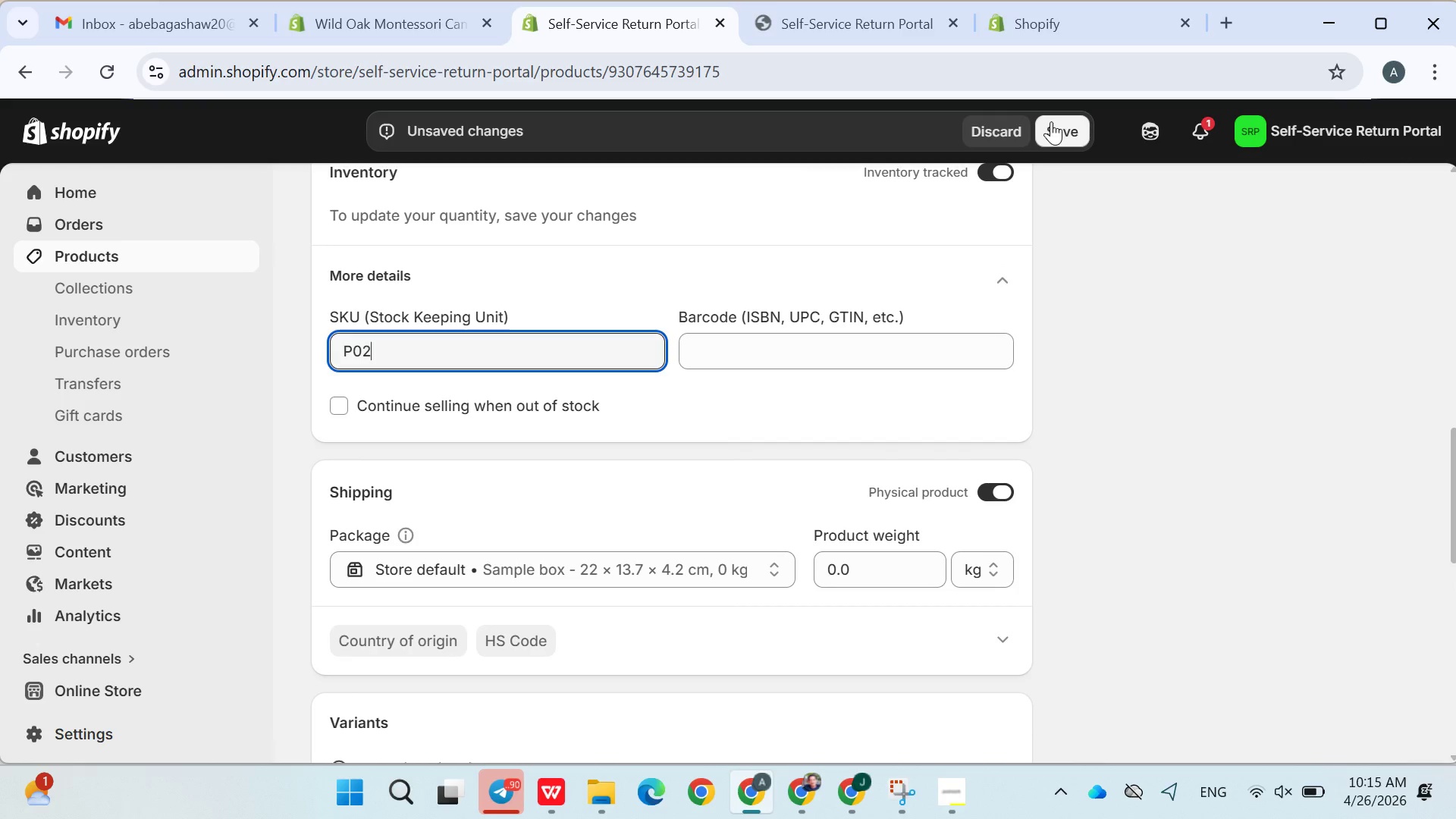 
left_click([1056, 127])
 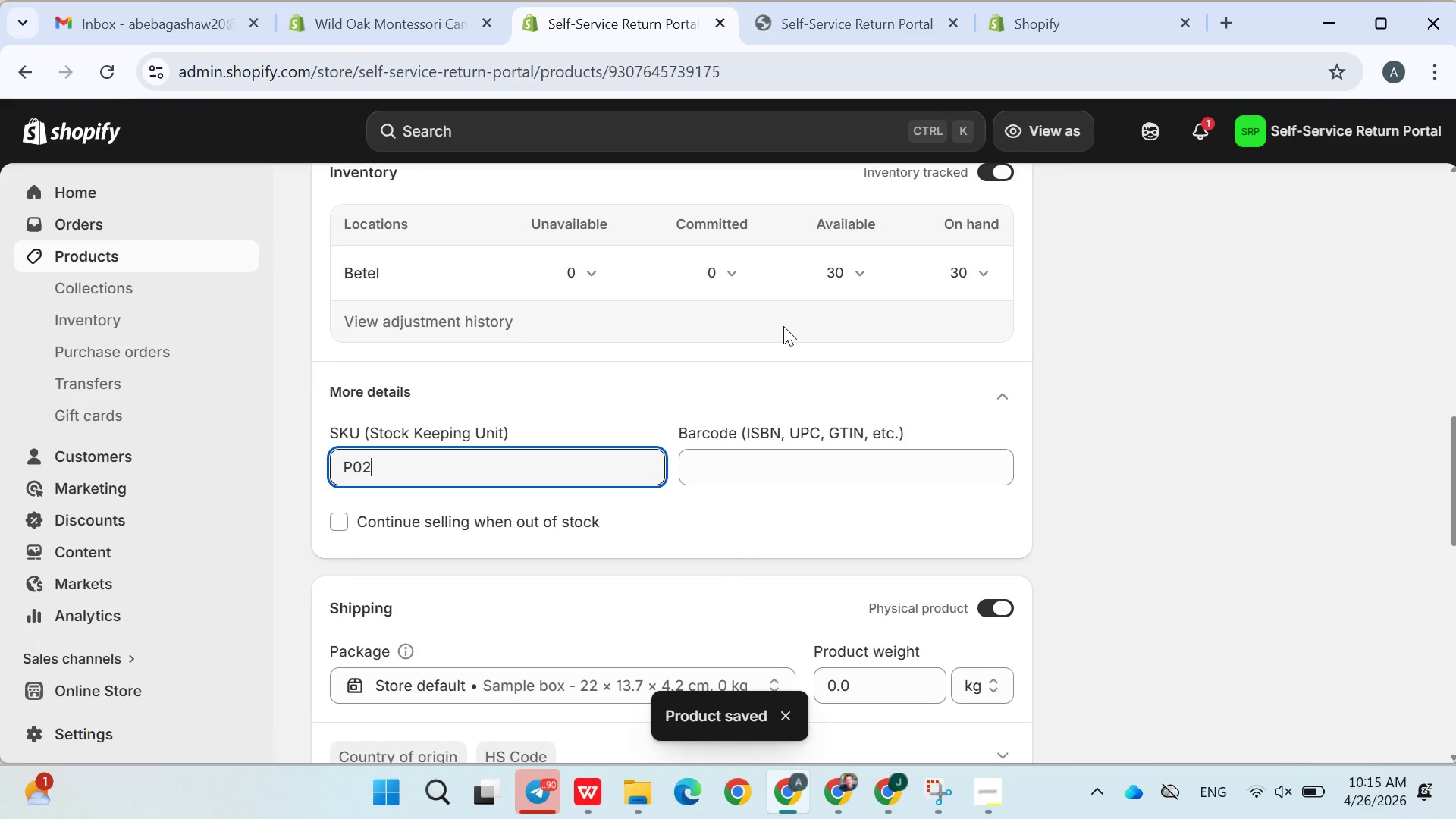 
wait(11.5)
 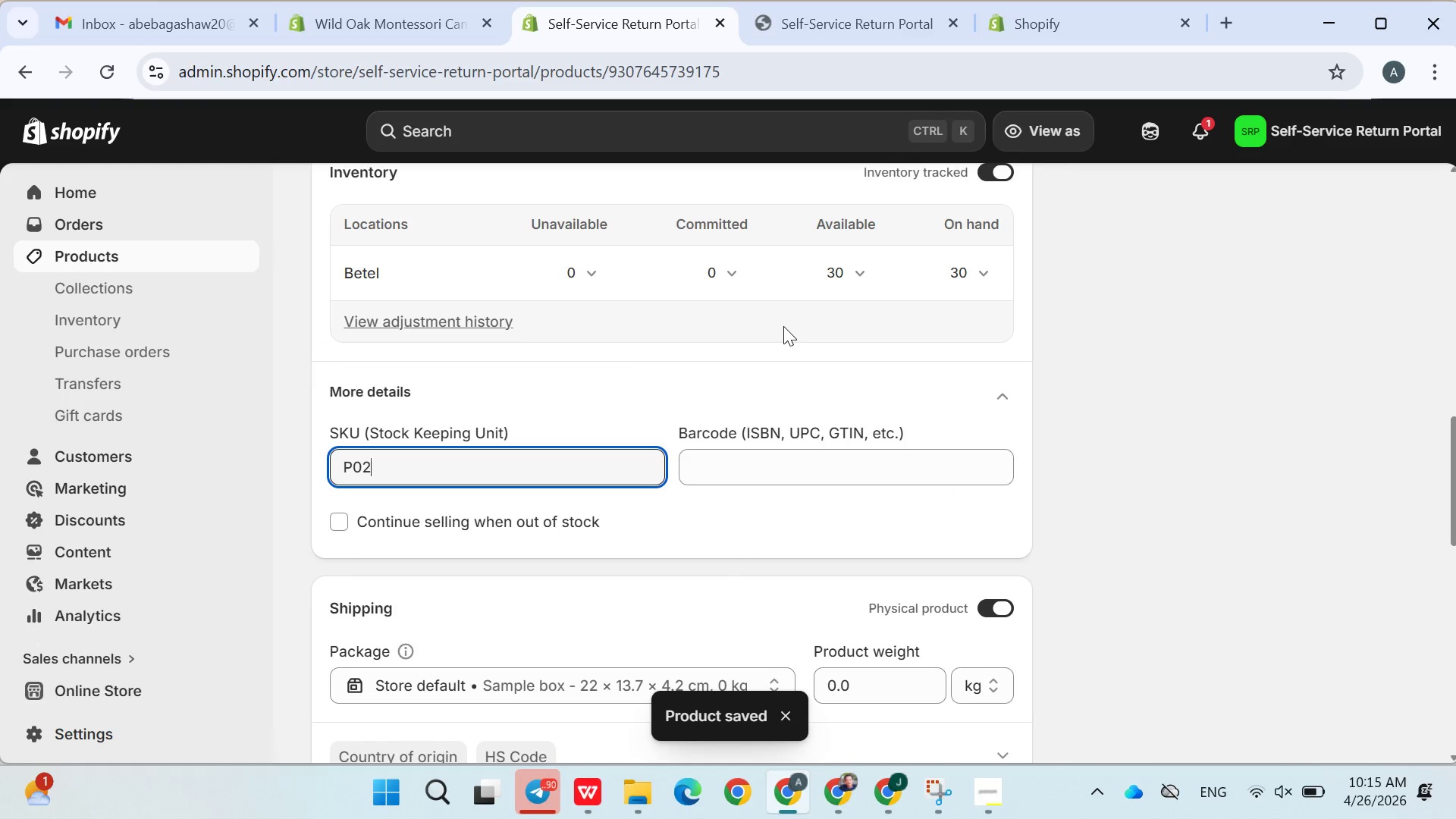 
left_click([744, 532])
 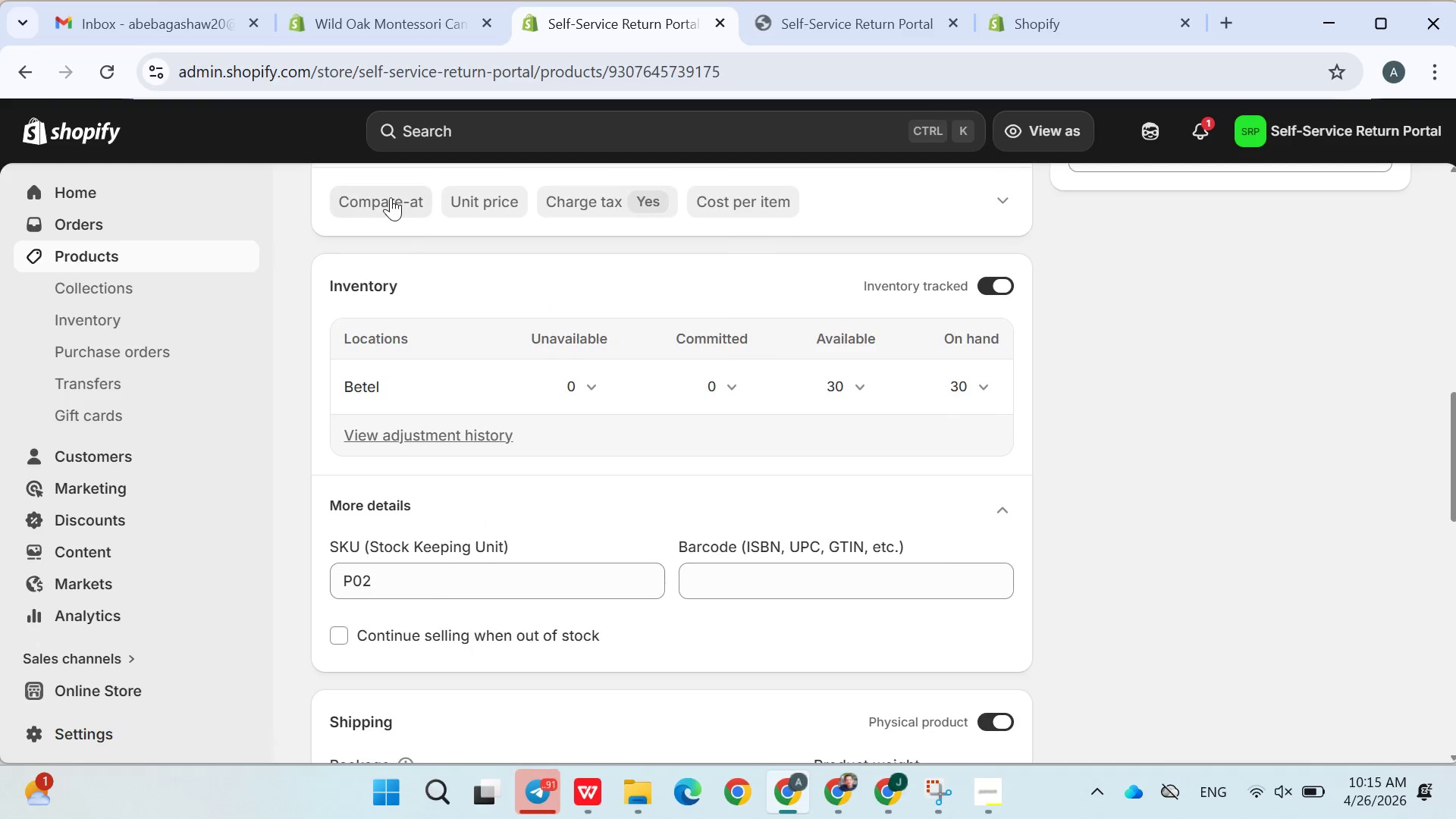 
left_click([142, 256])
 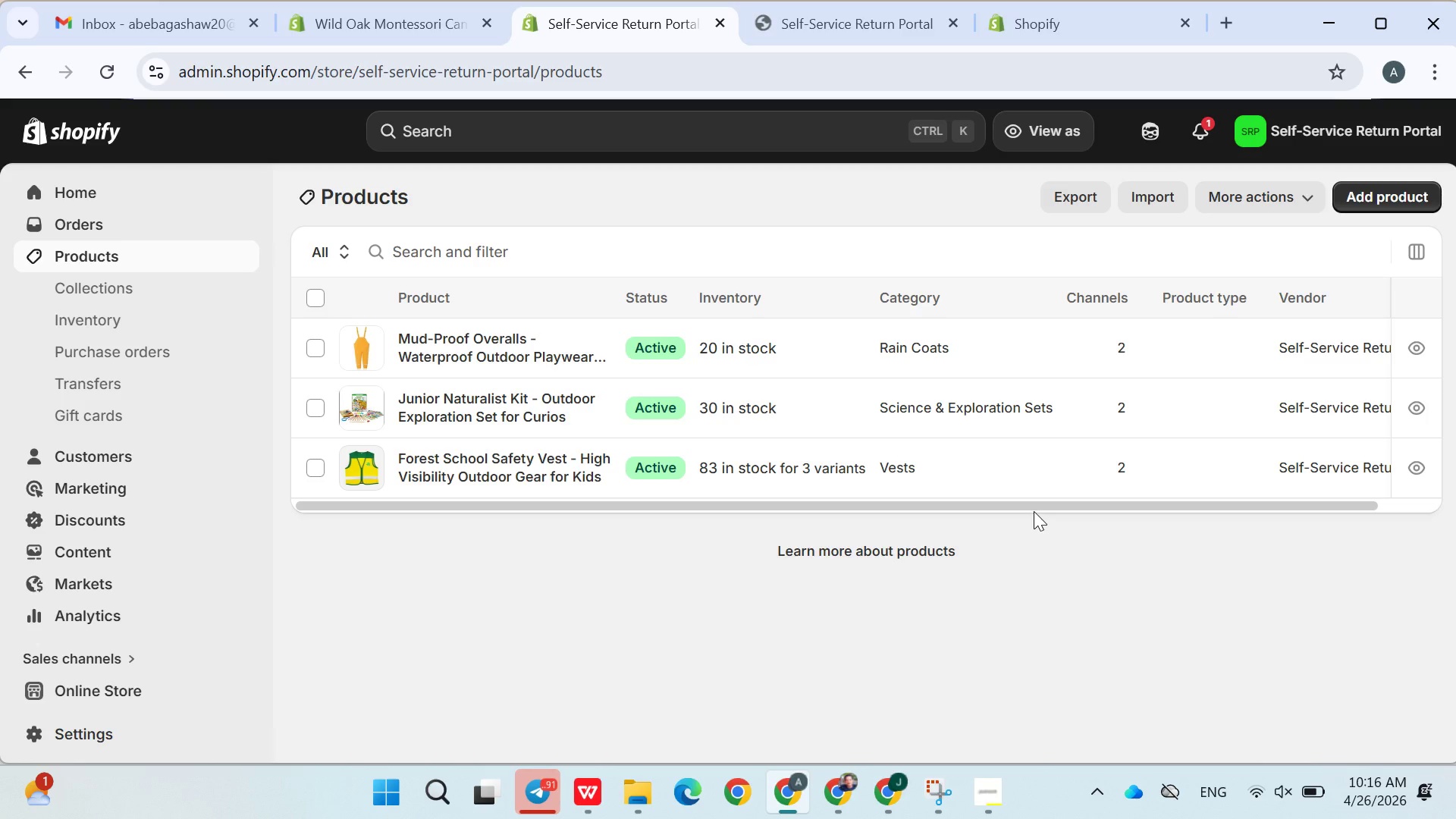 
wait(28.7)
 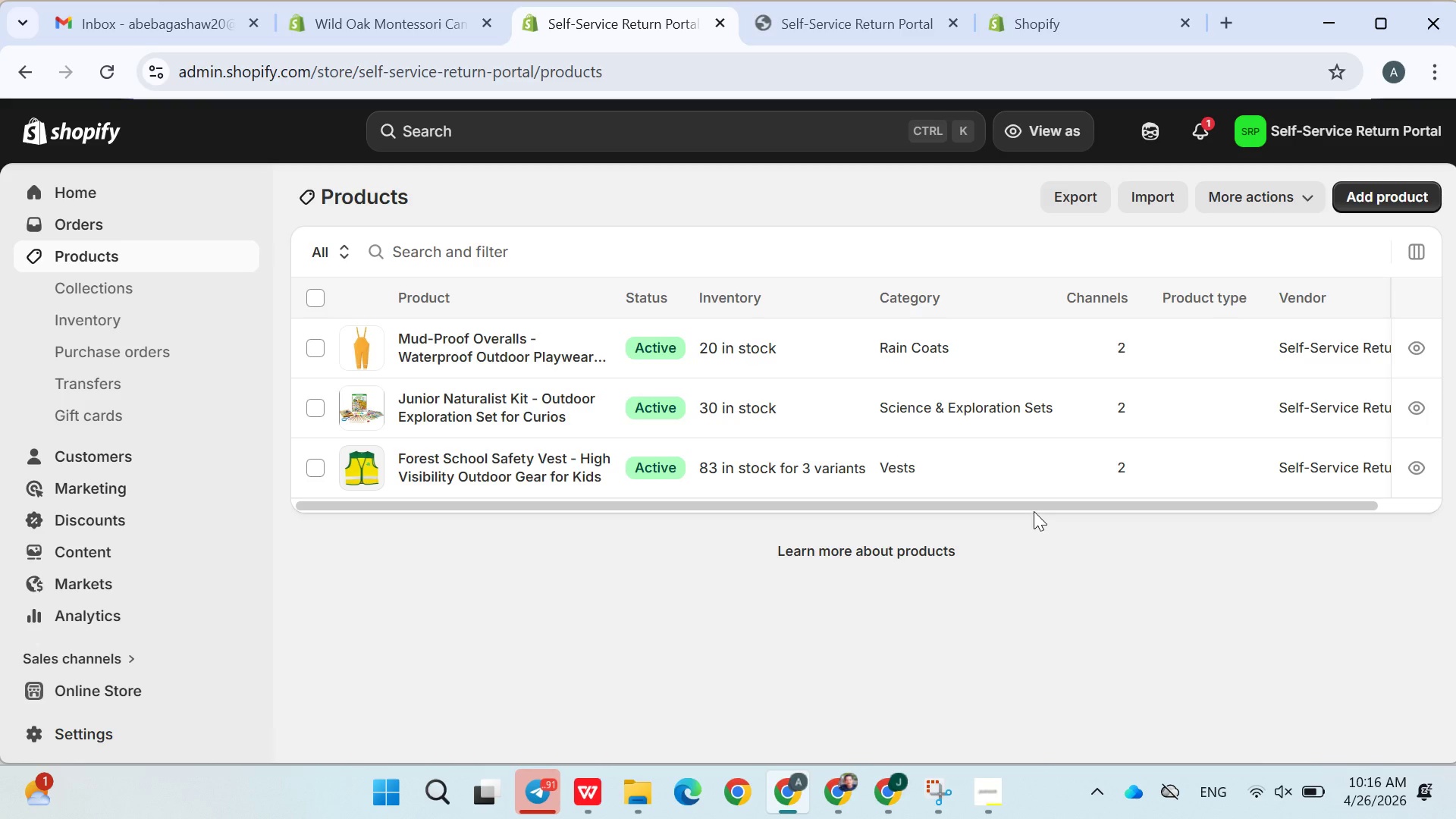 
left_click([487, 480])
 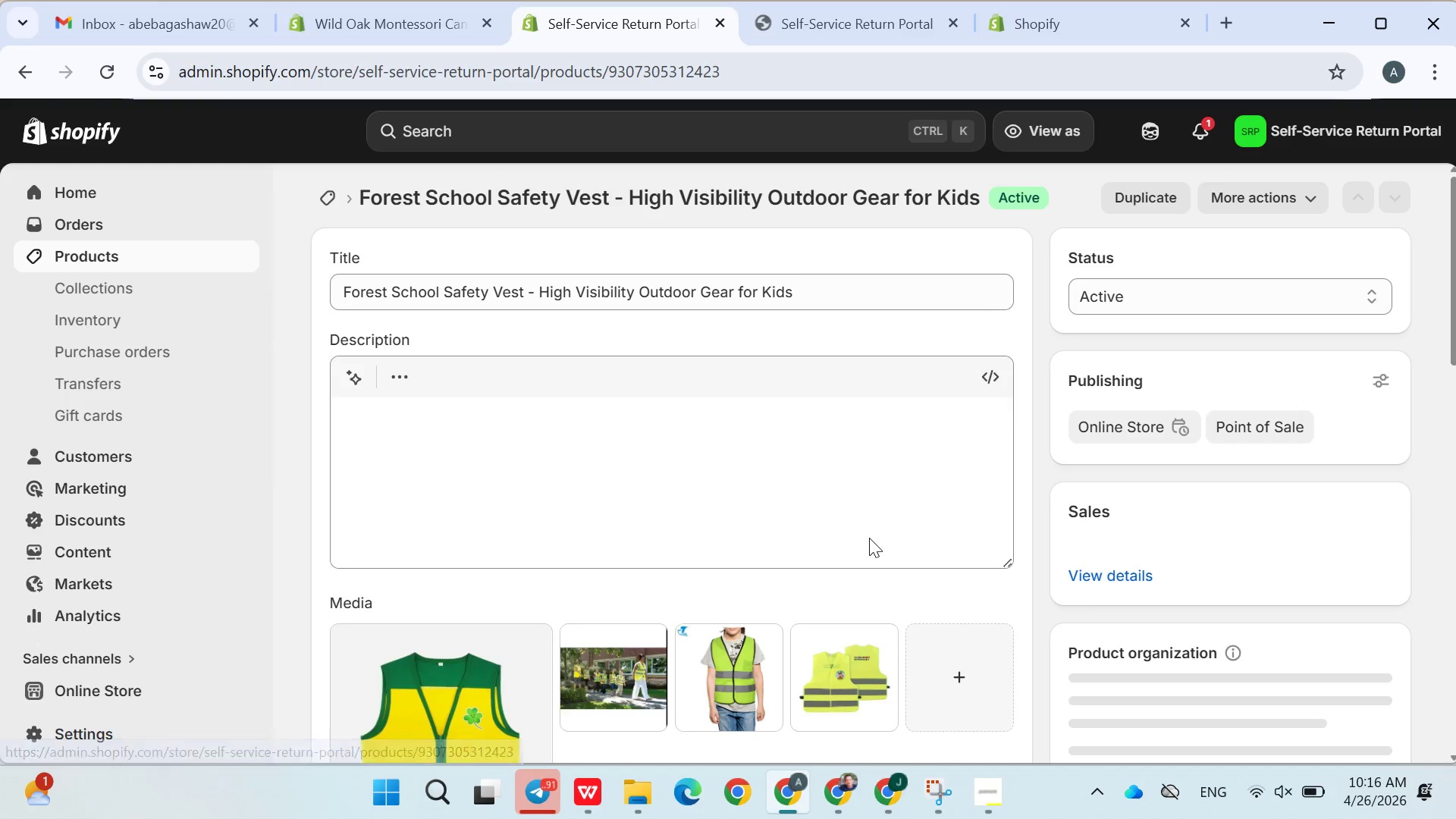 
scroll: coordinate [746, 532], scroll_direction: down, amount: 11.0
 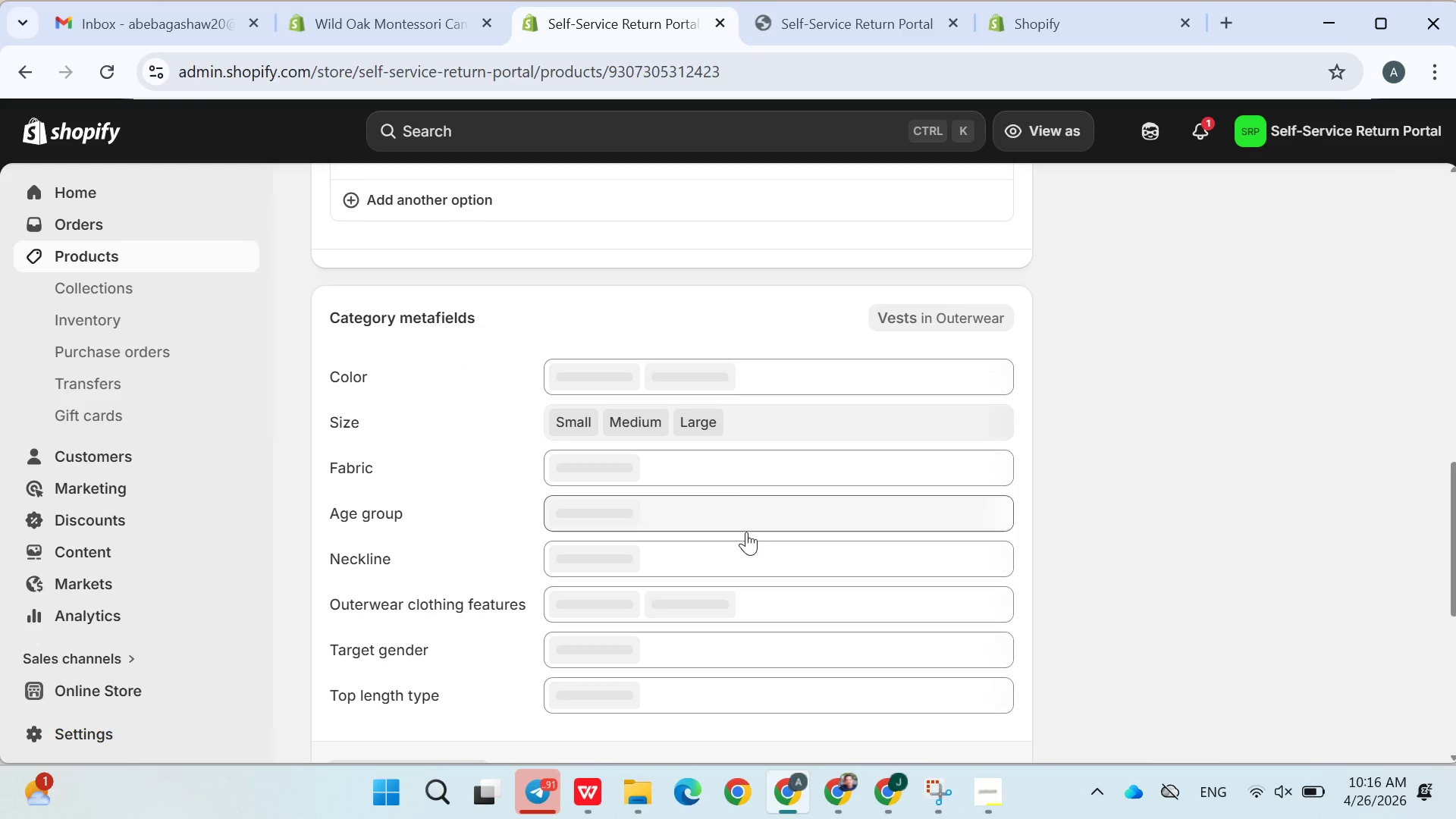 
scroll: coordinate [746, 532], scroll_direction: up, amount: 6.0
 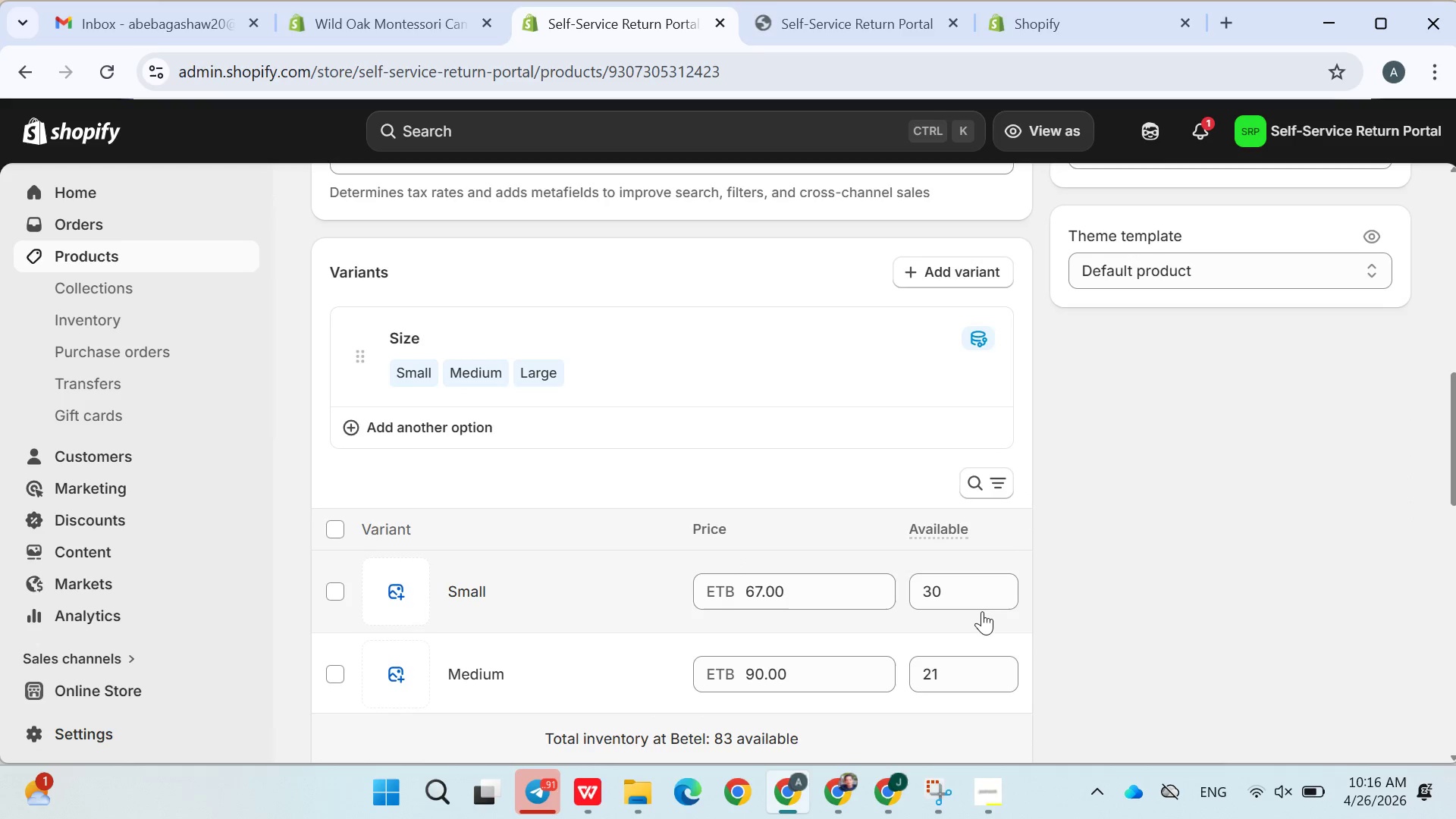 
scroll: coordinate [982, 611], scroll_direction: down, amount: 2.0
 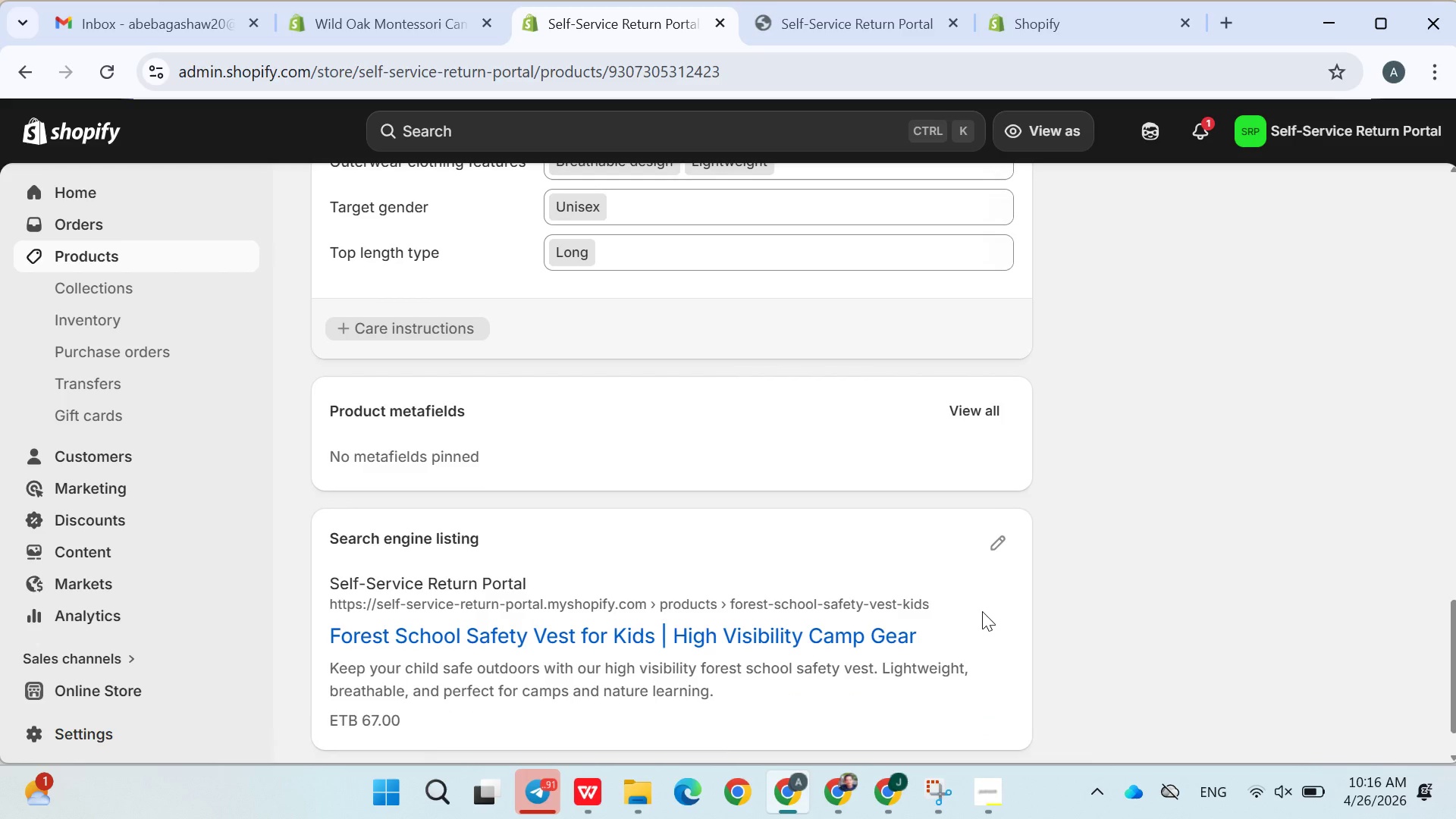 
scroll: coordinate [903, 609], scroll_direction: up, amount: 15.0
 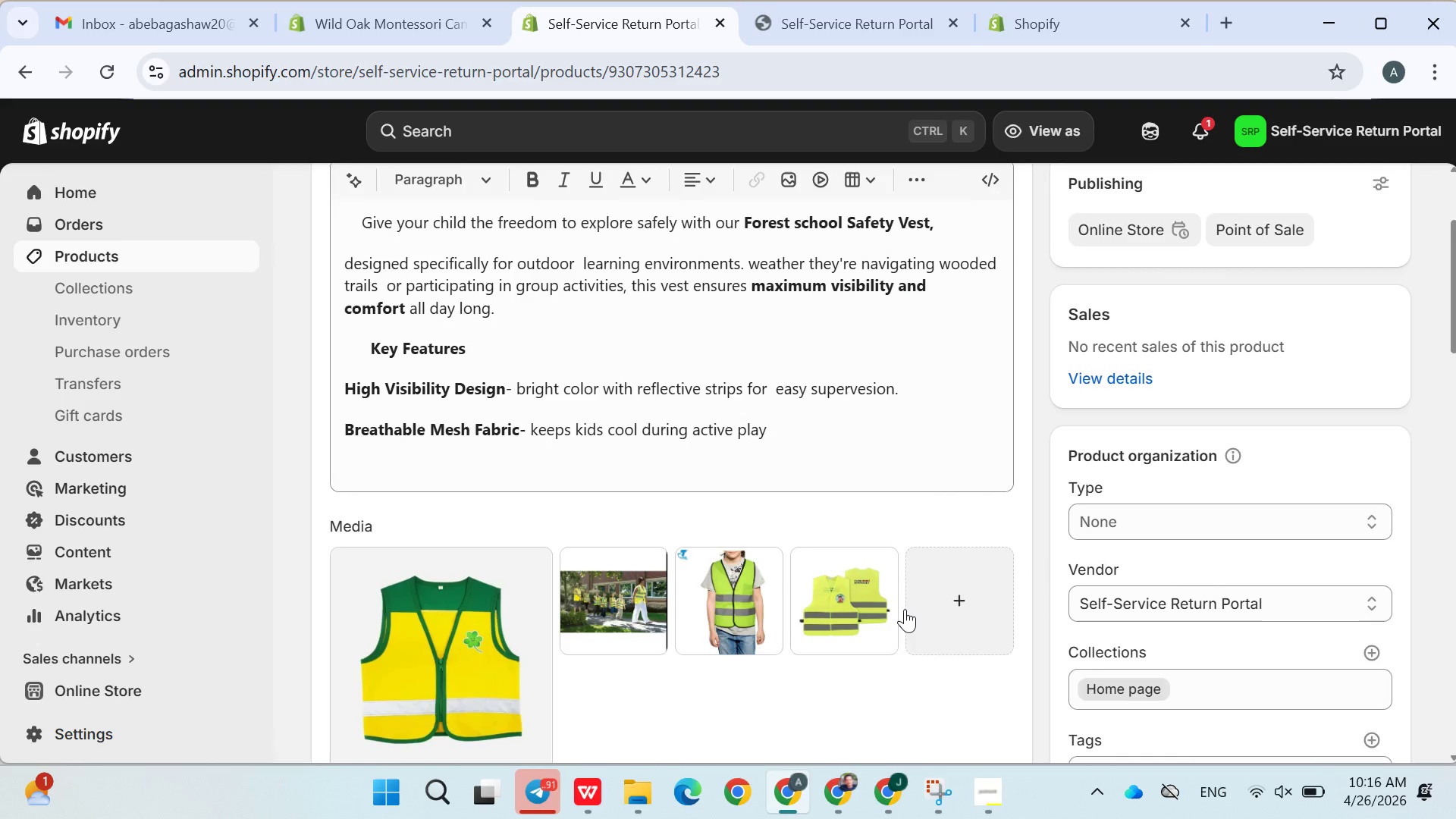 
scroll: coordinate [905, 610], scroll_direction: down, amount: 4.0
 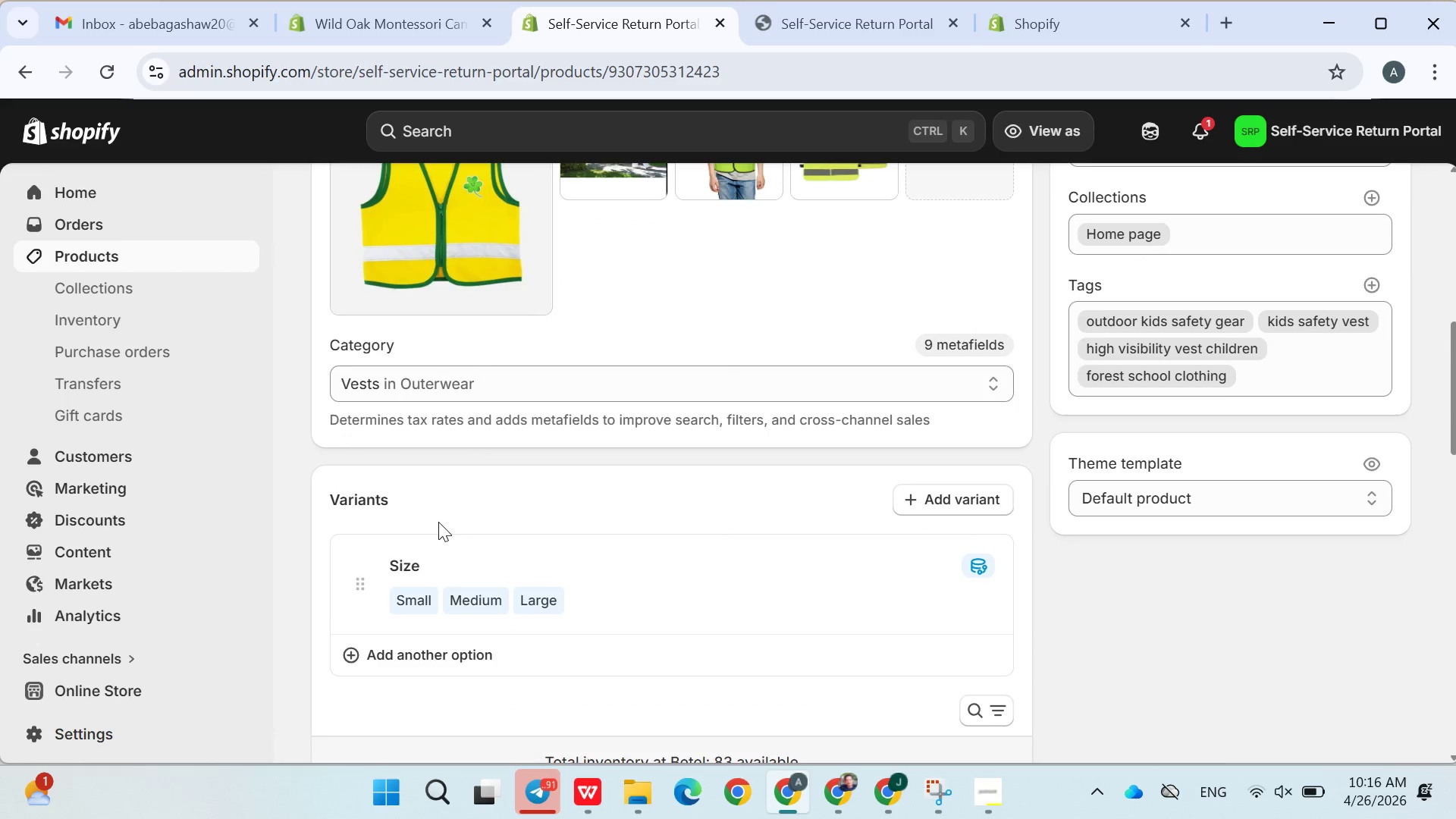 
scroll: coordinate [438, 518], scroll_direction: up, amount: 1.0
 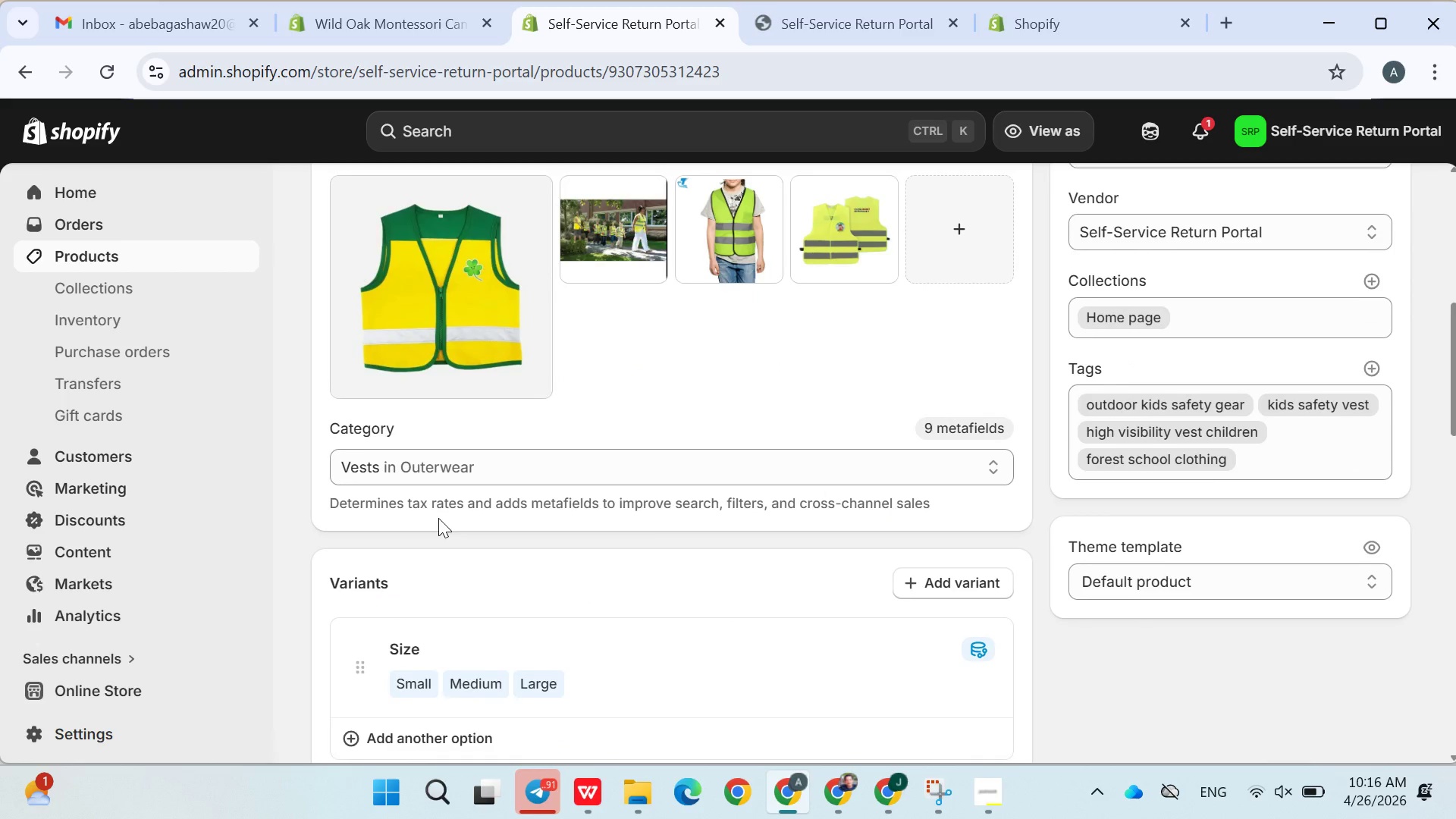 
scroll: coordinate [437, 519], scroll_direction: down, amount: 10.0
 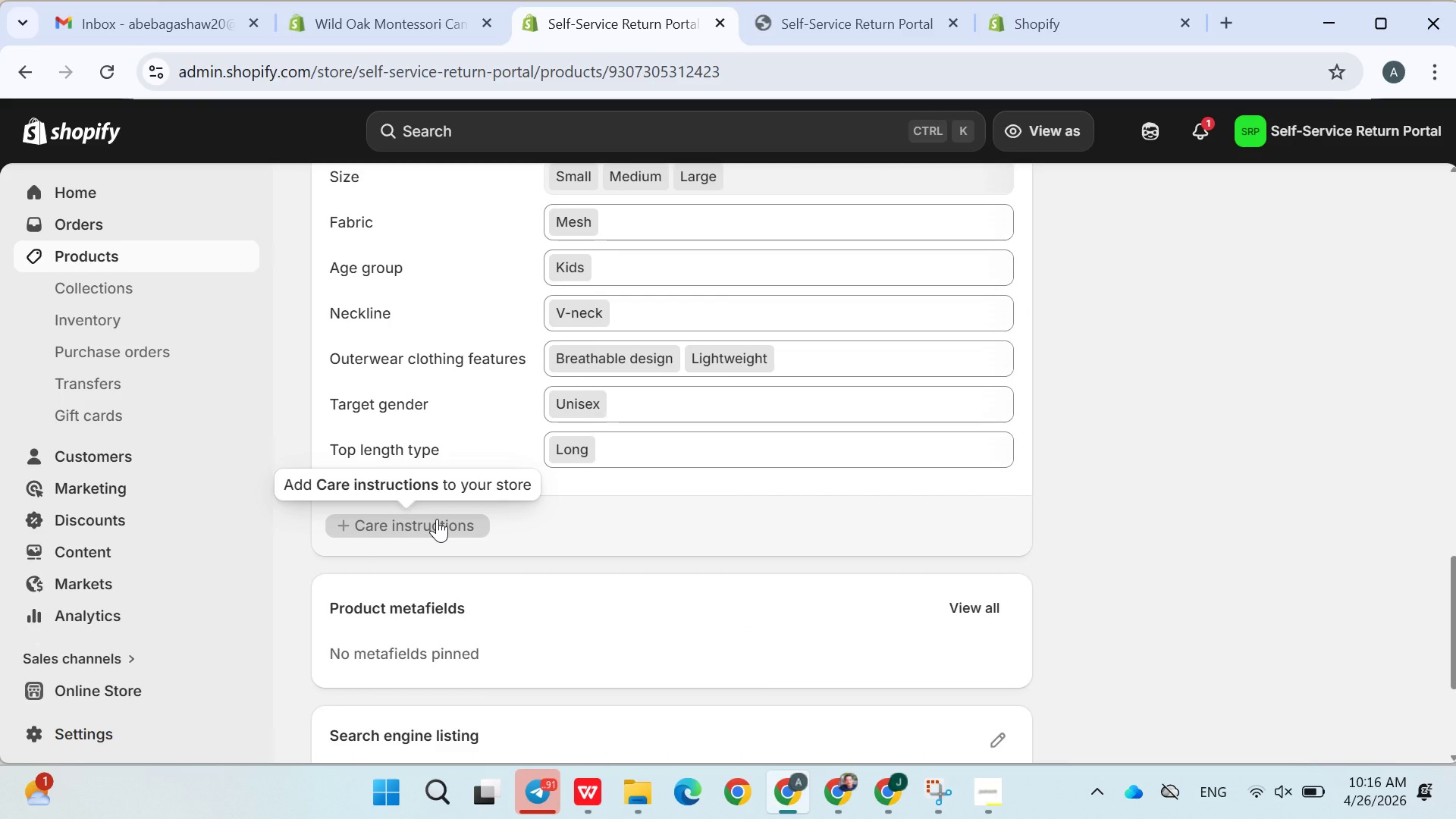 
scroll: coordinate [435, 519], scroll_direction: up, amount: 10.0
 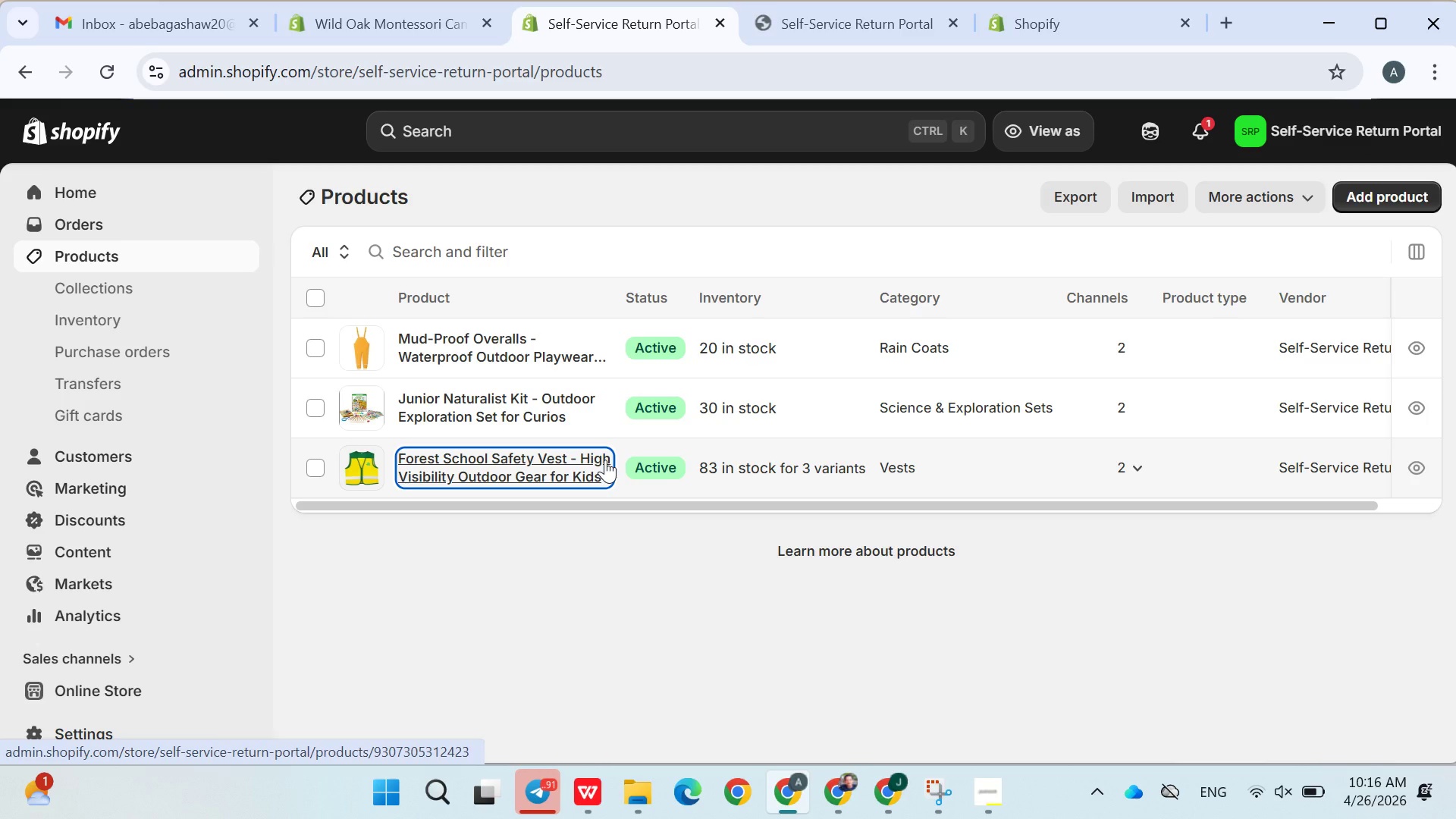 
wait(10.02)
 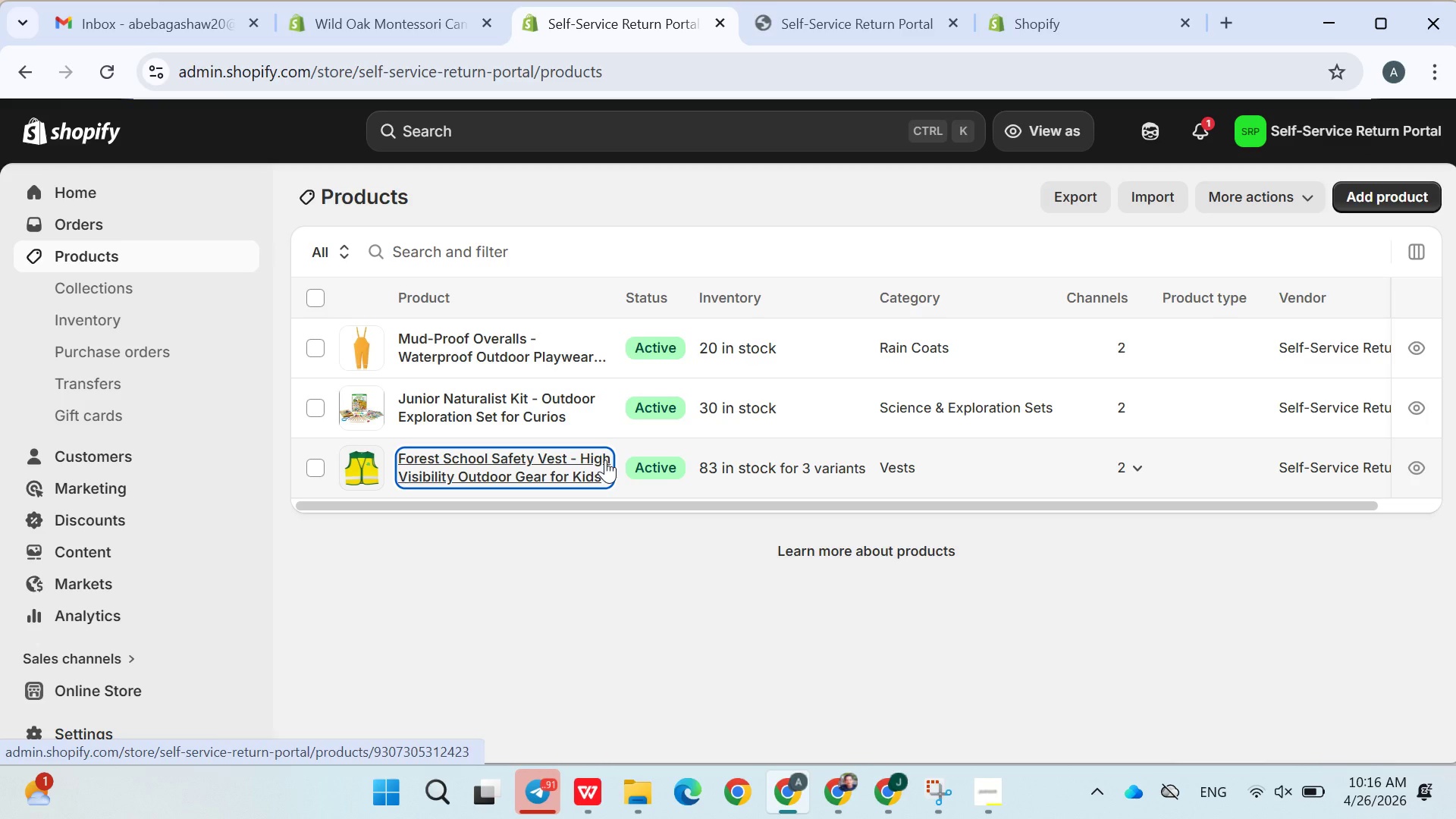 
scroll: coordinate [682, 576], scroll_direction: down, amount: 20.0
 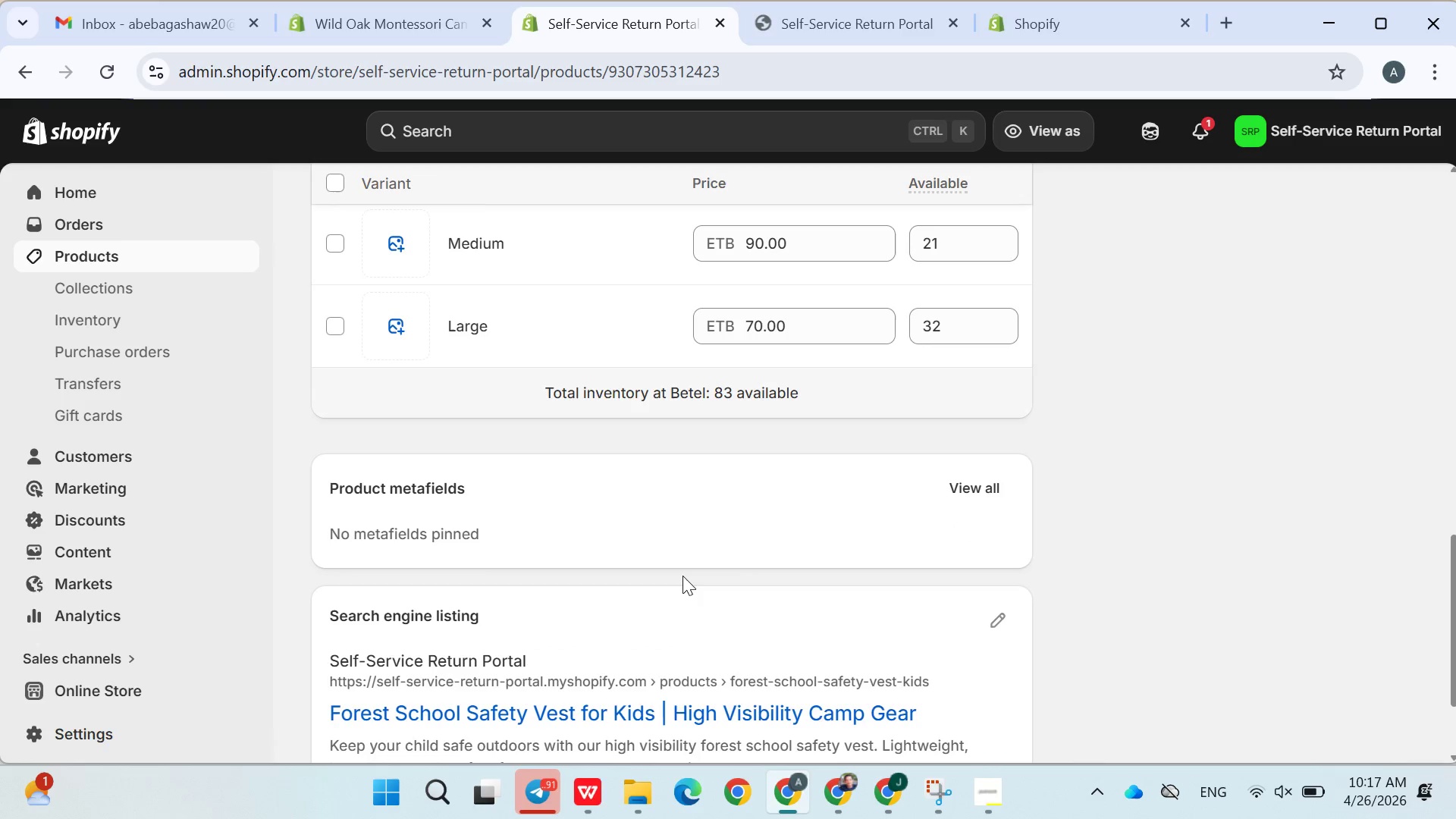 
scroll: coordinate [682, 579], scroll_direction: up, amount: 7.0
 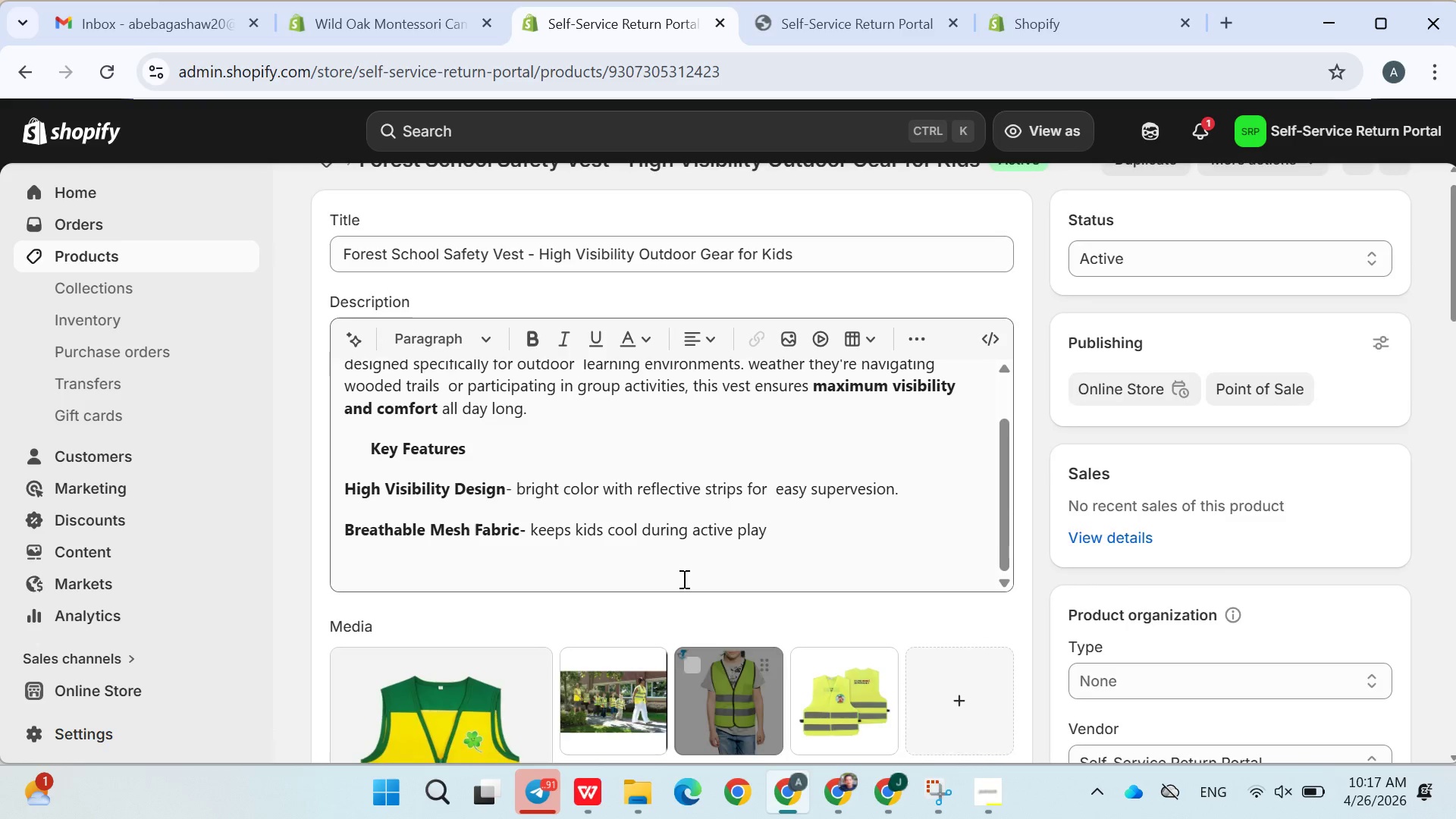 
scroll: coordinate [682, 580], scroll_direction: down, amount: 11.0
 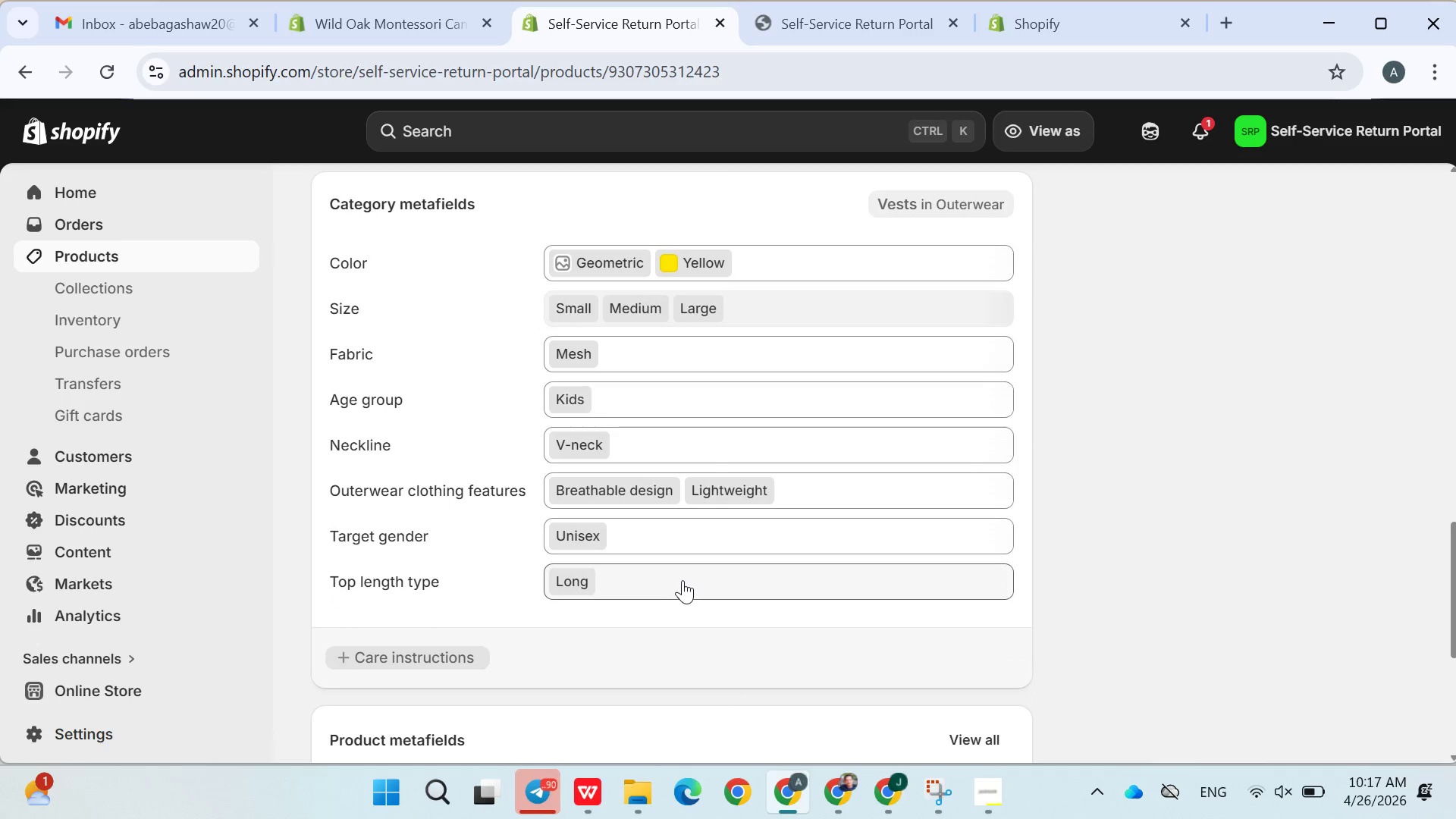 
scroll: coordinate [682, 580], scroll_direction: down, amount: 5.0
 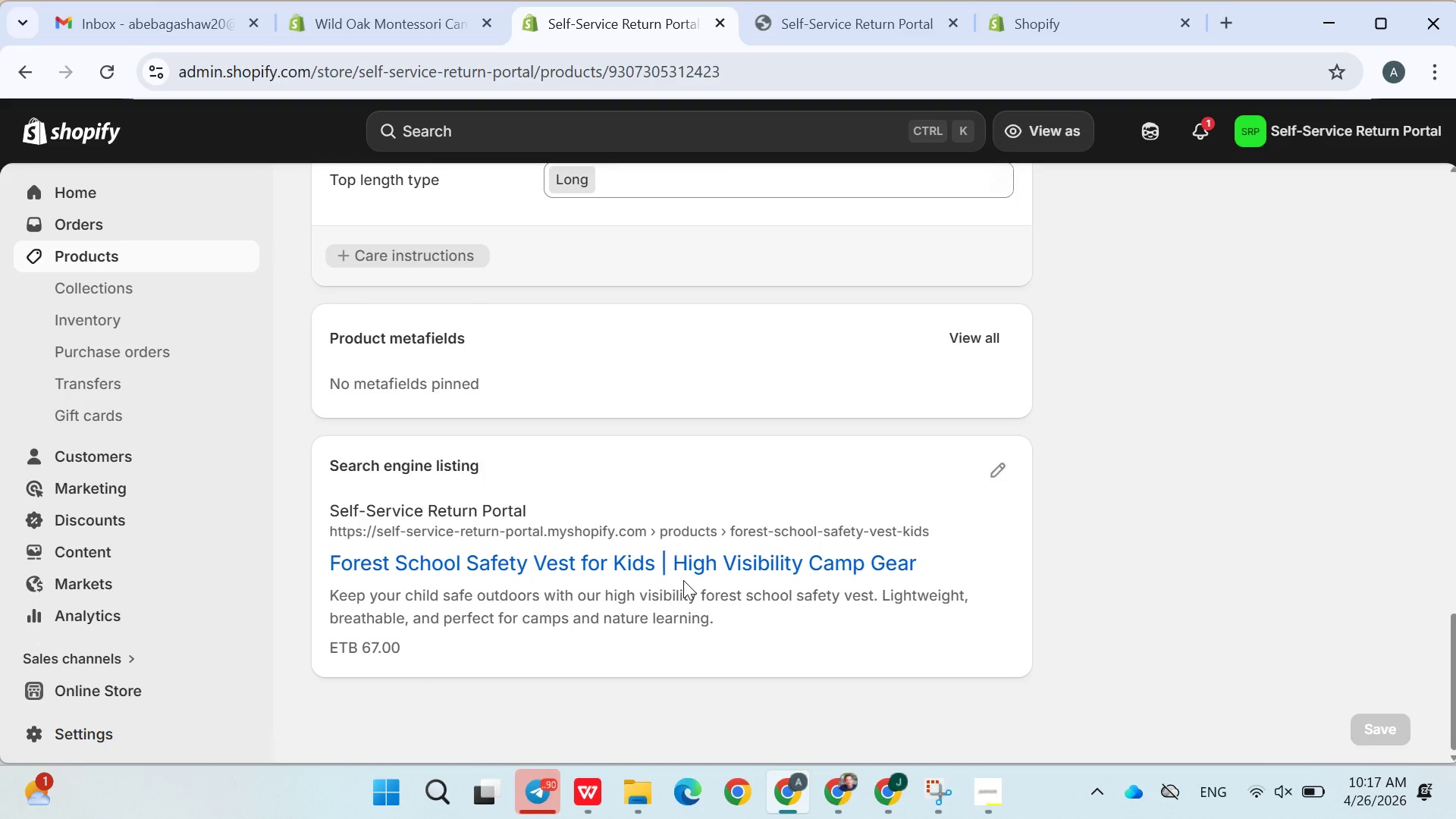 
scroll: coordinate [683, 580], scroll_direction: up, amount: 3.0
 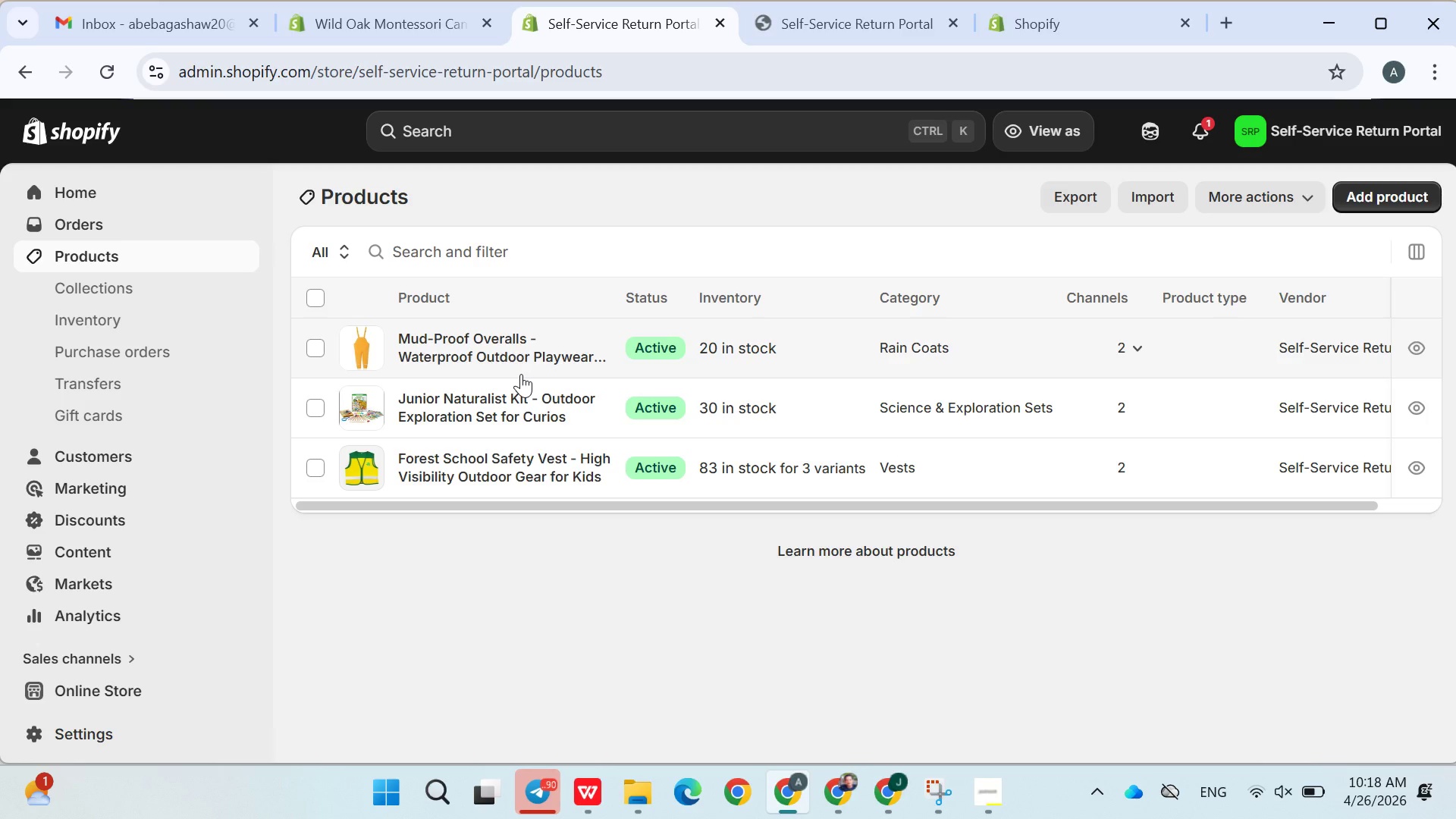 
wait(67.7)
 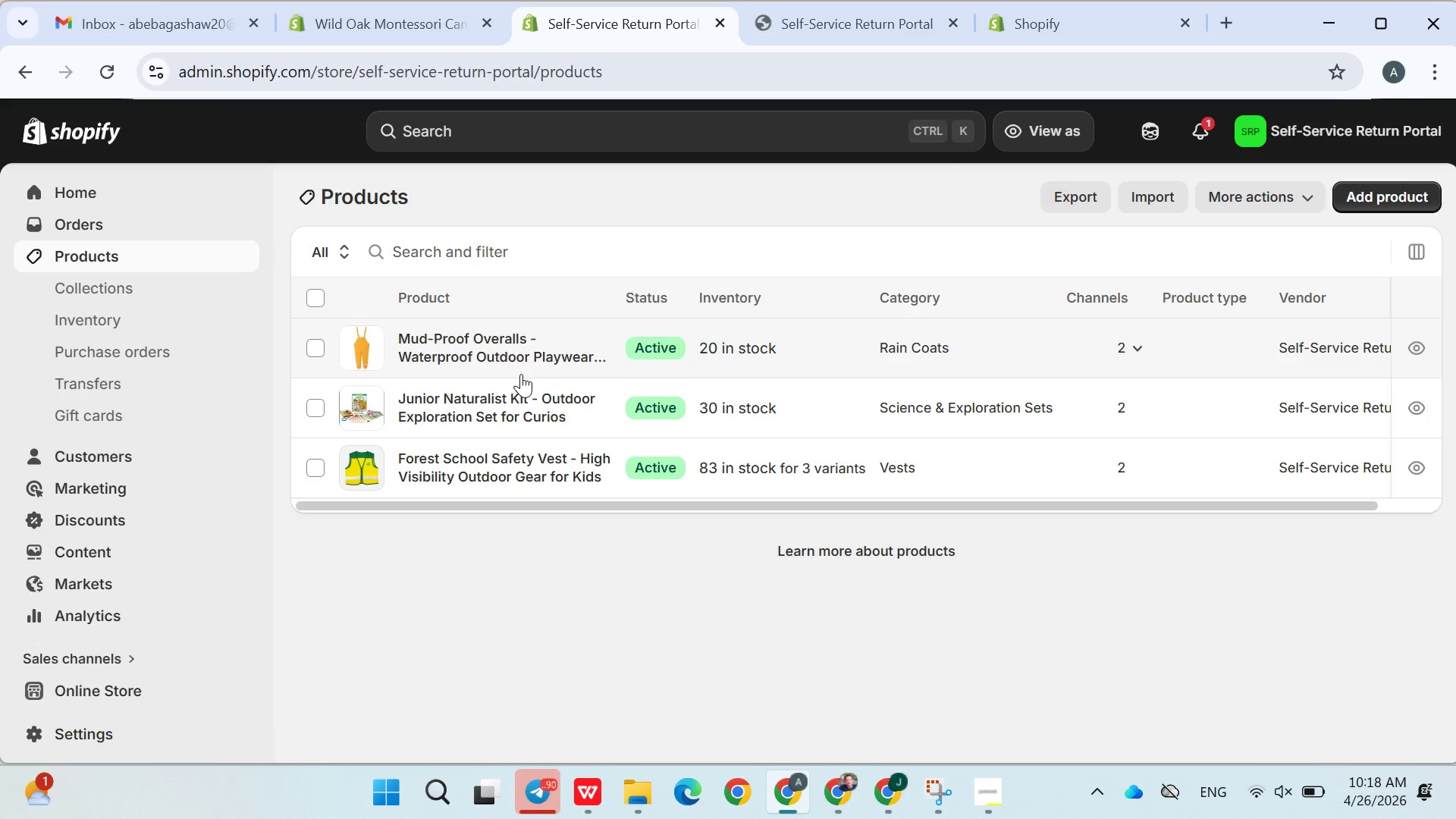 
scroll: coordinate [160, 622], scroll_direction: down, amount: 2.0
 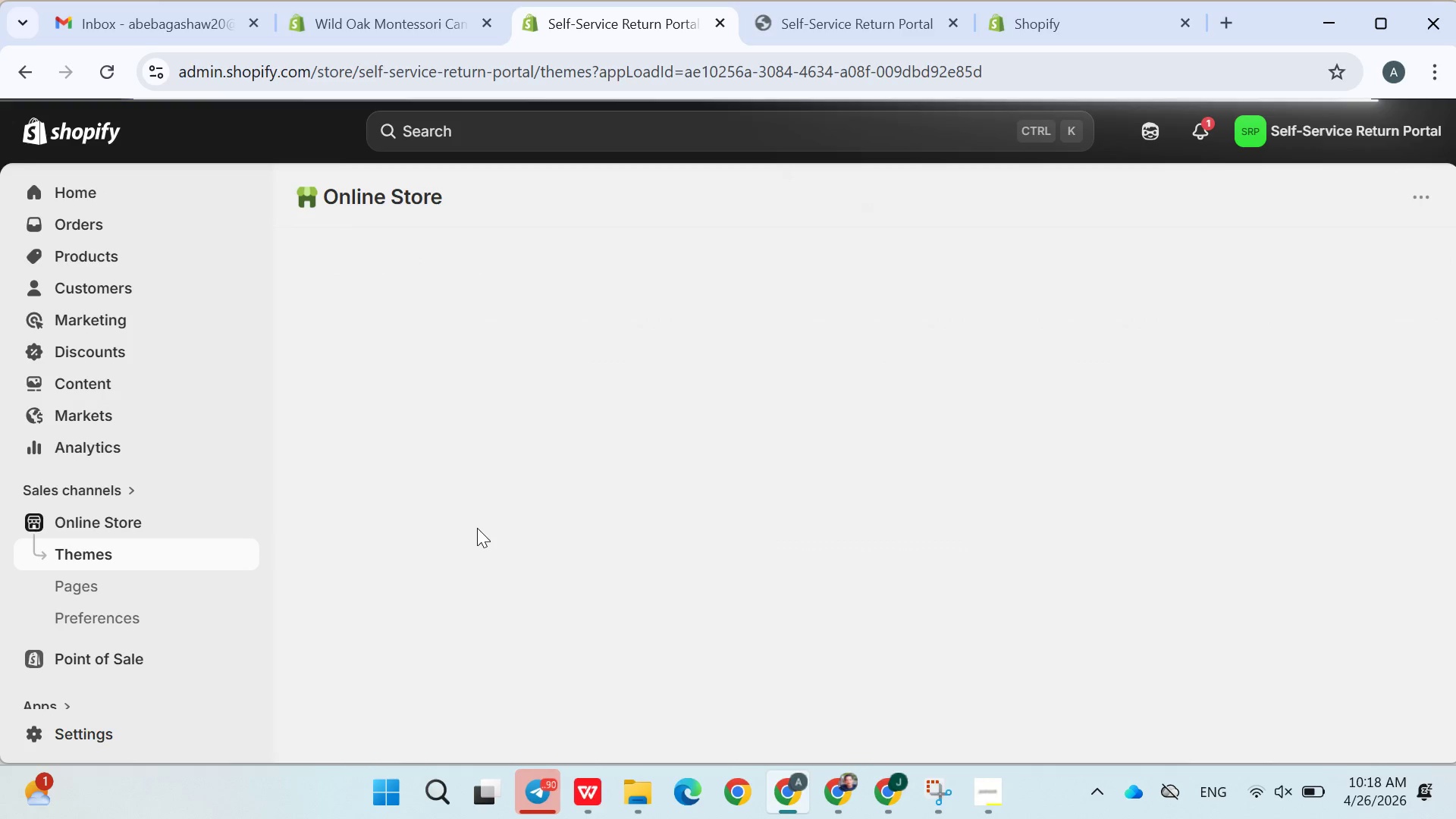 
wait(12.85)
 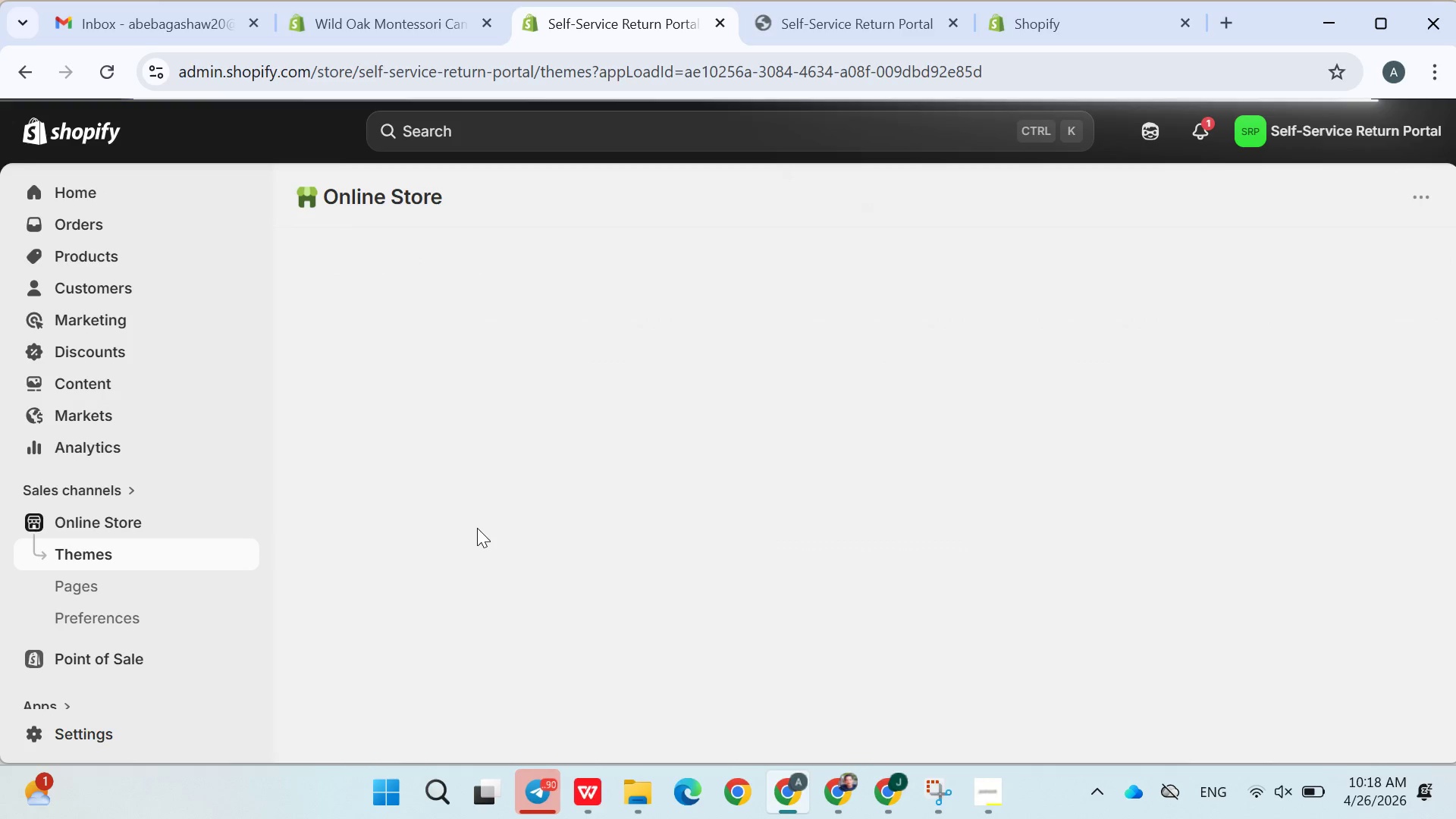 
scroll: coordinate [228, 428], scroll_direction: down, amount: 7.0
 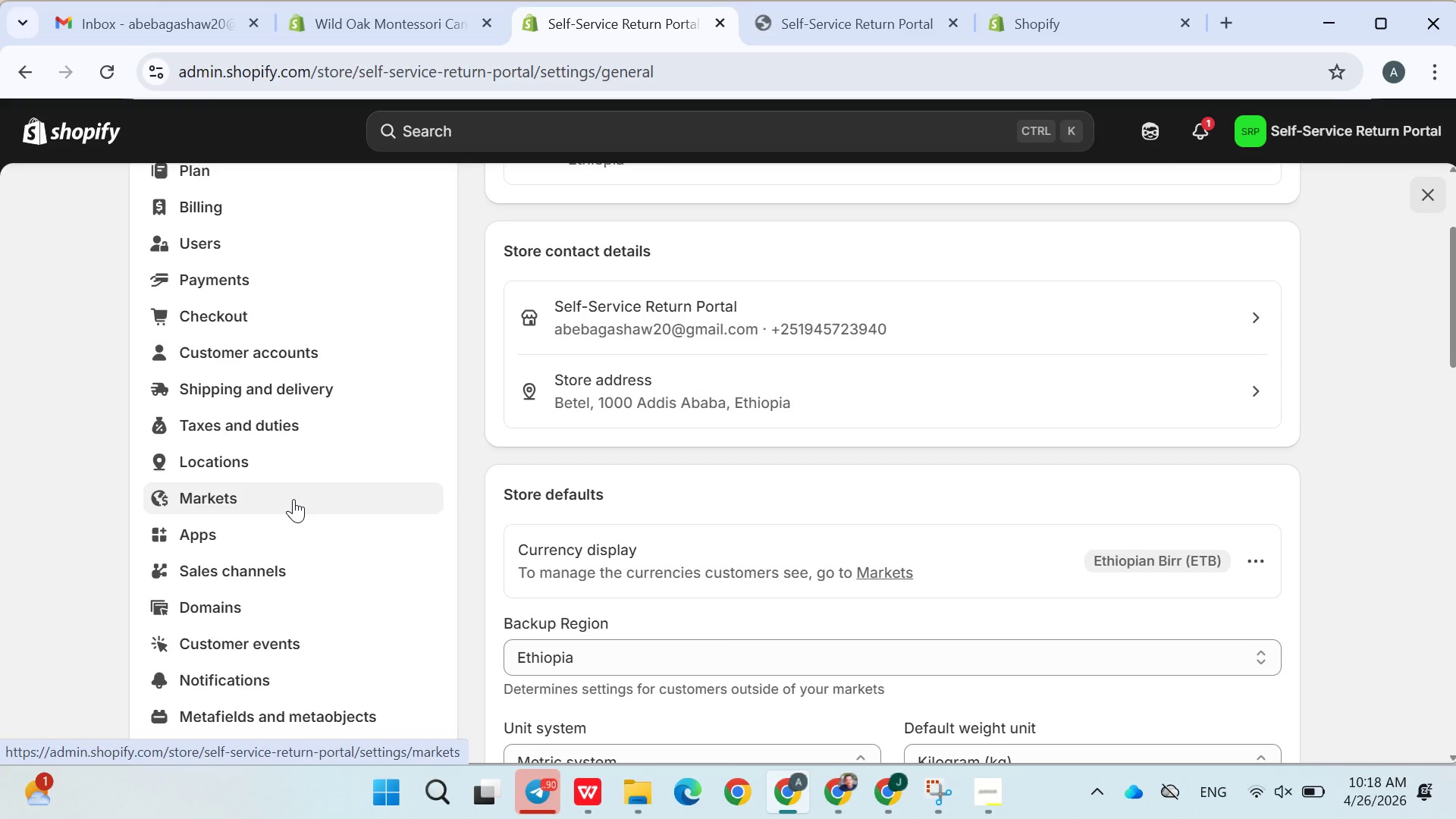 
scroll: coordinate [293, 499], scroll_direction: up, amount: 3.0
 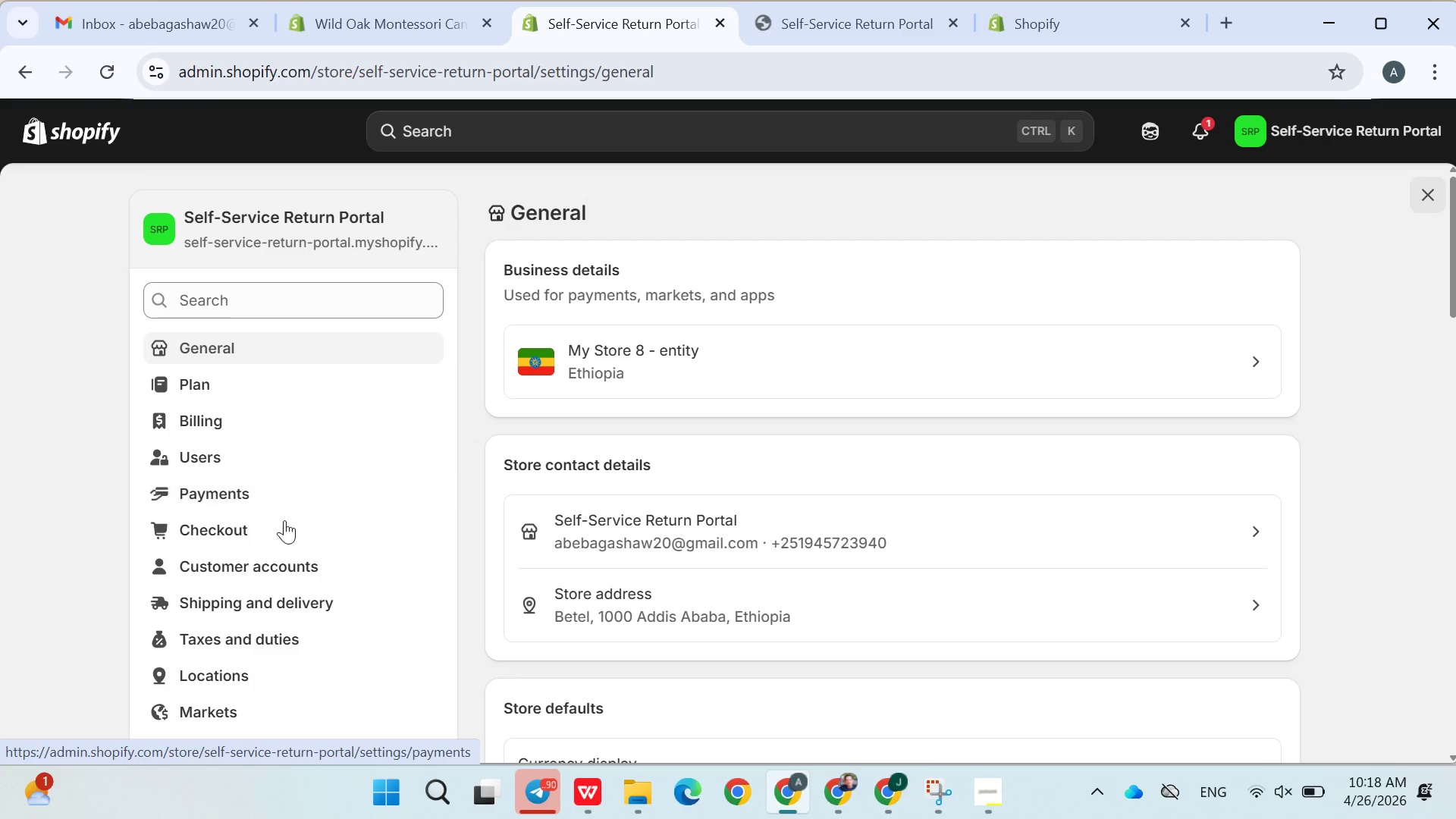 
left_click([278, 601])
 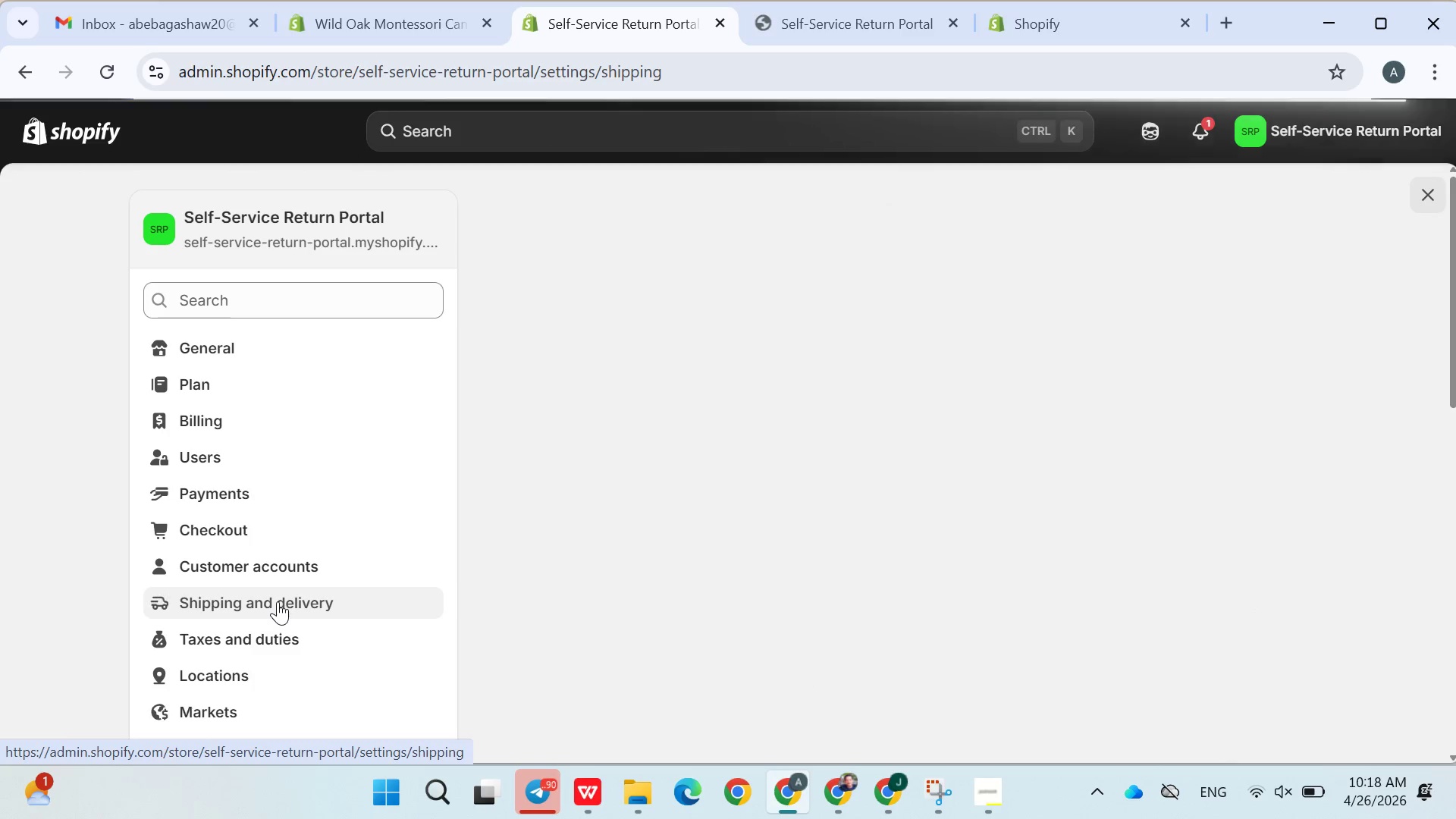 
scroll: coordinate [583, 482], scroll_direction: down, amount: 1.0
 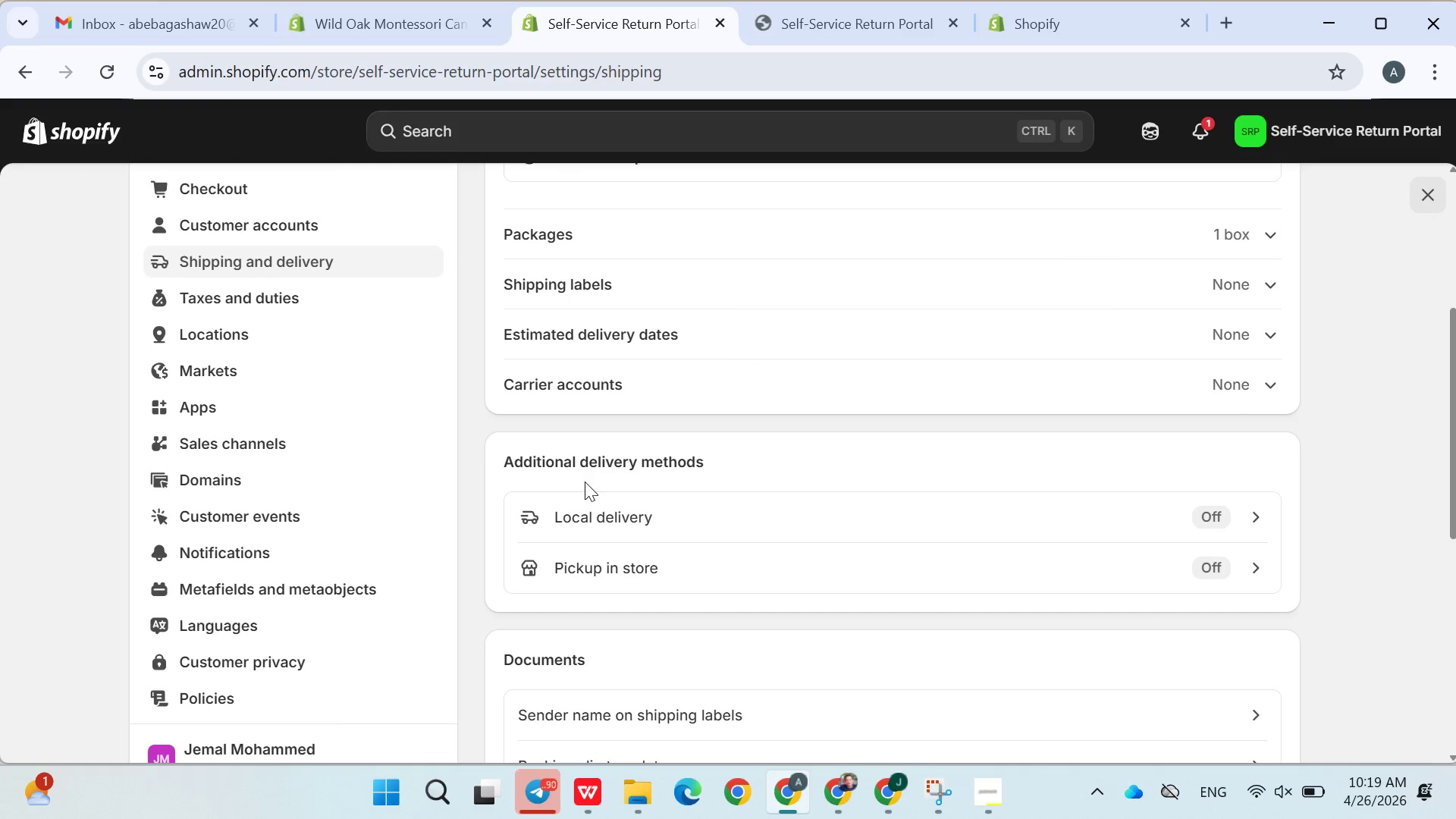 
scroll: coordinate [588, 483], scroll_direction: up, amount: 4.0
 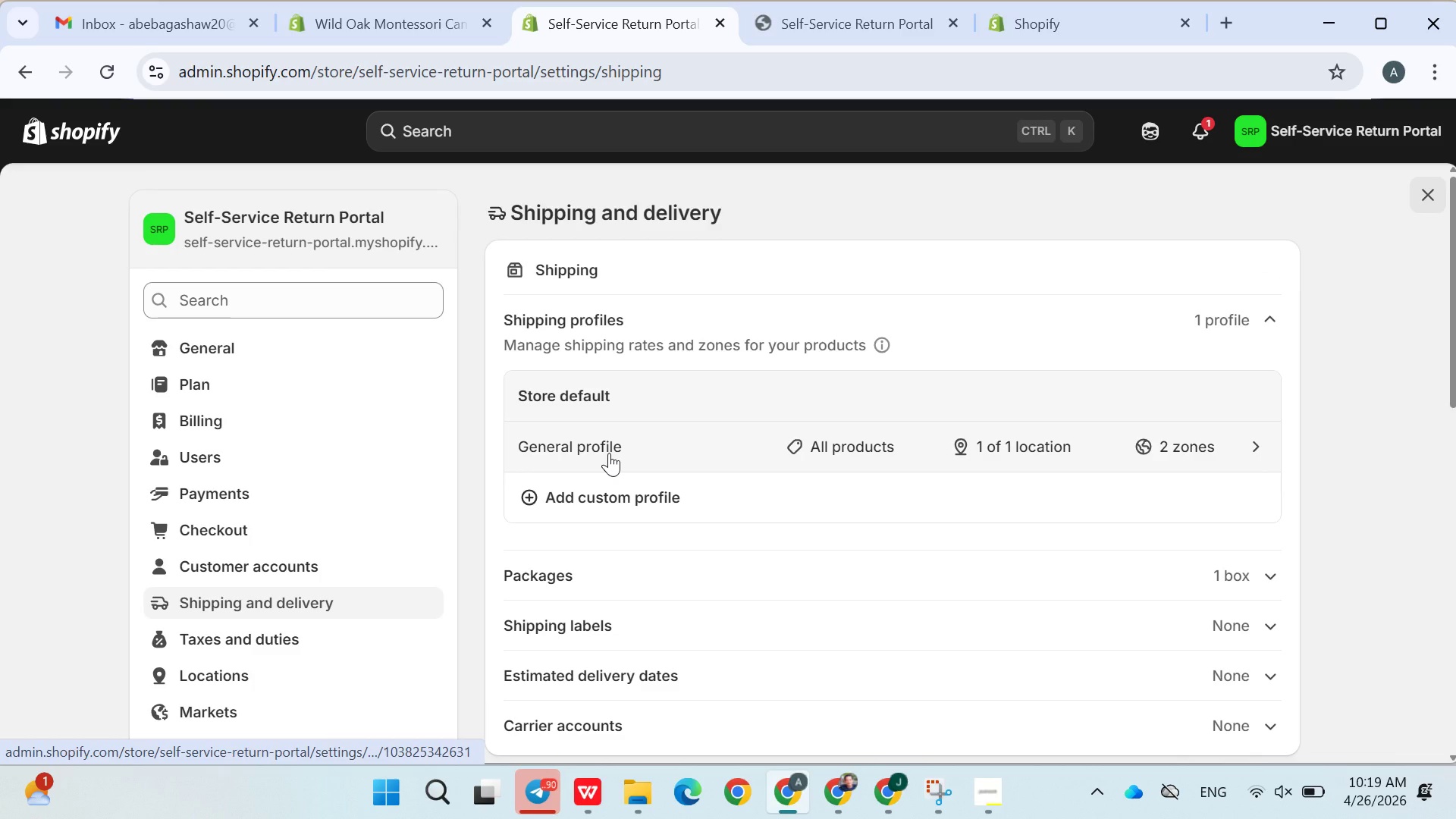 
scroll: coordinate [610, 457], scroll_direction: down, amount: 4.0
 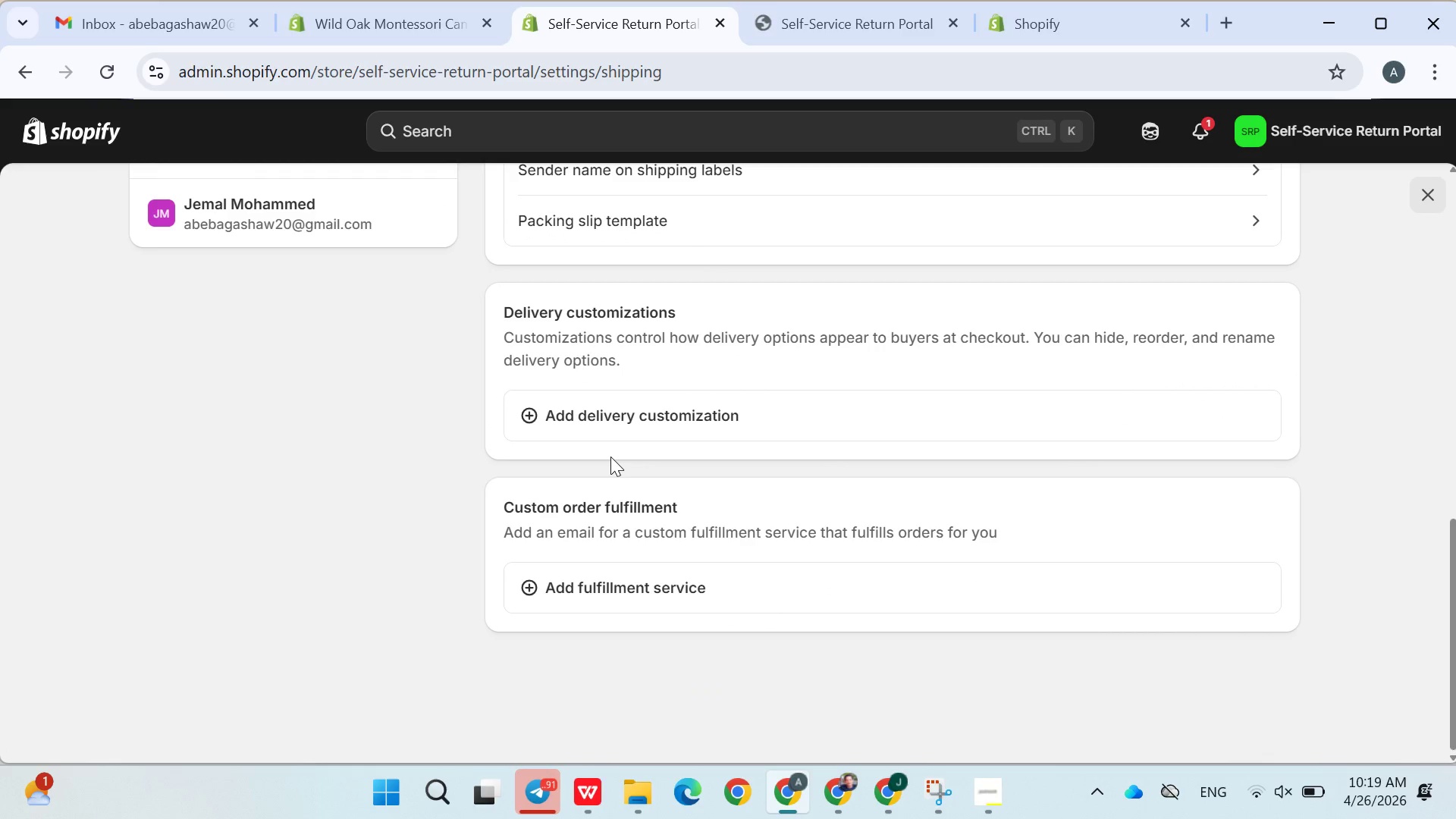 
wait(7.23)
 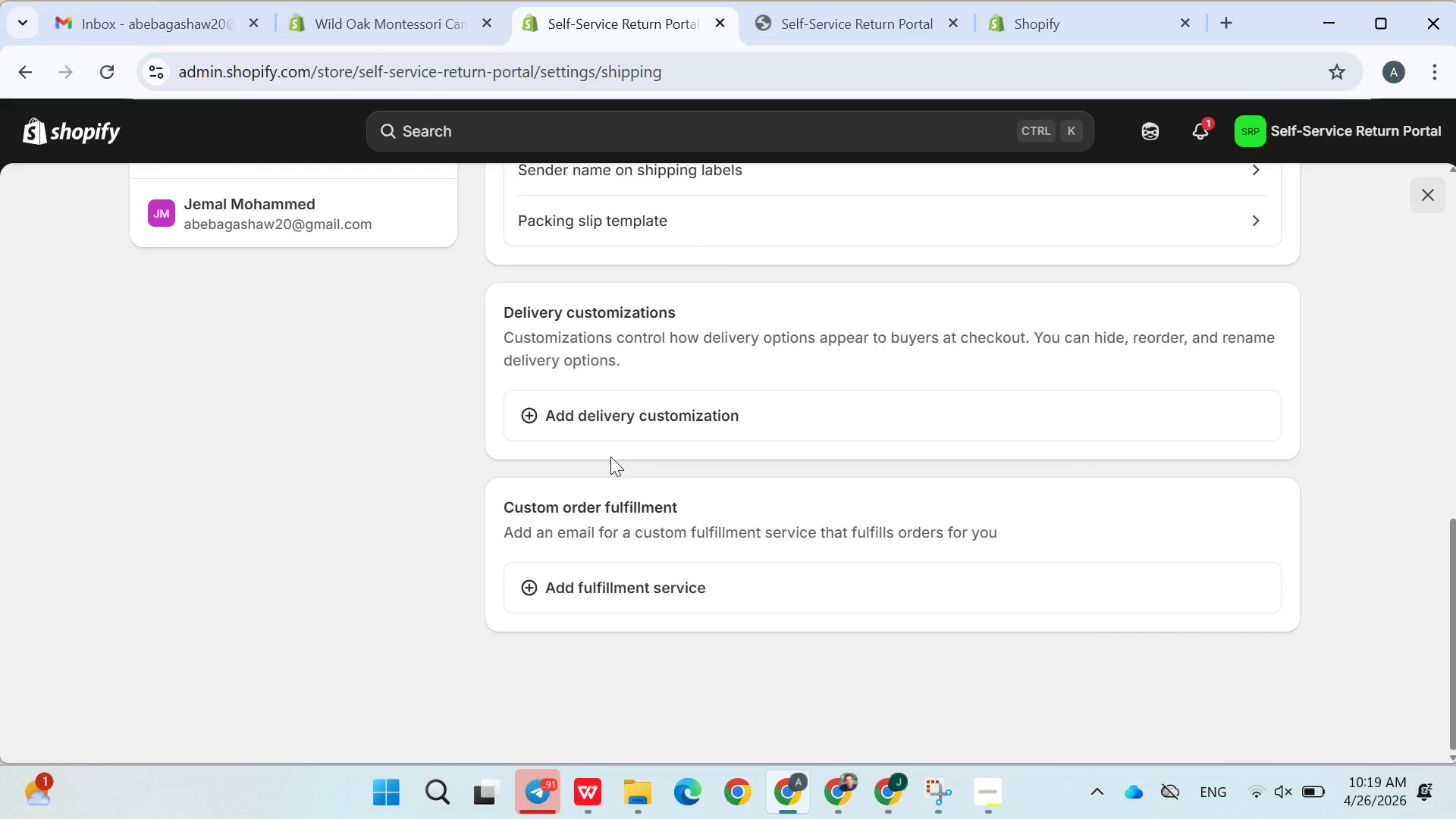 
scroll: coordinate [609, 457], scroll_direction: up, amount: 4.0
 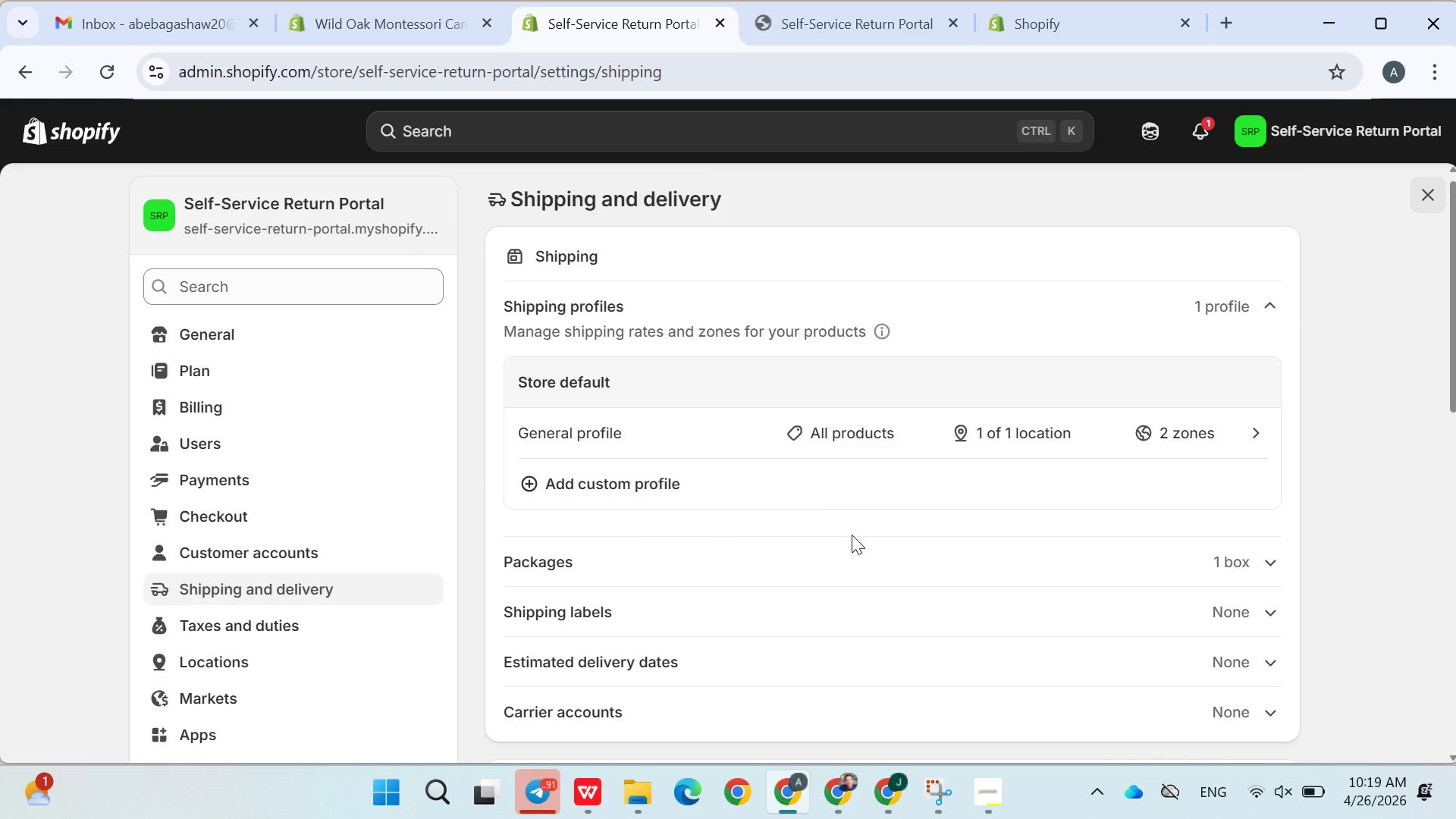 
left_click([297, 284])
 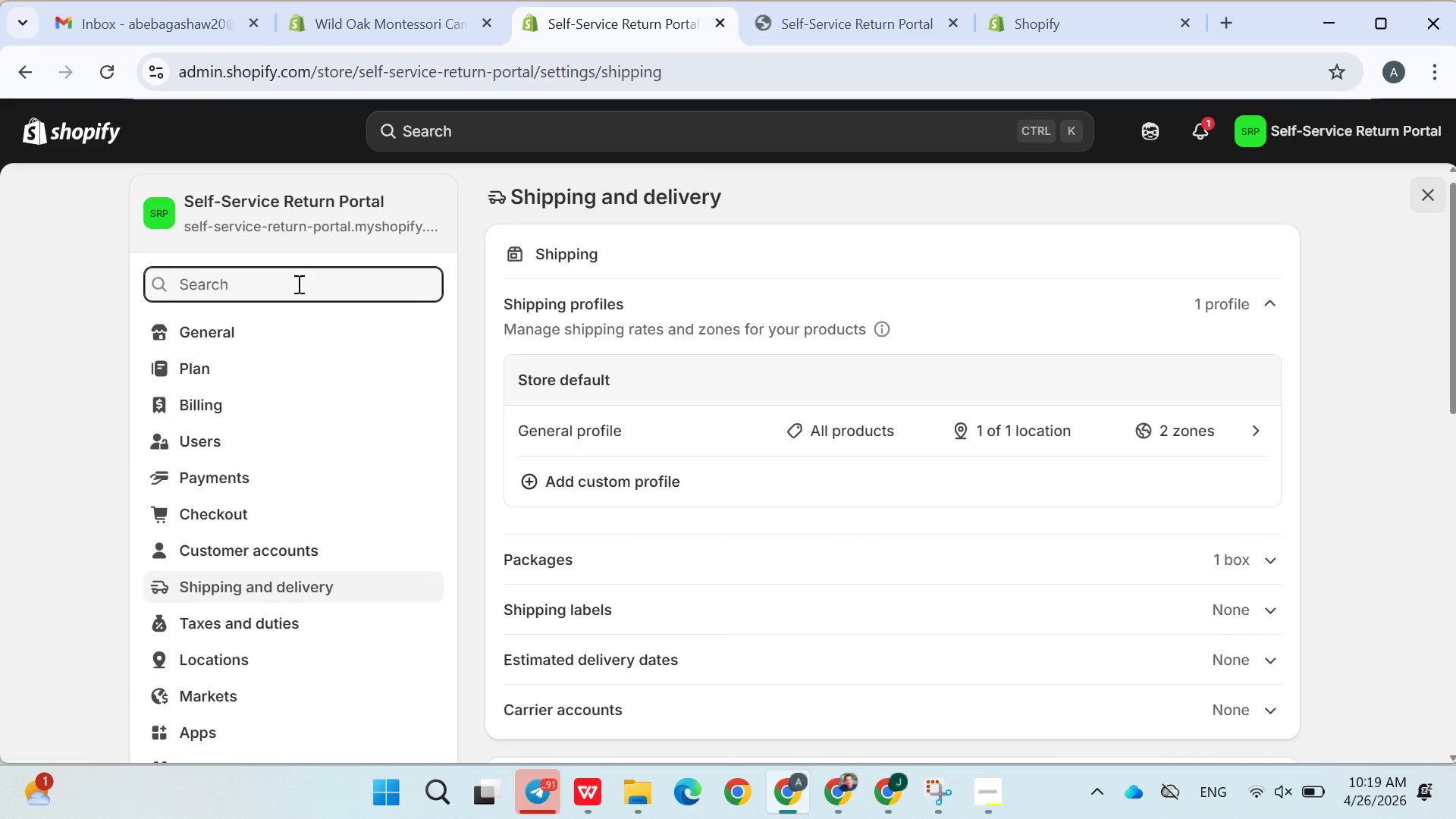 
type(return)
 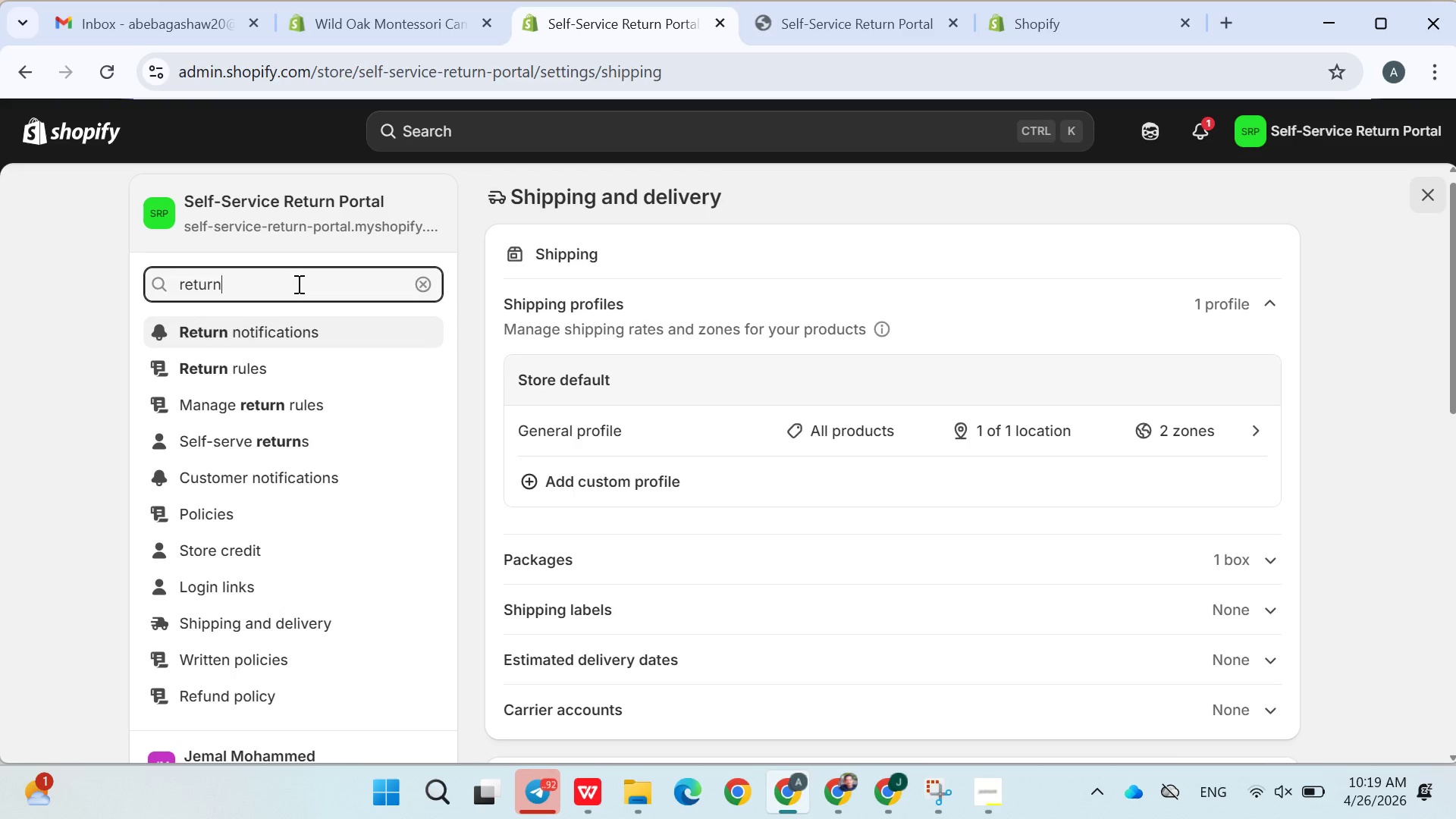 
wait(11.41)
 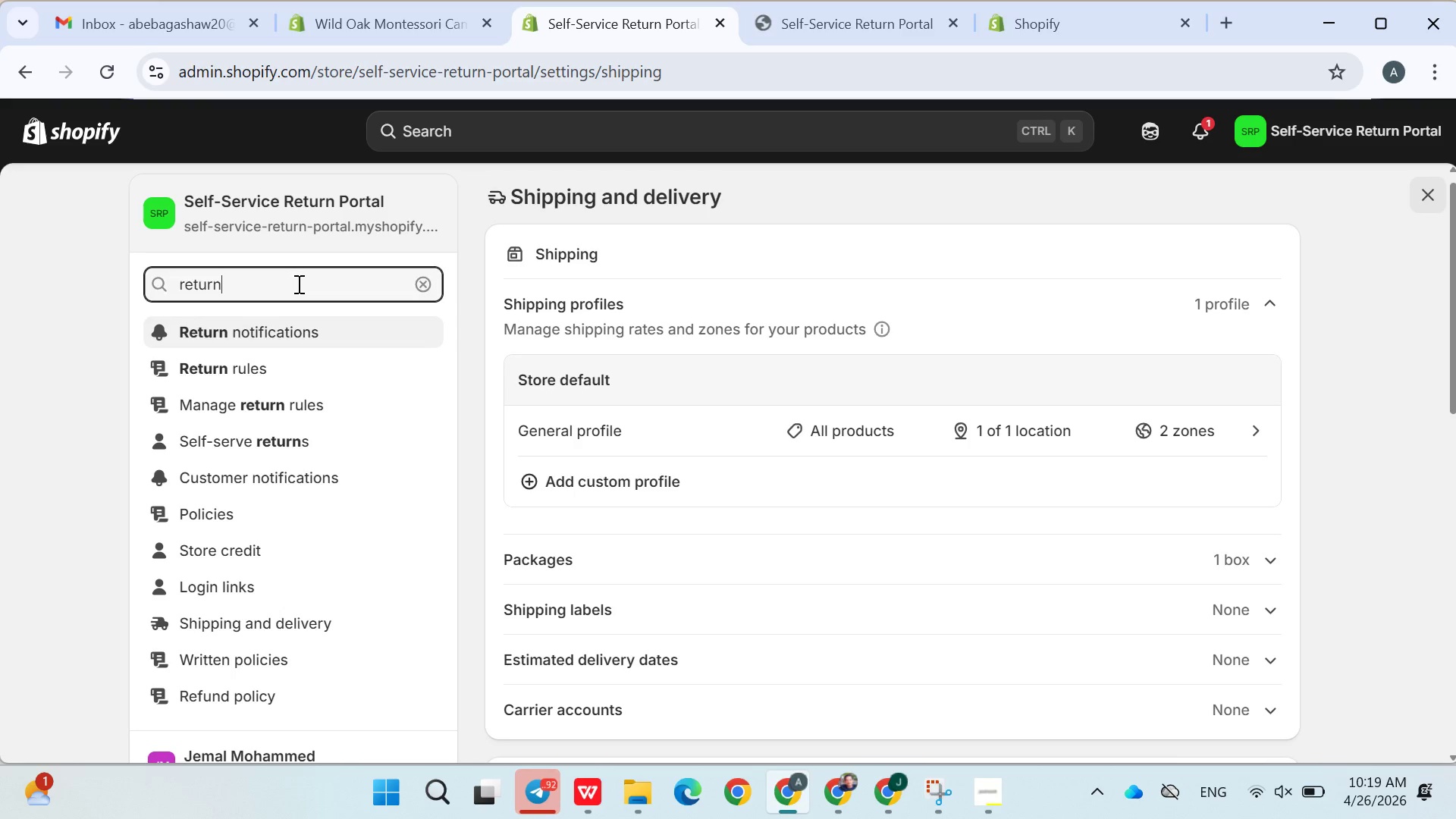 
scroll: coordinate [640, 507], scroll_direction: down, amount: 2.0
 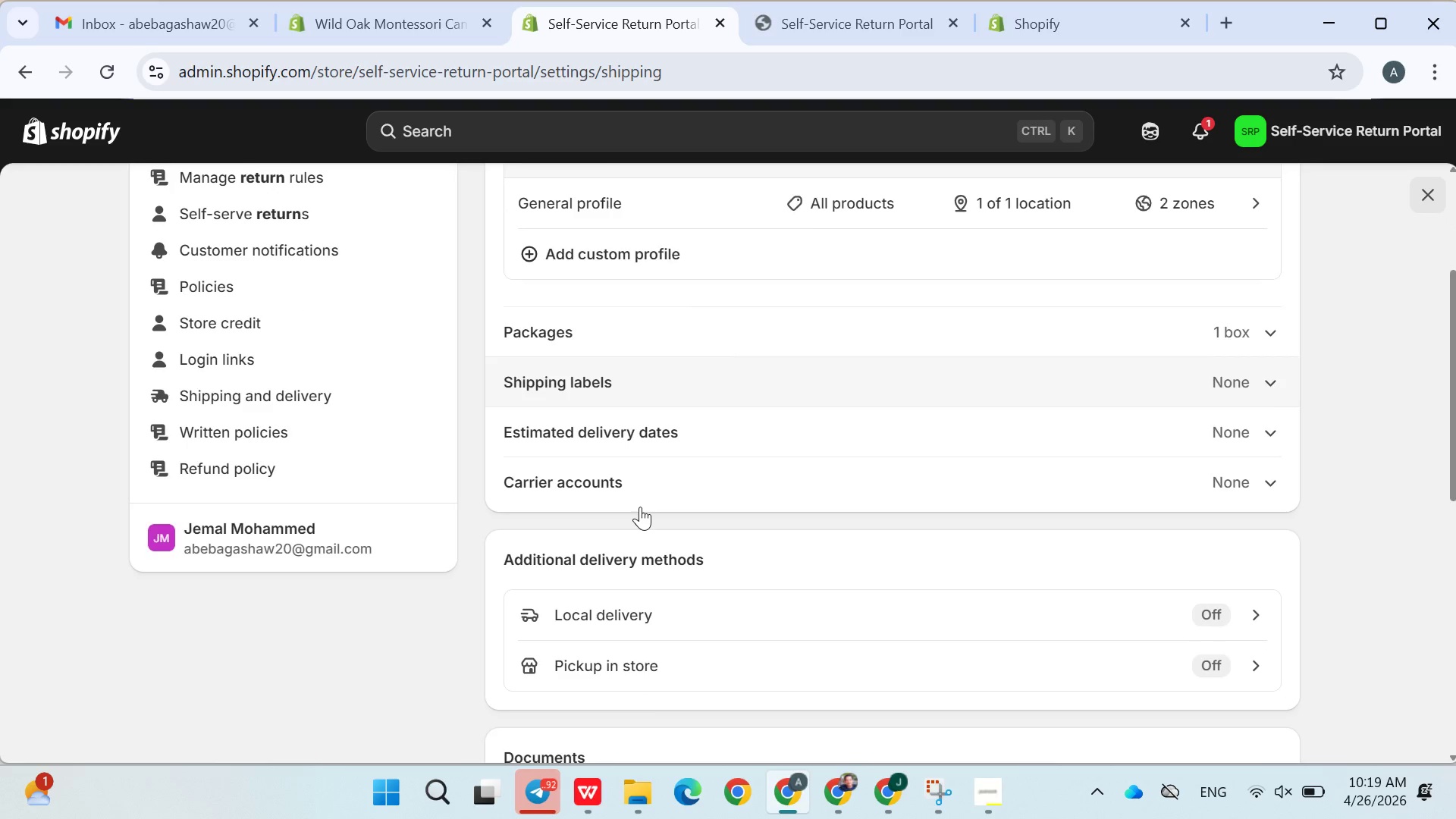 
scroll: coordinate [640, 507], scroll_direction: up, amount: 3.0
 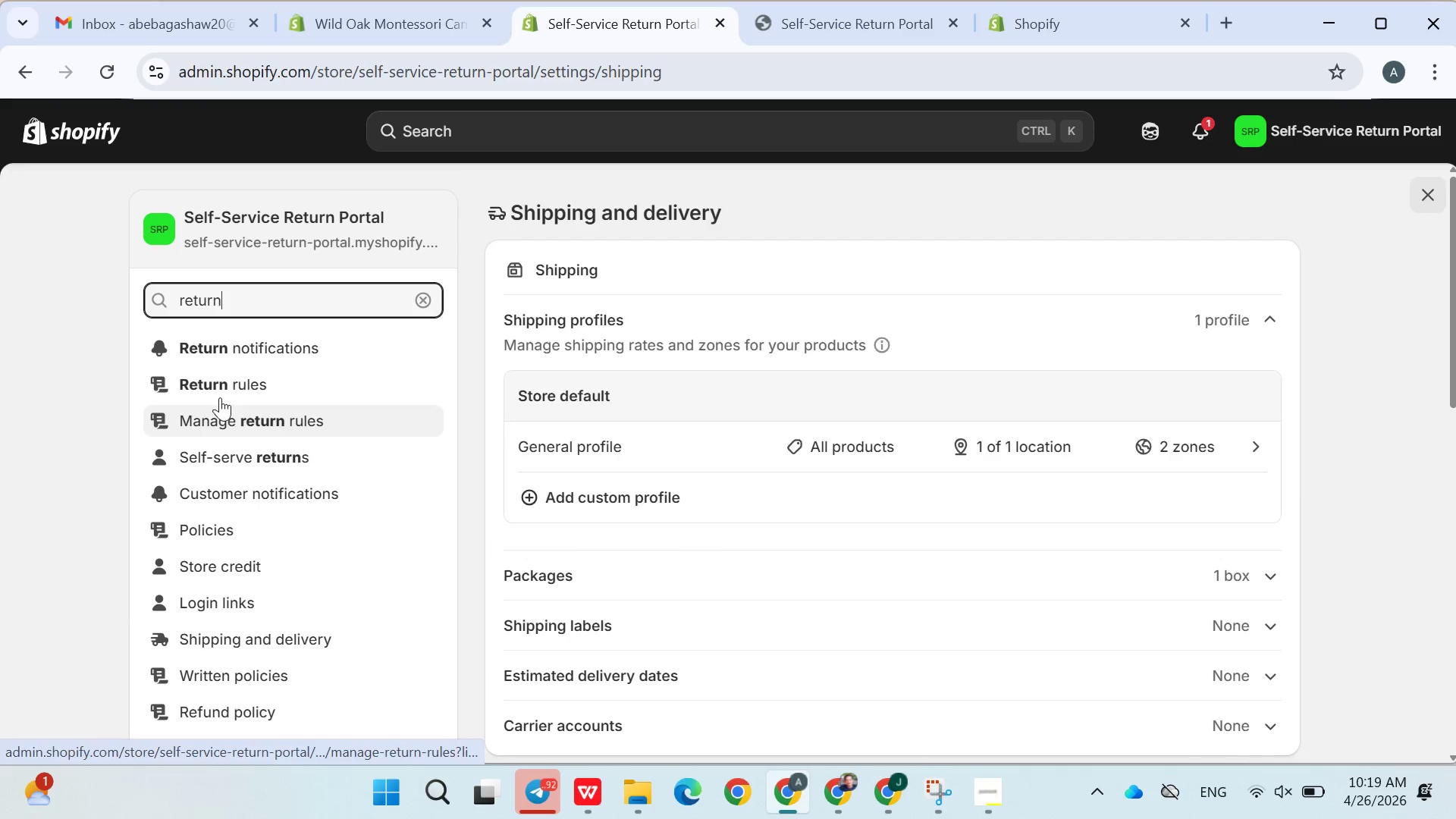 
left_click([188, 377])
 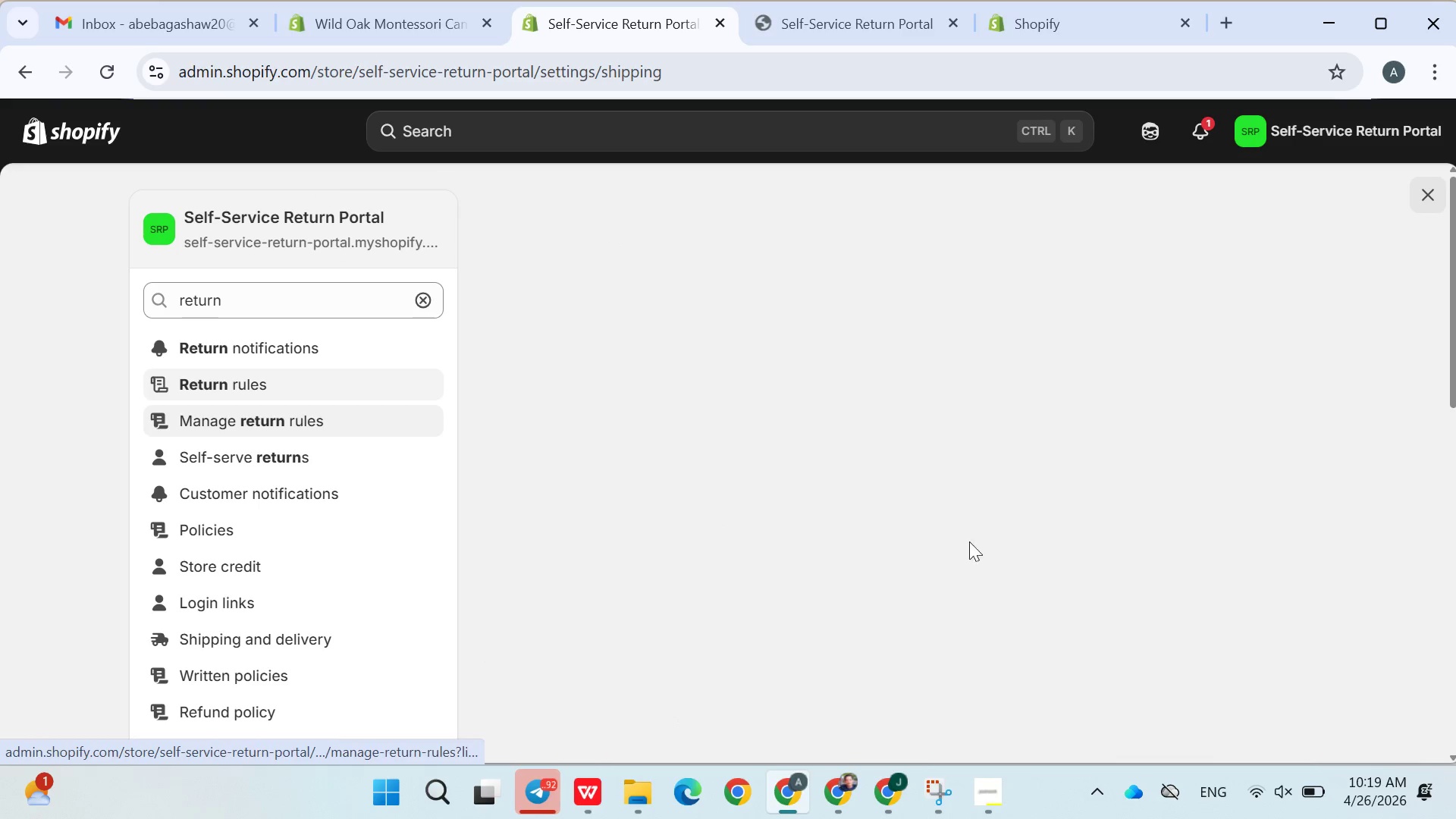 
mouse_move([1179, 581])
 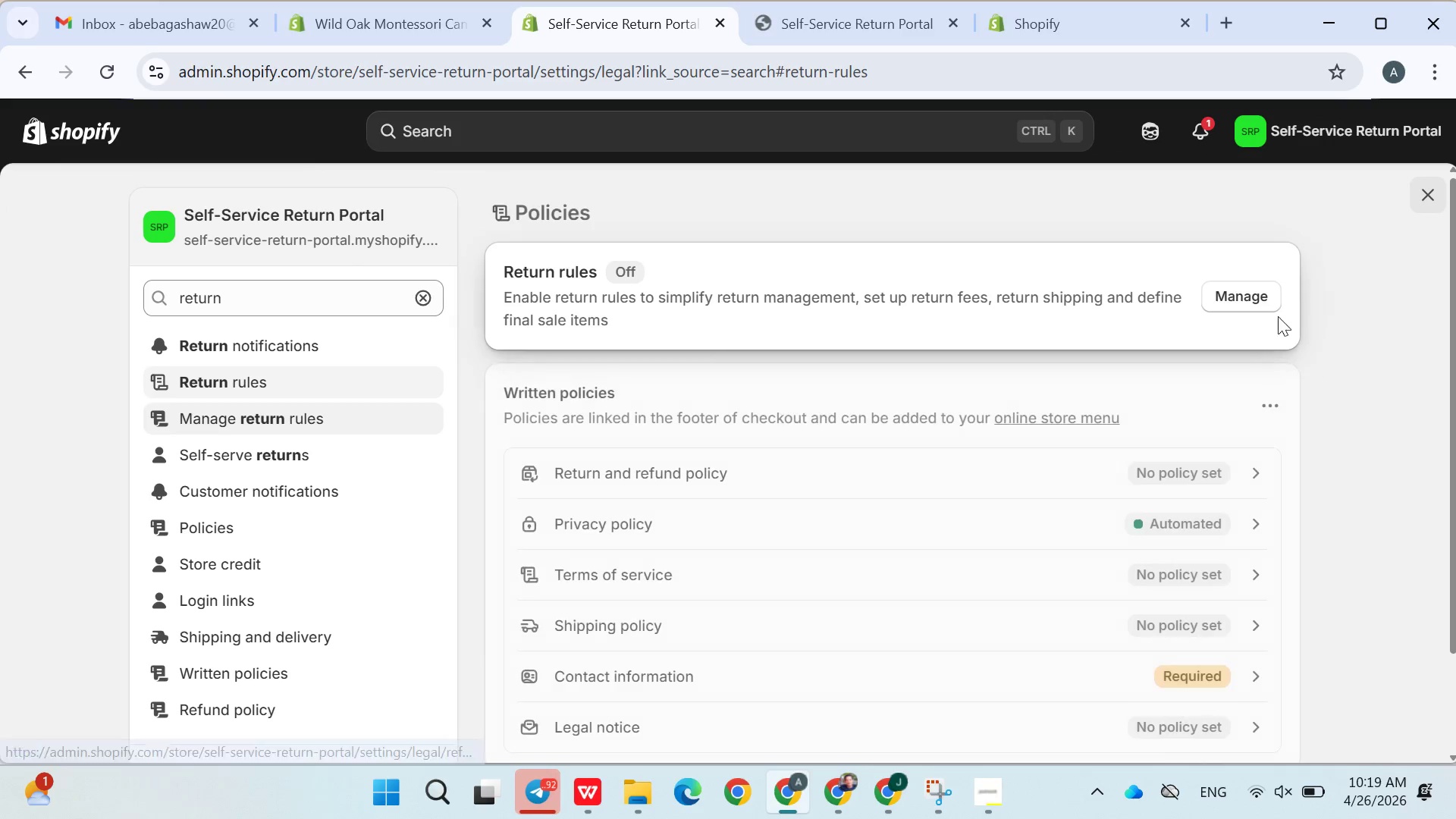 
left_click([1260, 297])
 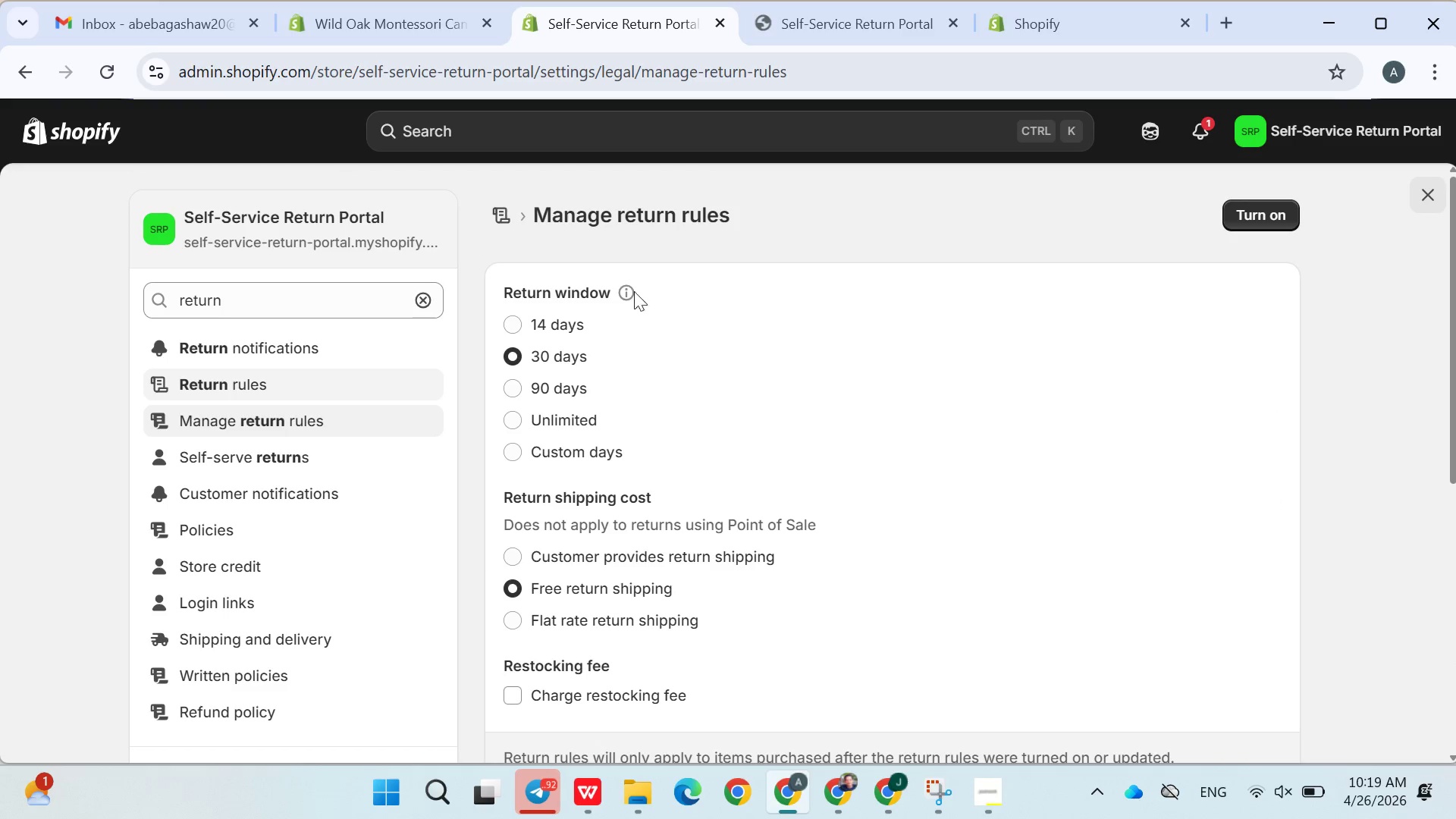 
wait(6.16)
 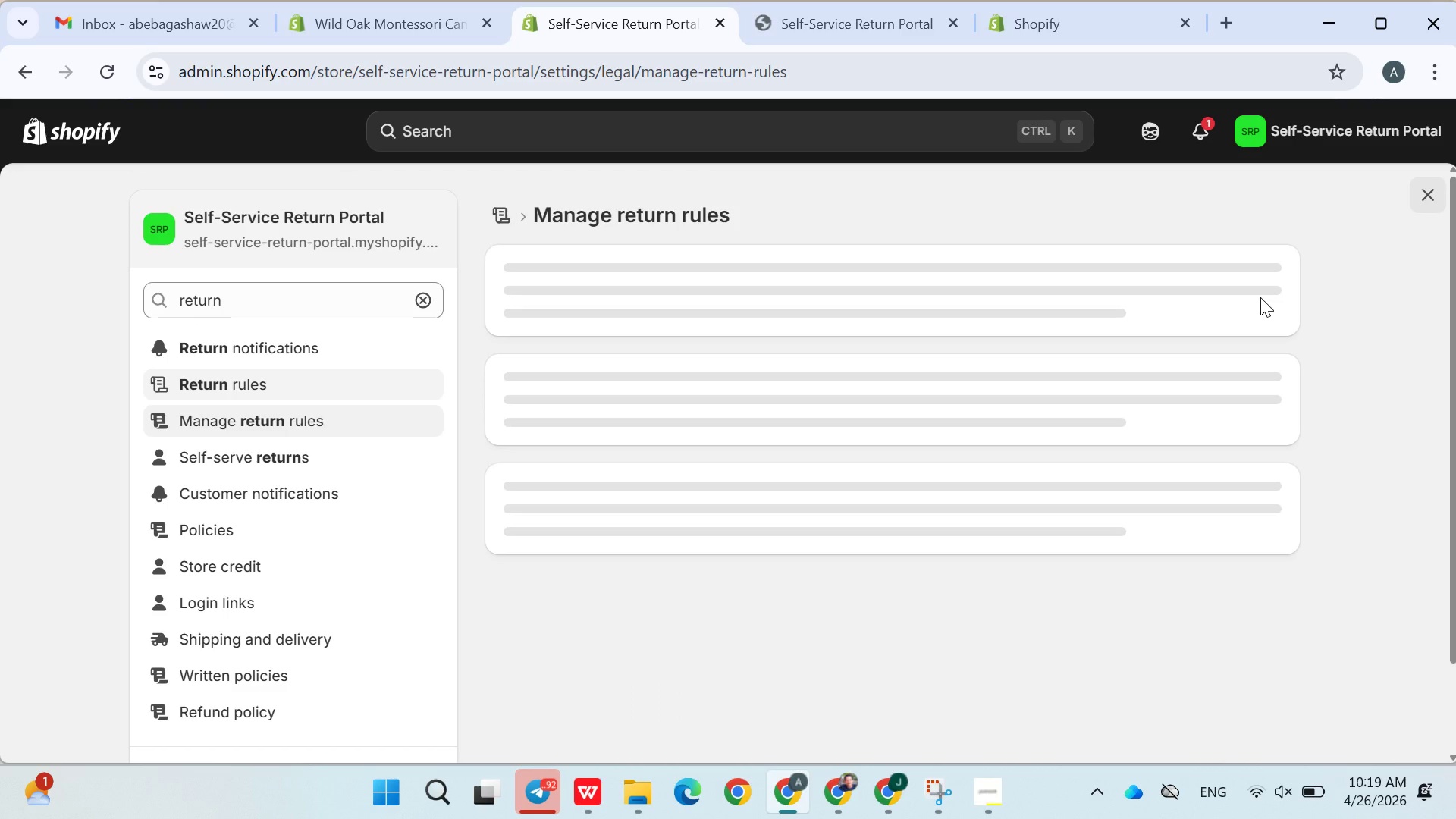 
left_click([534, 316])
 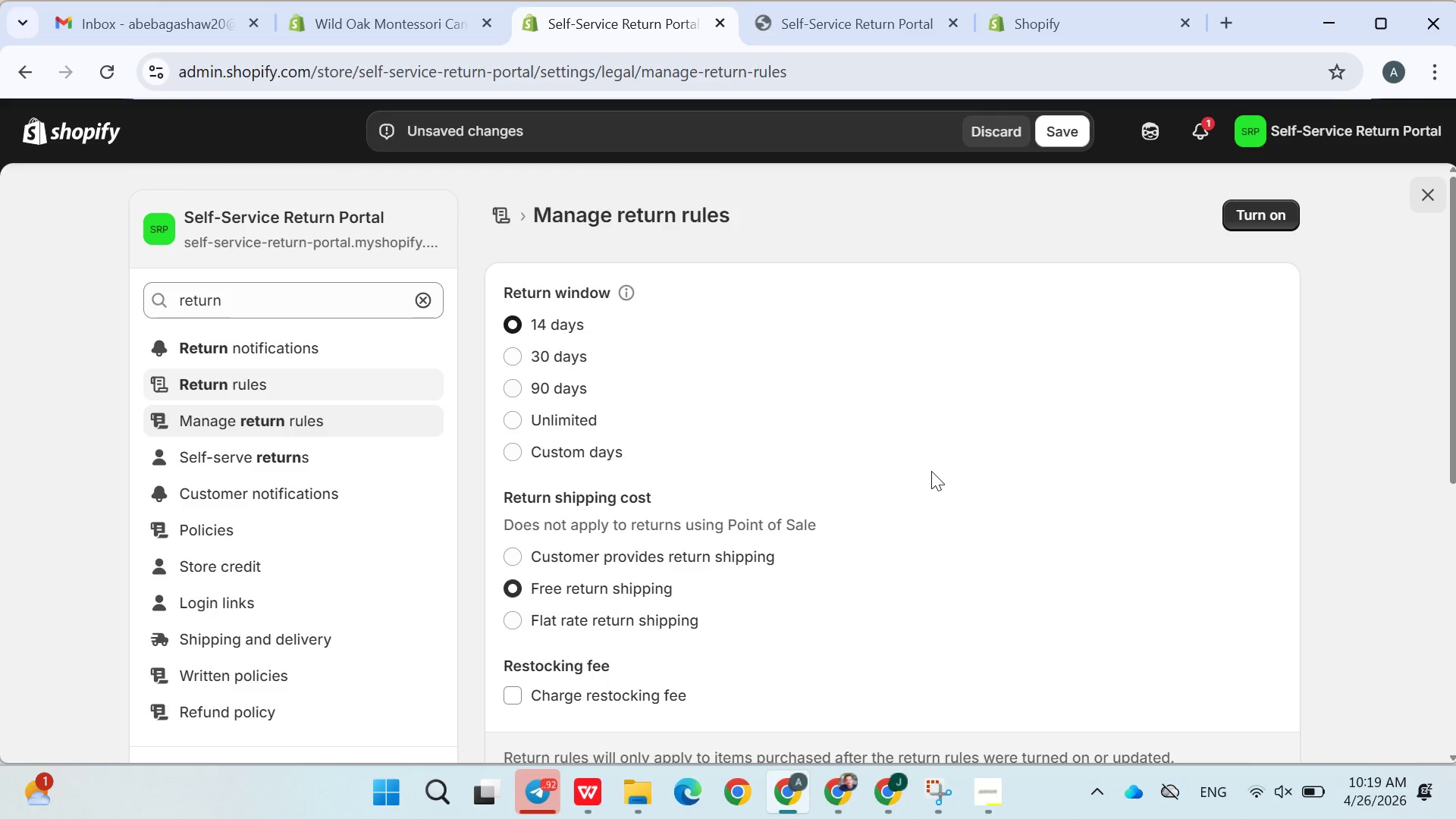 
wait(11.7)
 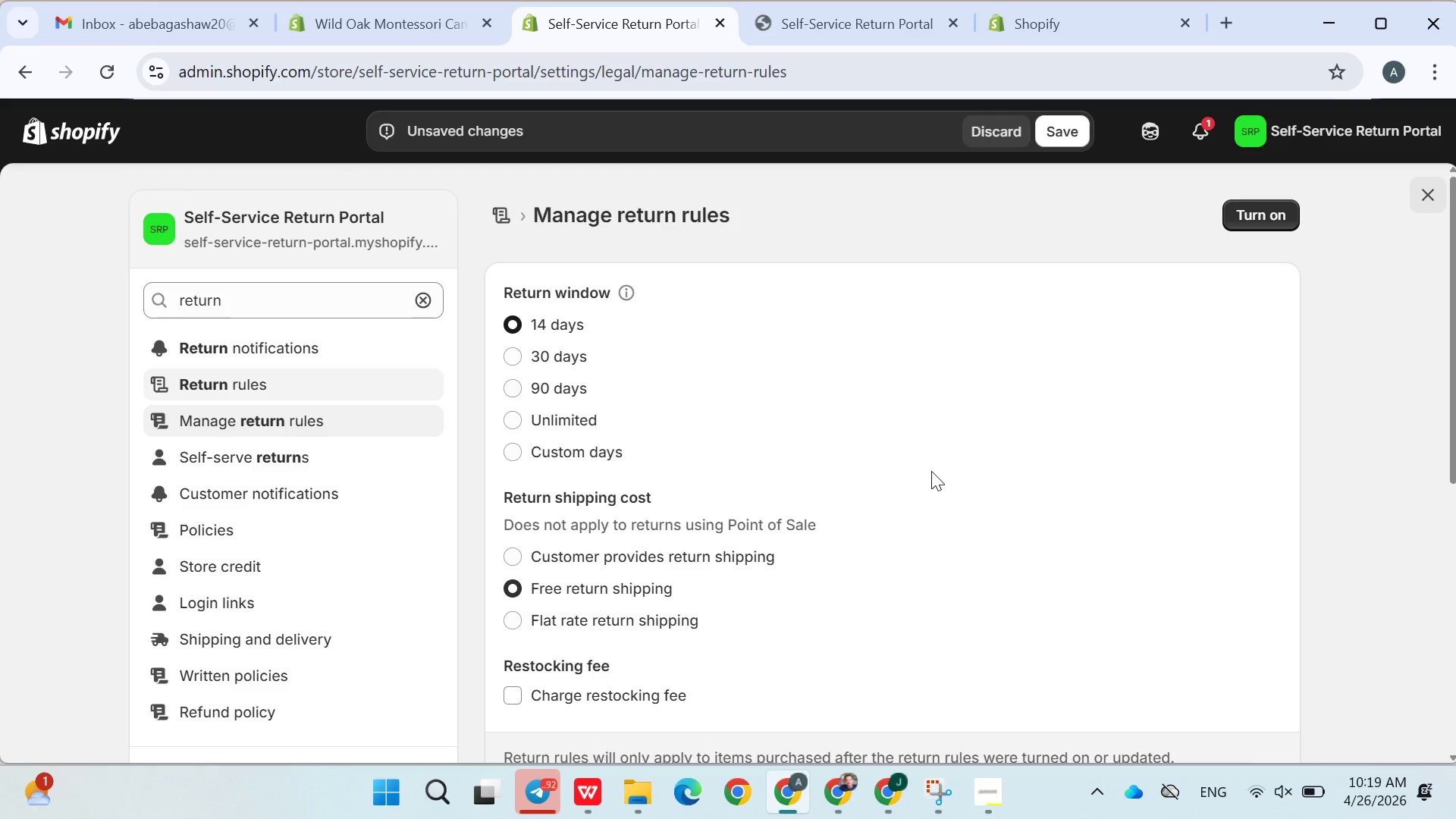 
scroll: coordinate [897, 500], scroll_direction: down, amount: 2.0
 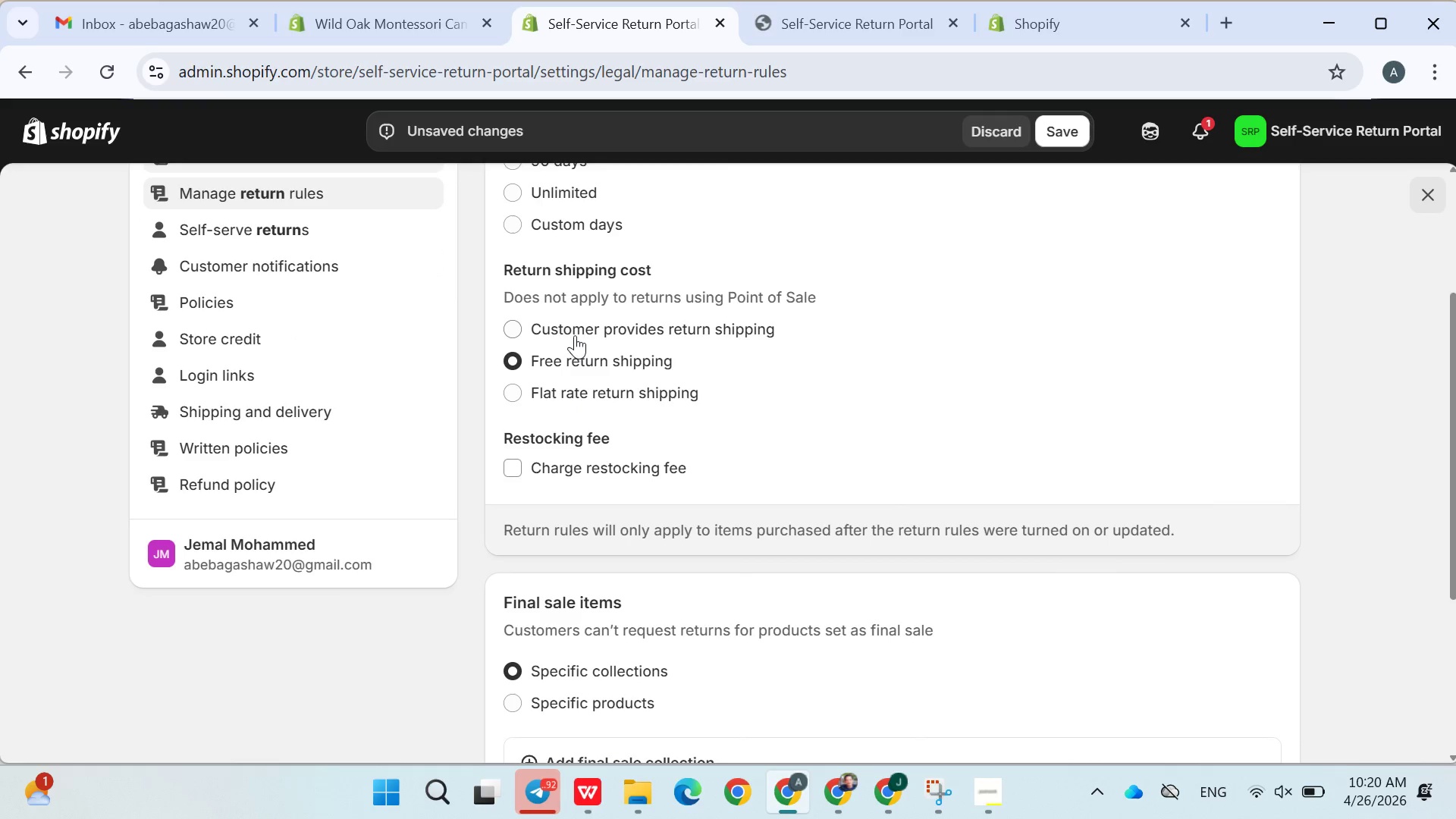 
left_click([576, 331])
 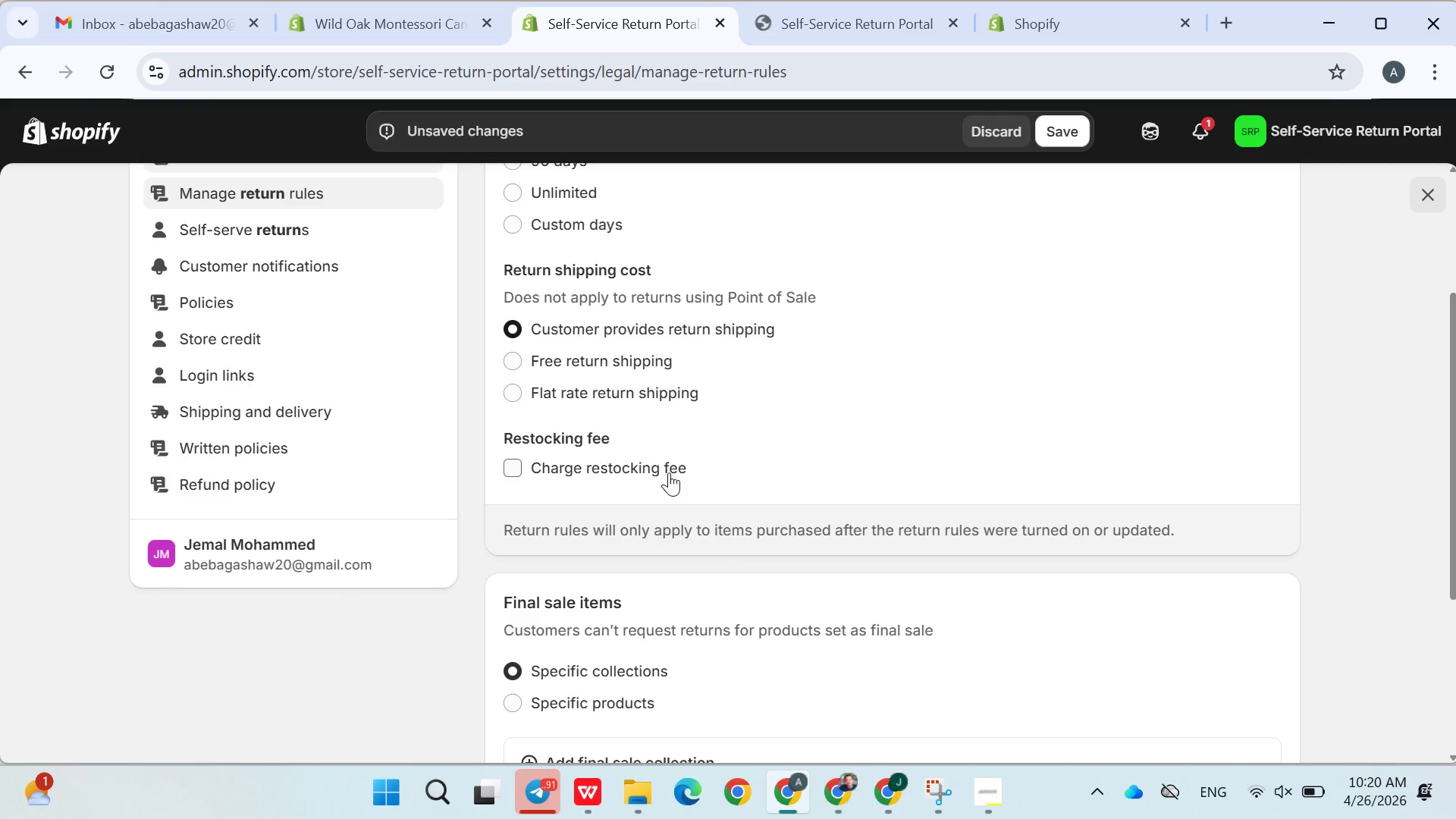 
wait(18.67)
 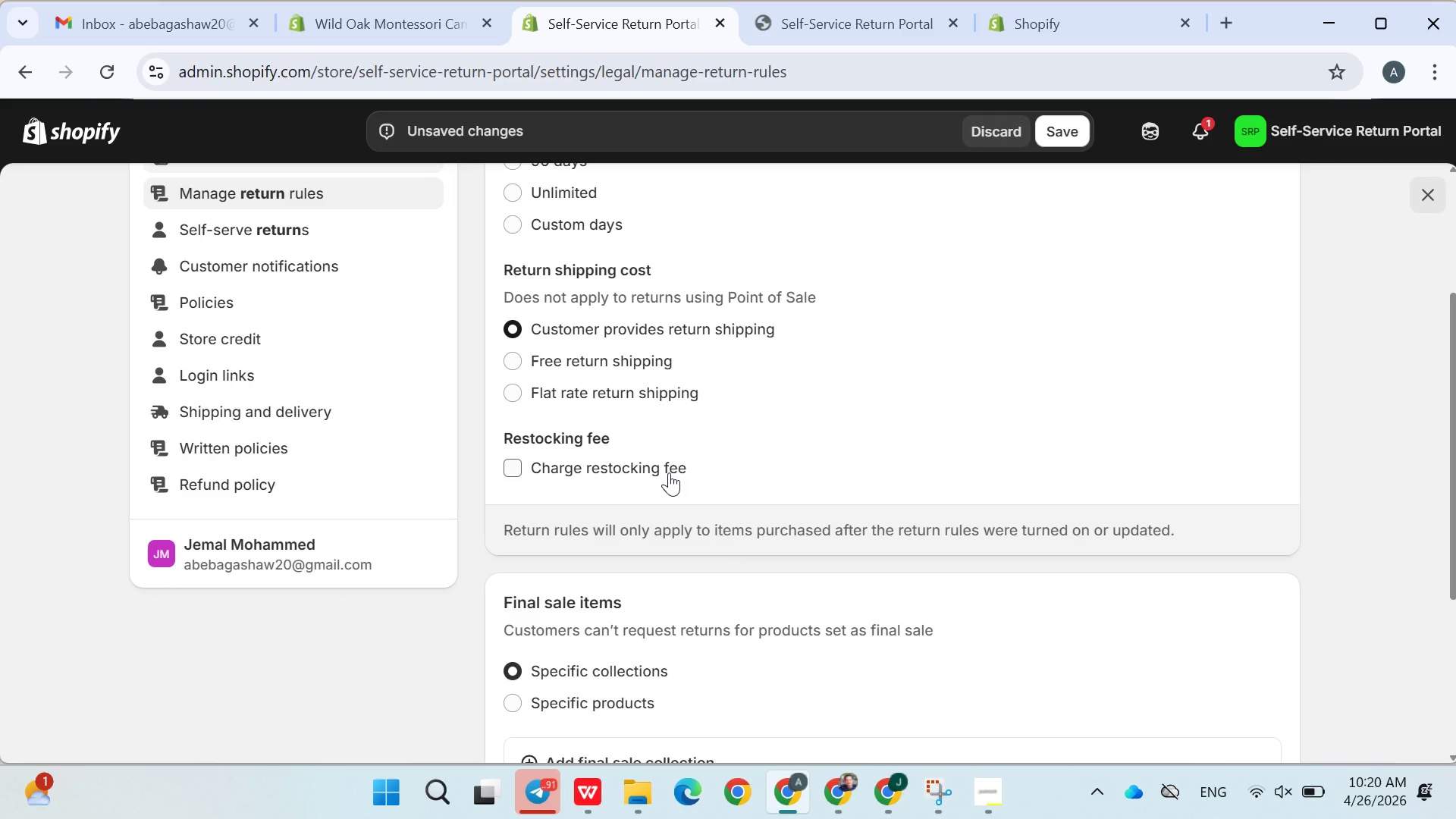 
scroll: coordinate [925, 464], scroll_direction: down, amount: 1.0
 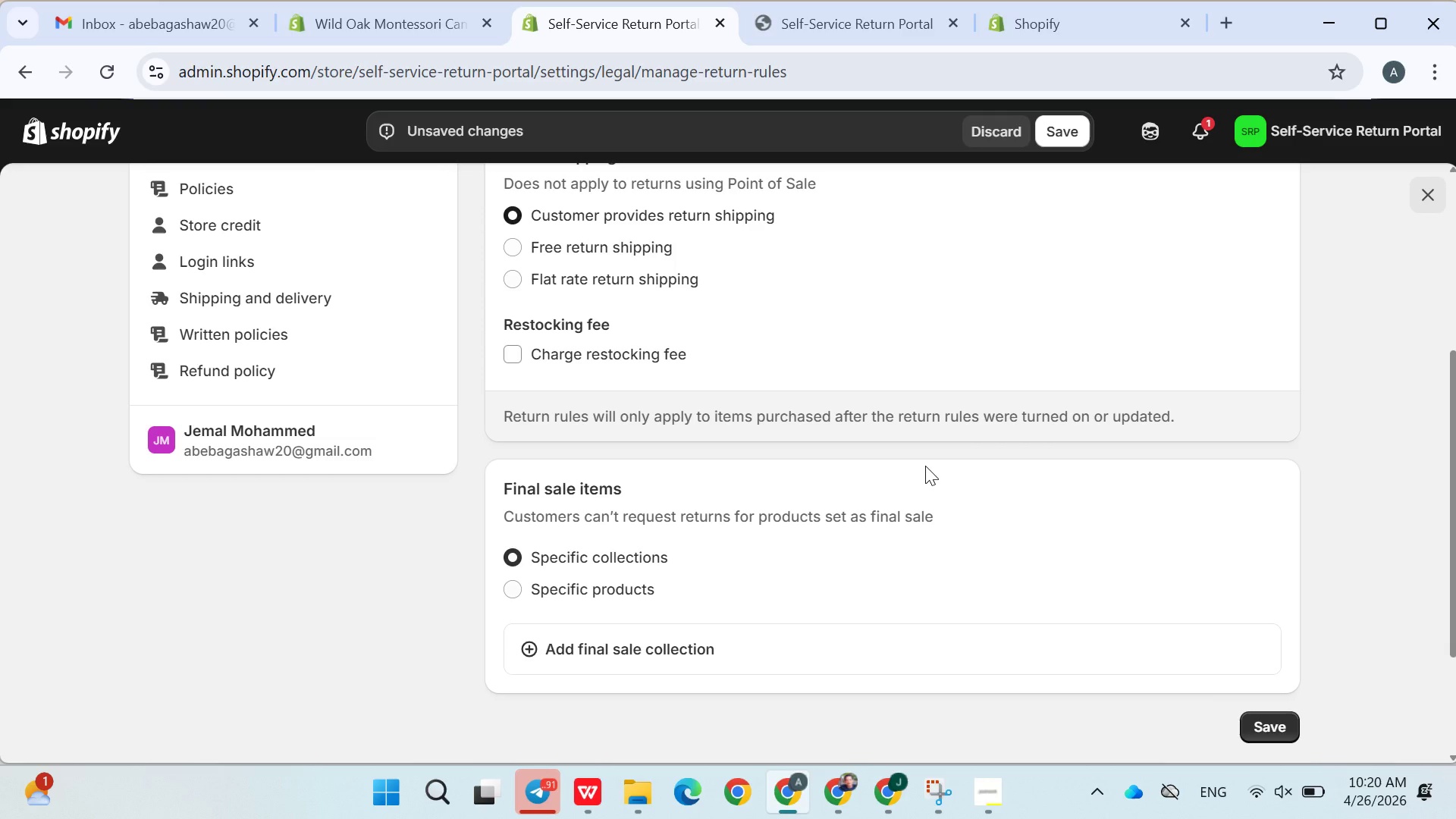 
wait(12.49)
 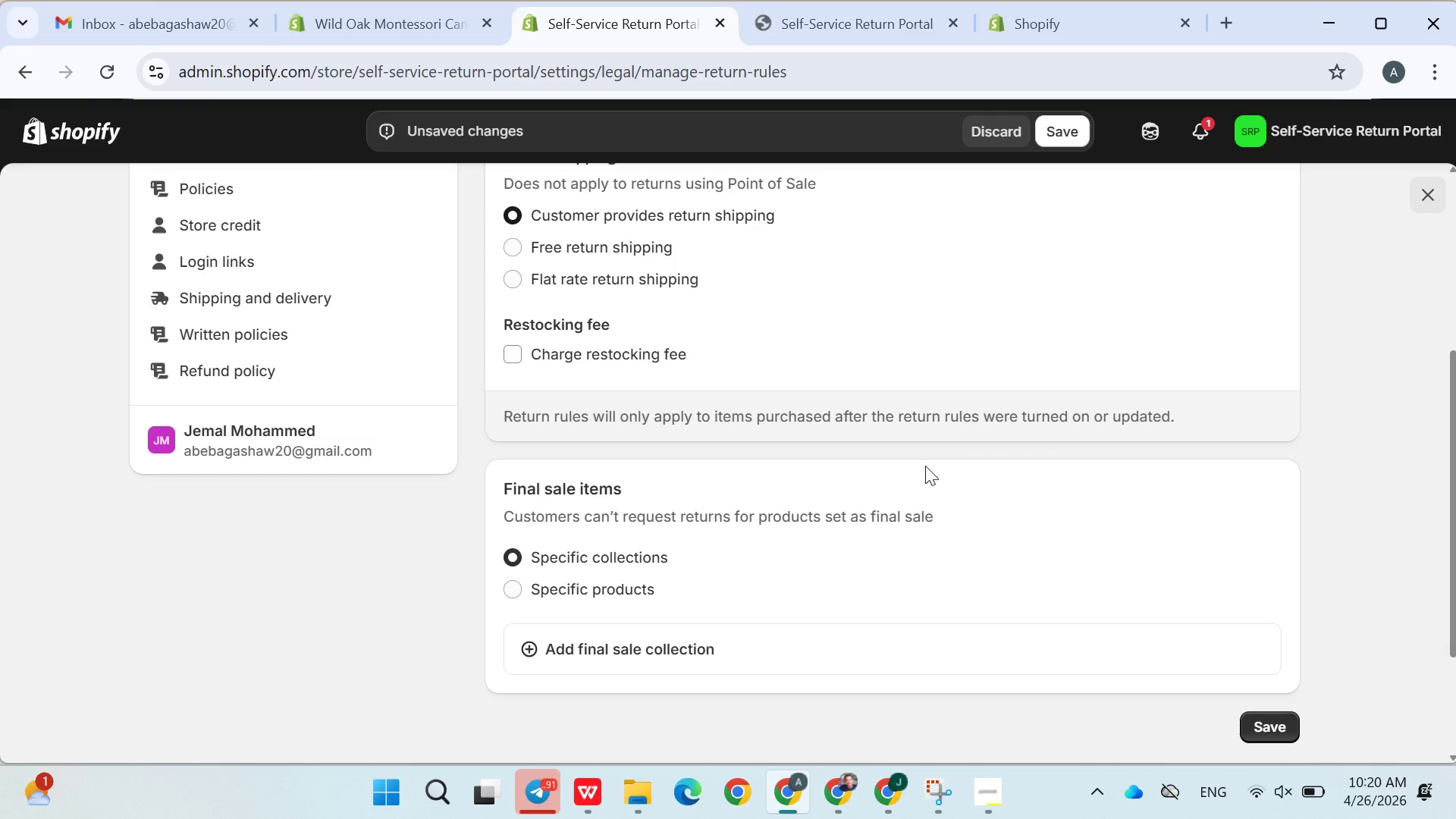 
scroll: coordinate [778, 485], scroll_direction: down, amount: 1.0
 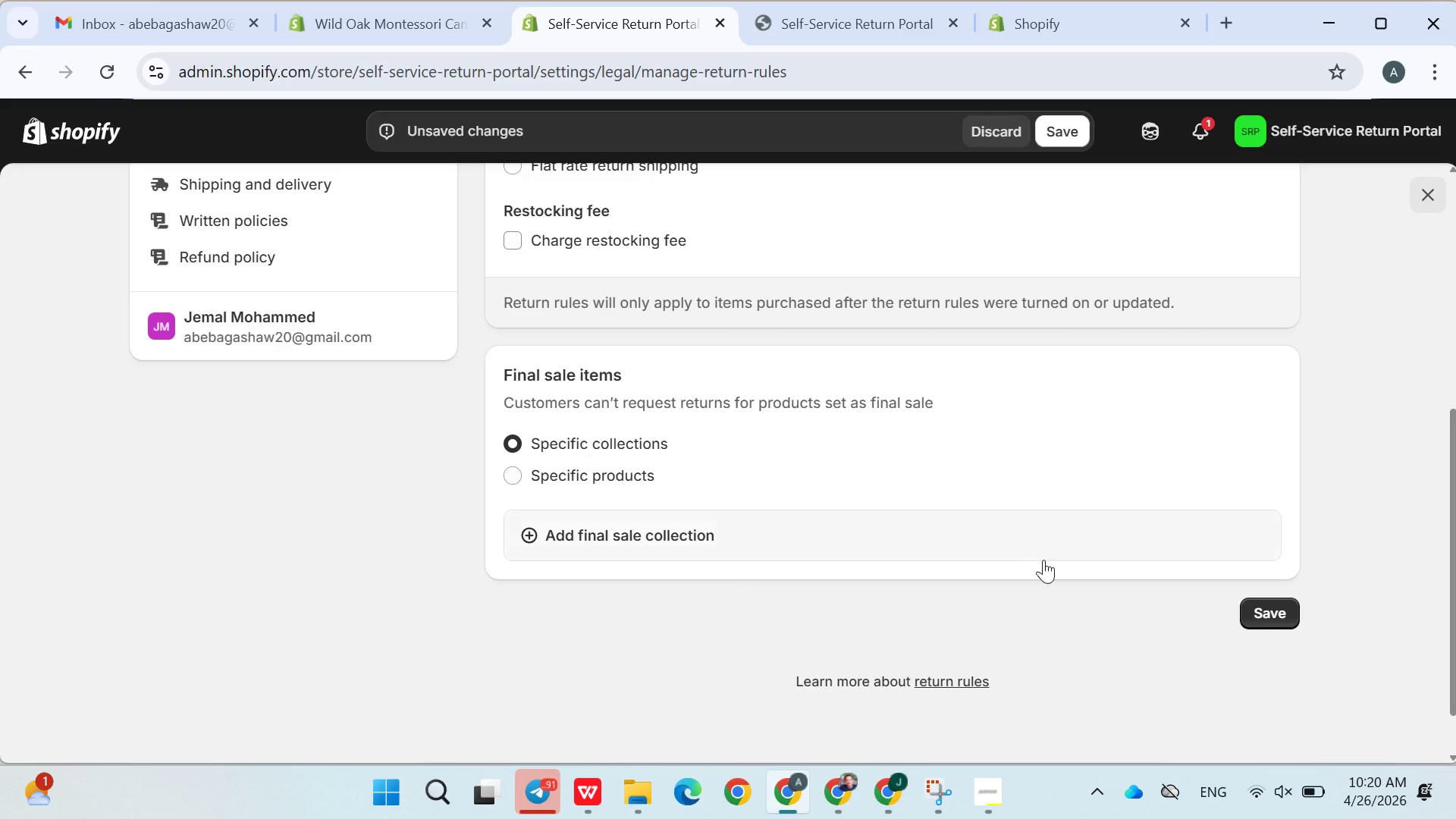 
left_click([1247, 601])
 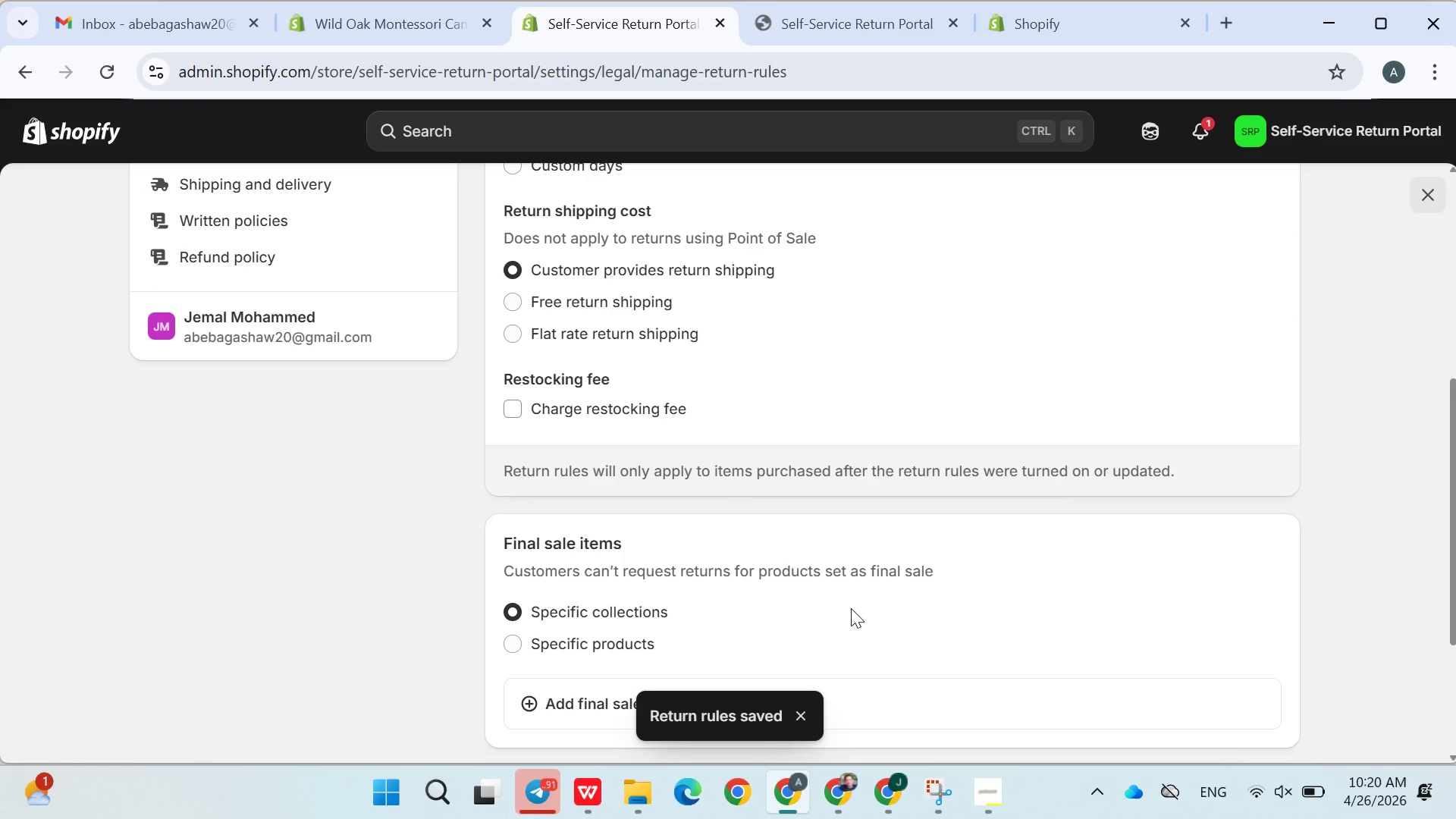 
scroll: coordinate [812, 551], scroll_direction: down, amount: 4.0
 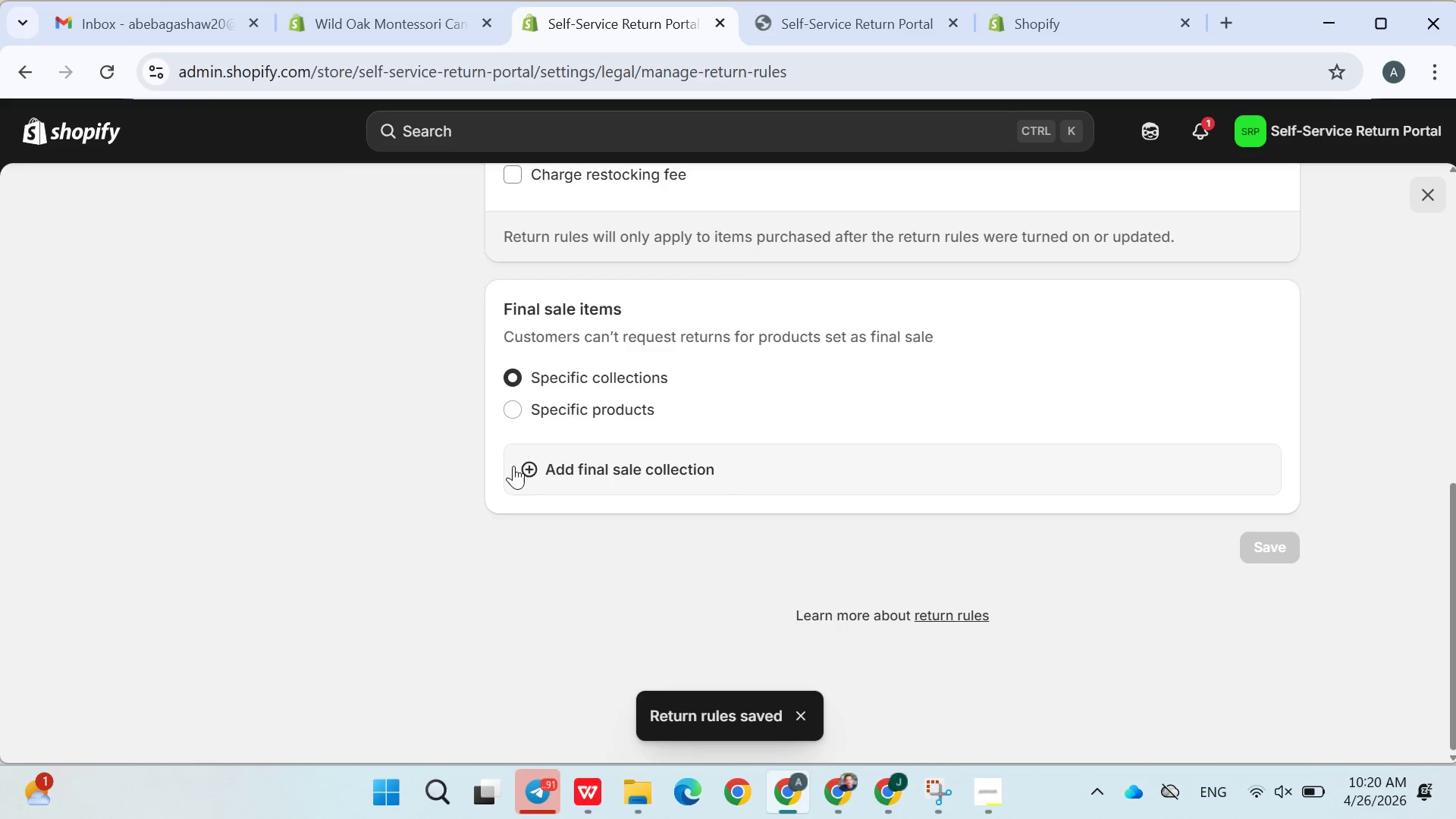 
left_click([522, 469])
 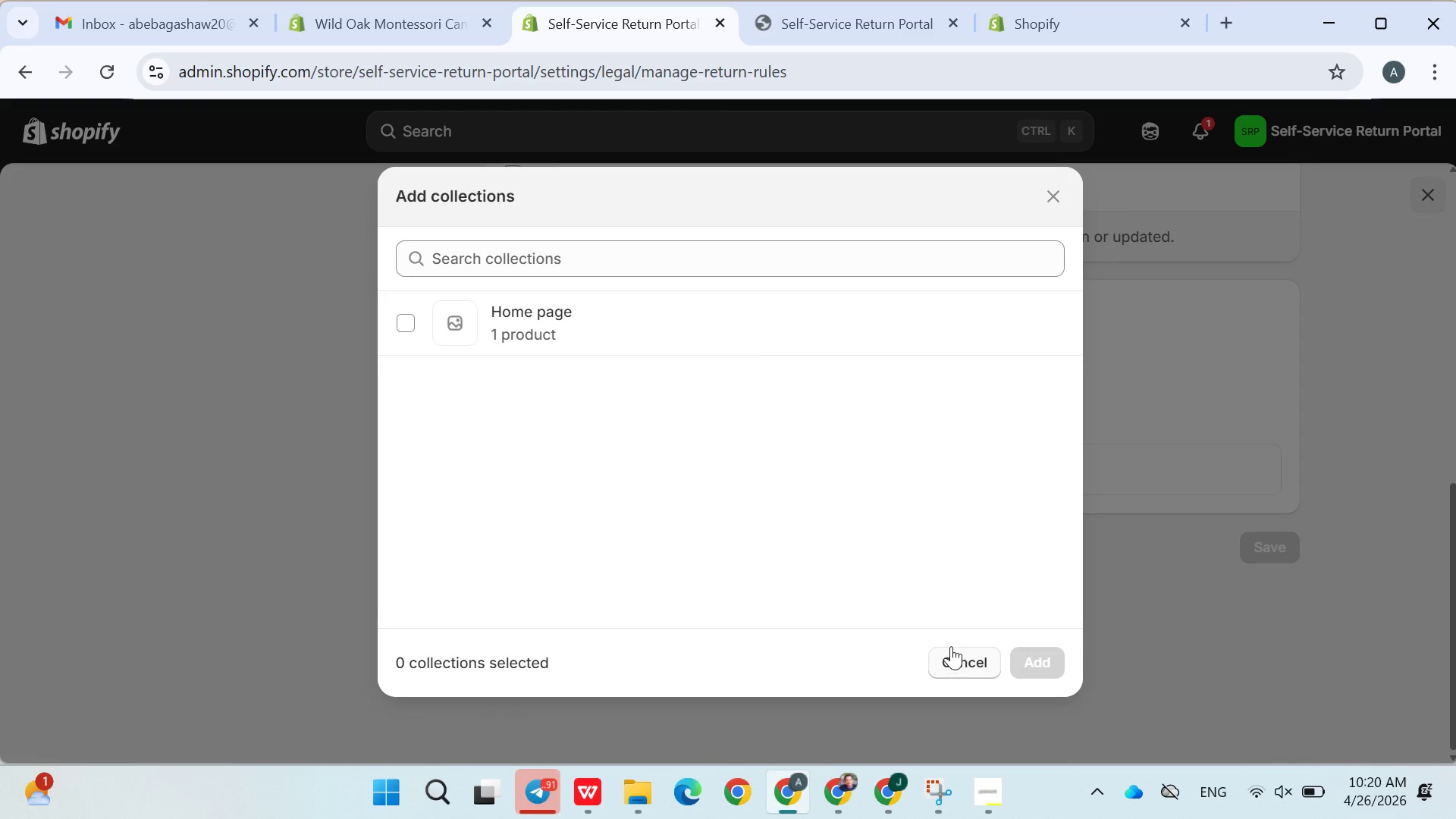 
wait(8.91)
 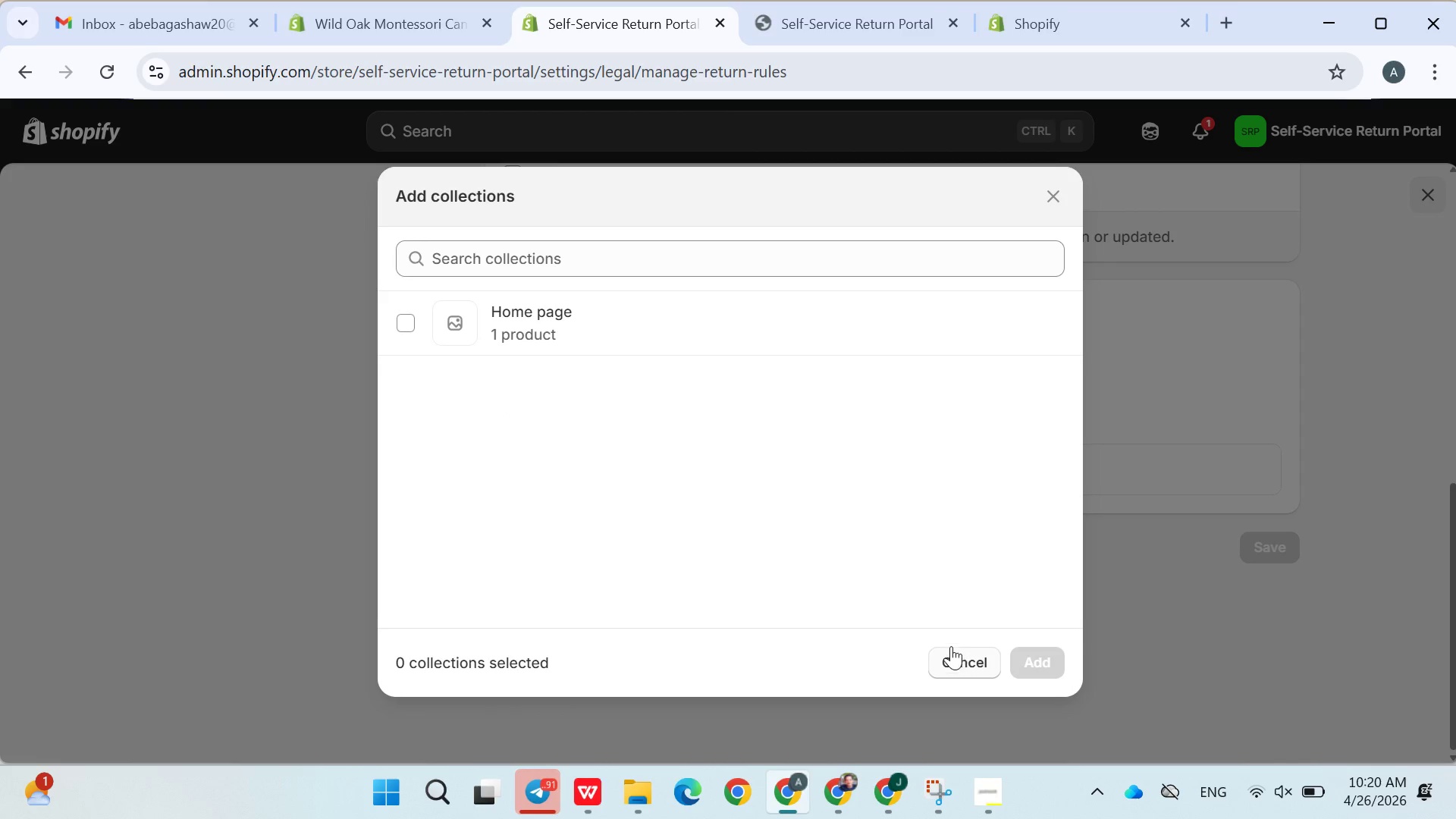 
scroll: coordinate [874, 629], scroll_direction: up, amount: 7.0
 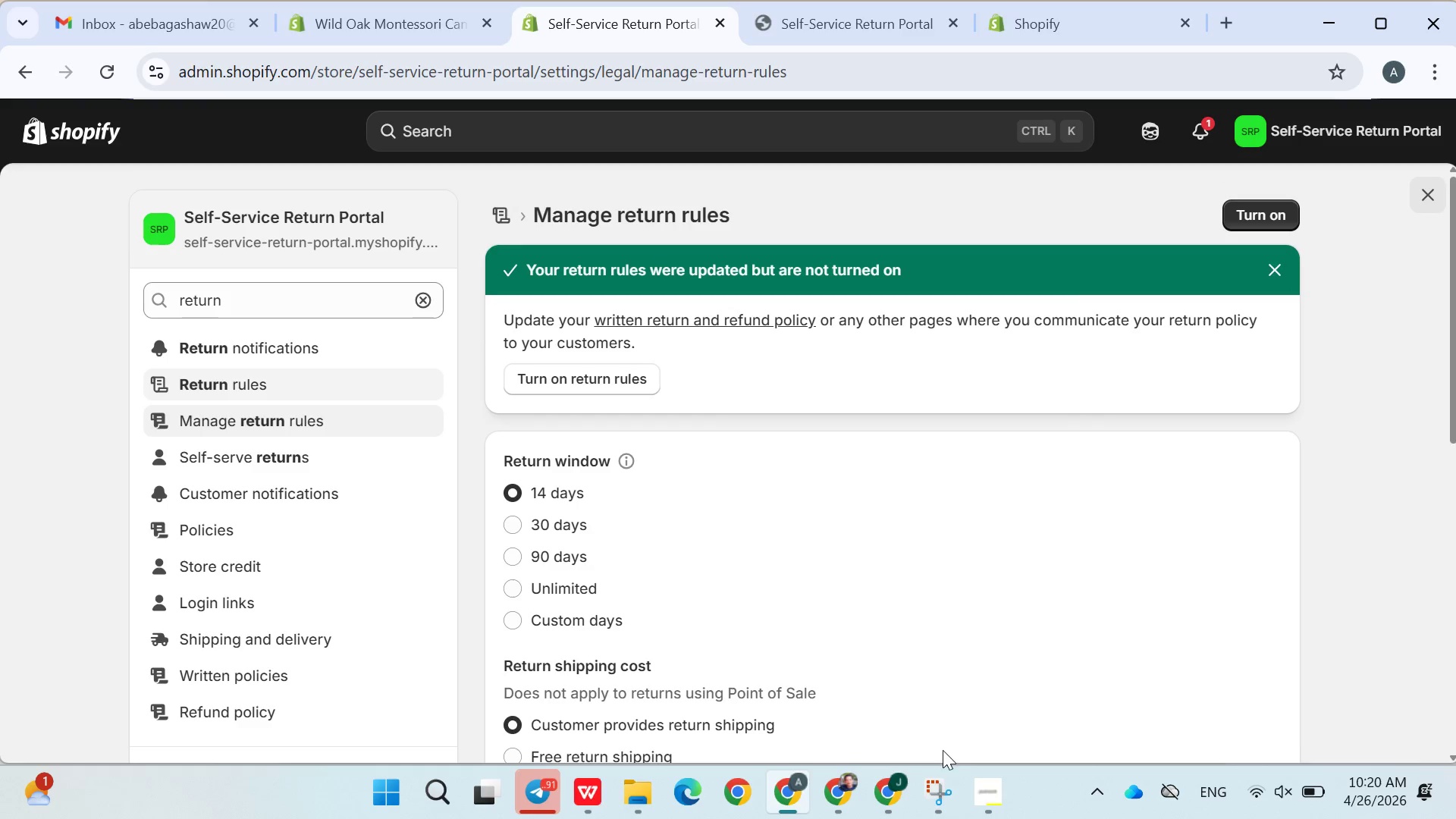 
left_click([971, 795])
 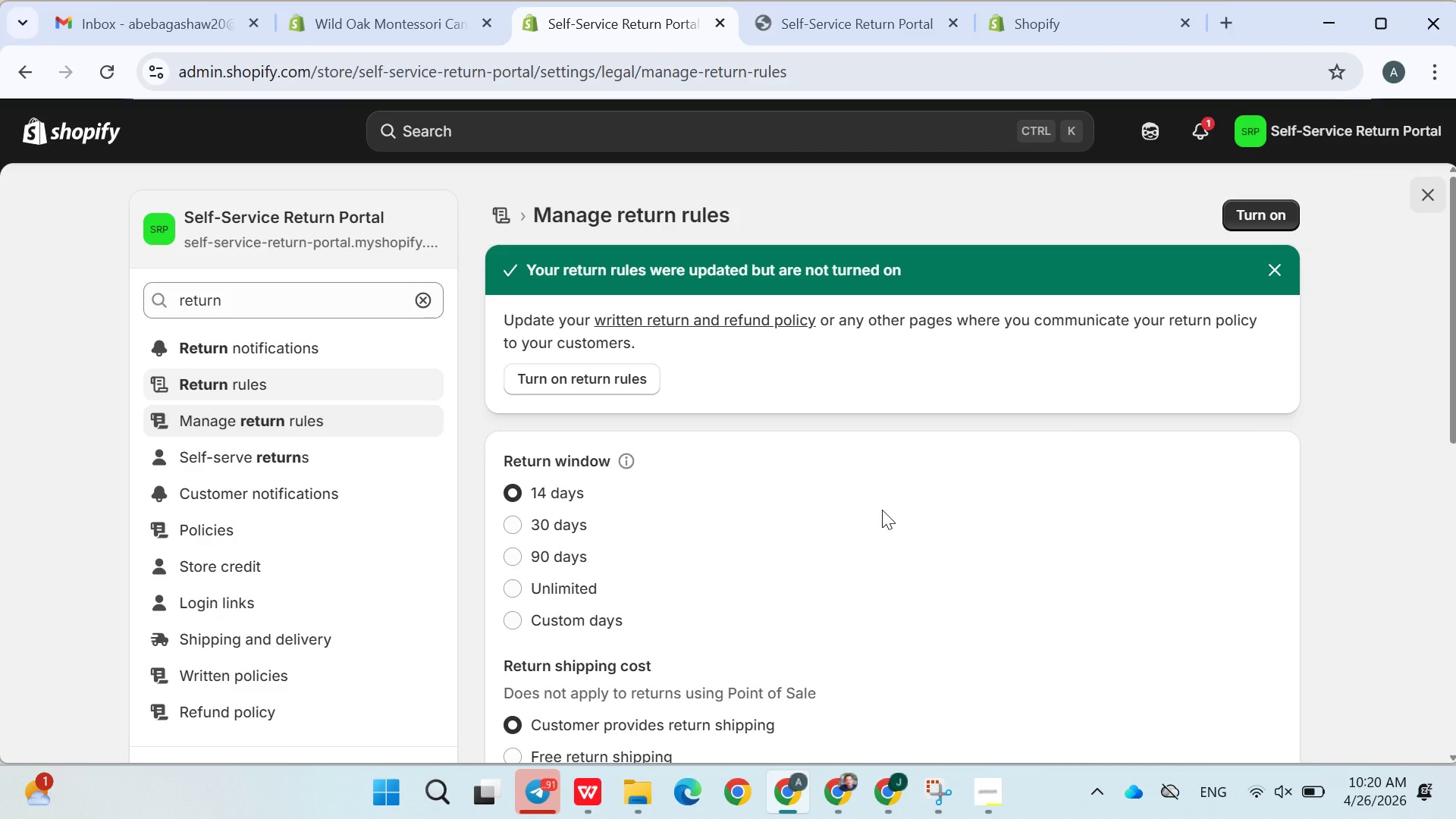 
scroll: coordinate [880, 512], scroll_direction: down, amount: 4.0
 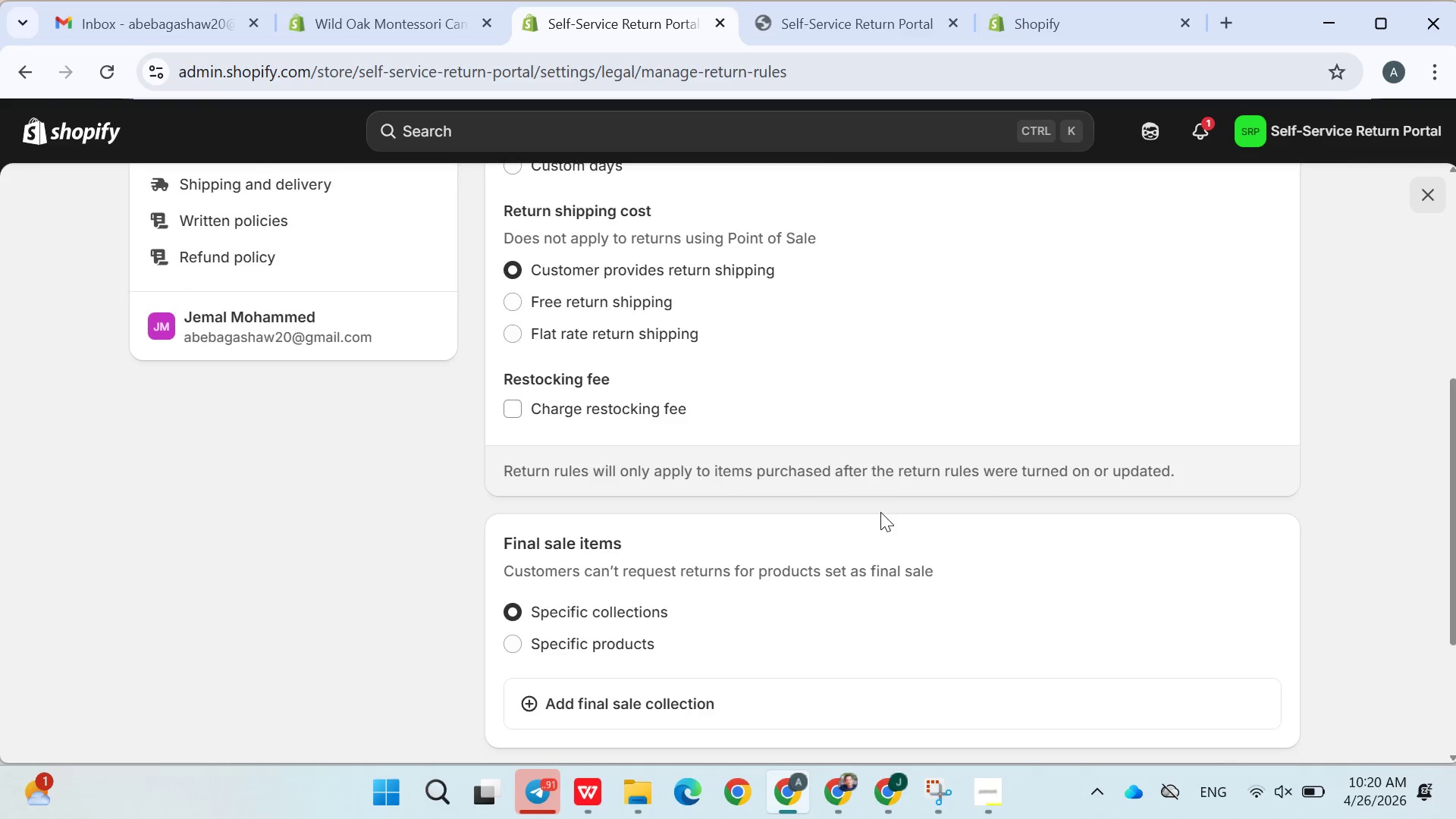 
scroll: coordinate [893, 532], scroll_direction: up, amount: 4.0
 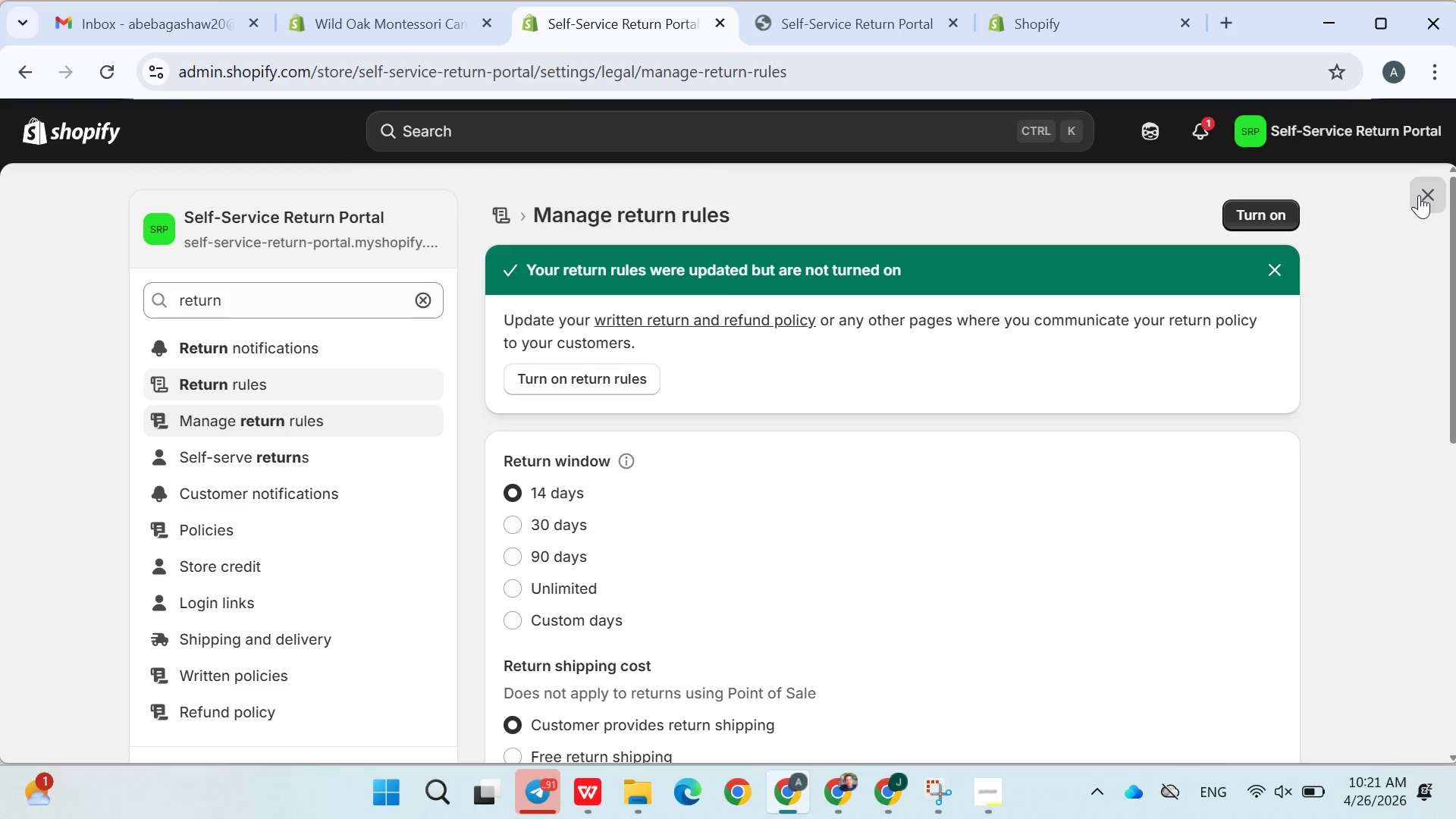 
wait(21.37)
 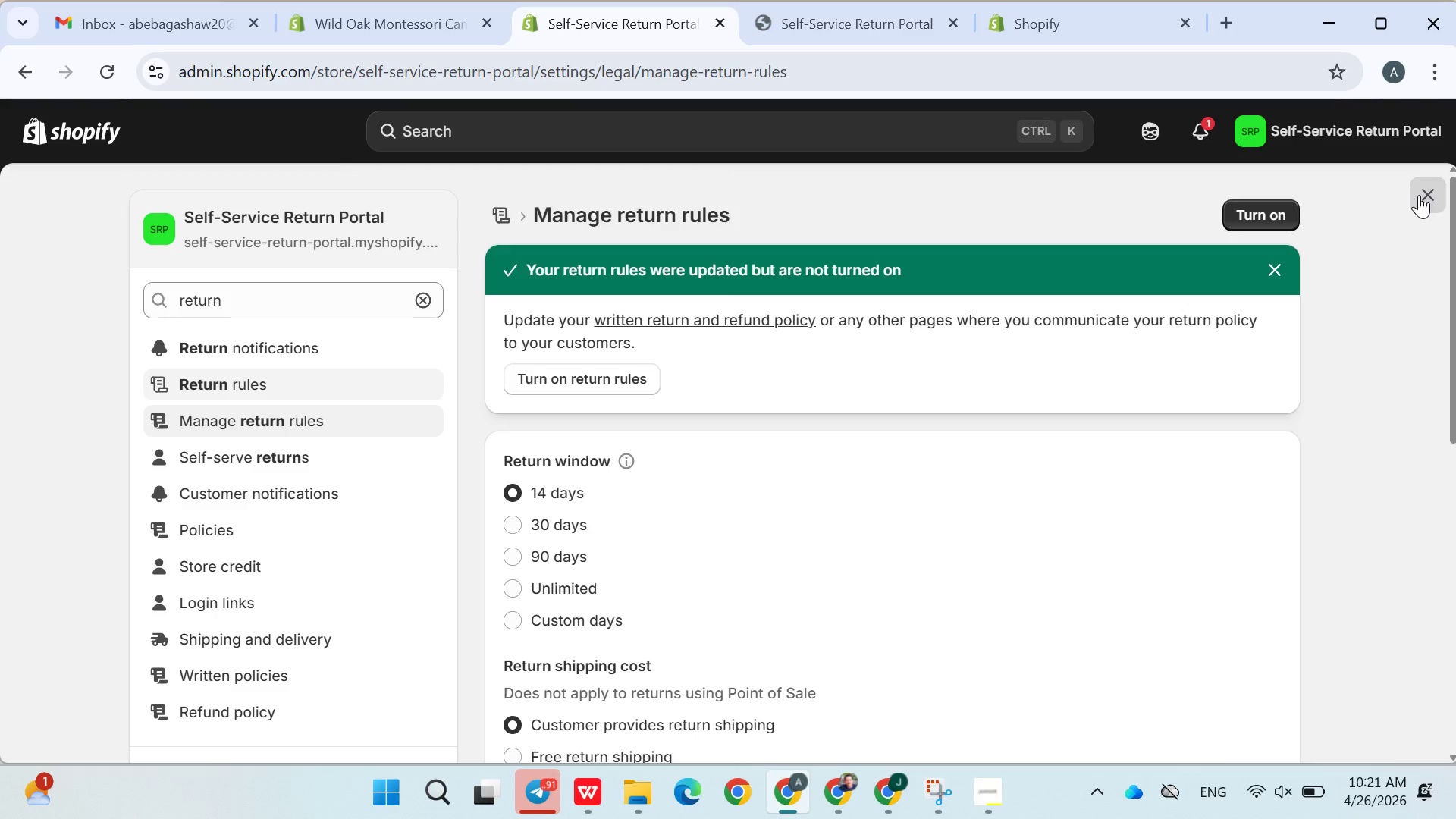 
scroll: coordinate [1025, 128], scroll_direction: up, amount: 1.0
 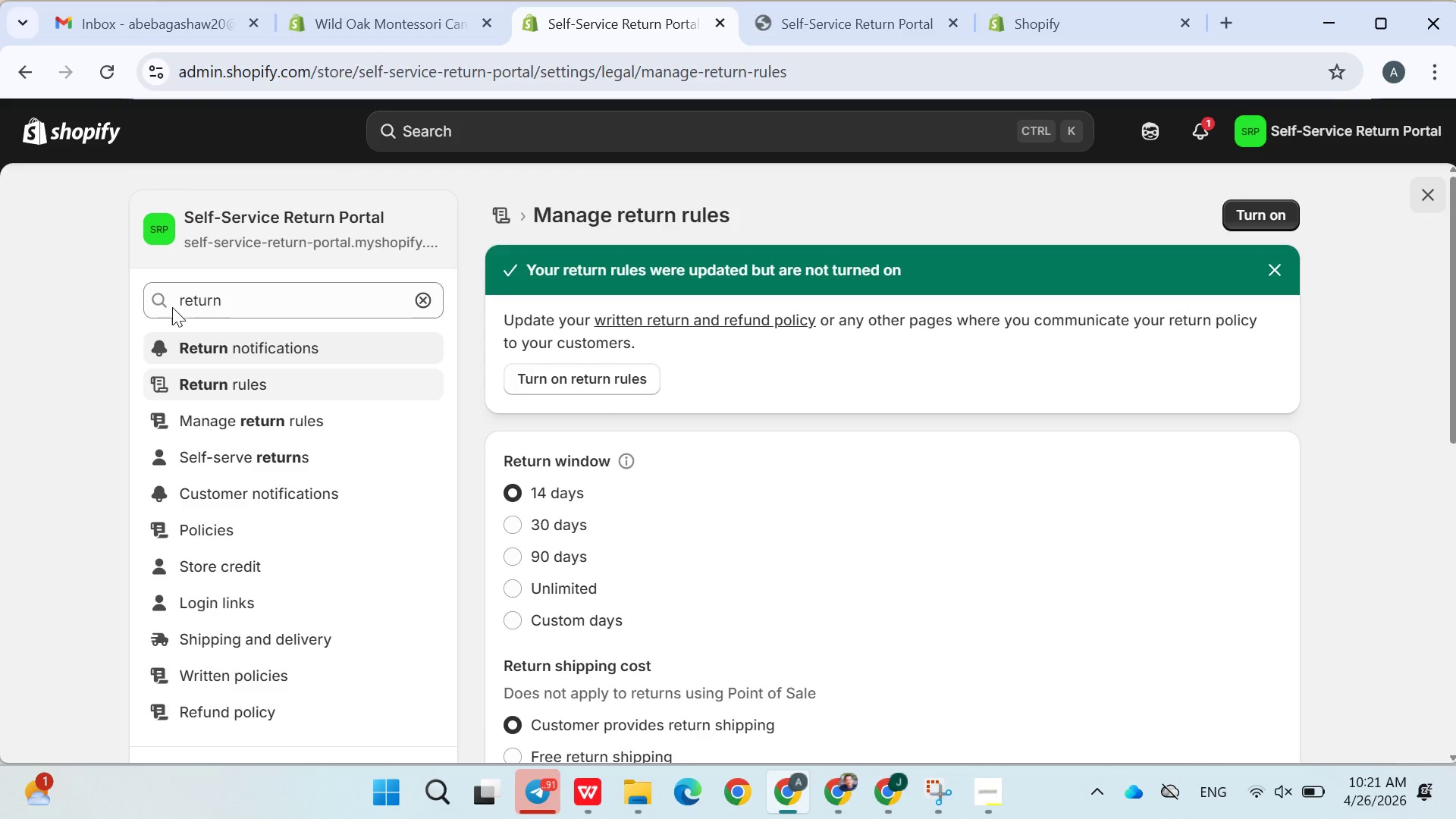 
double_click([179, 301])
 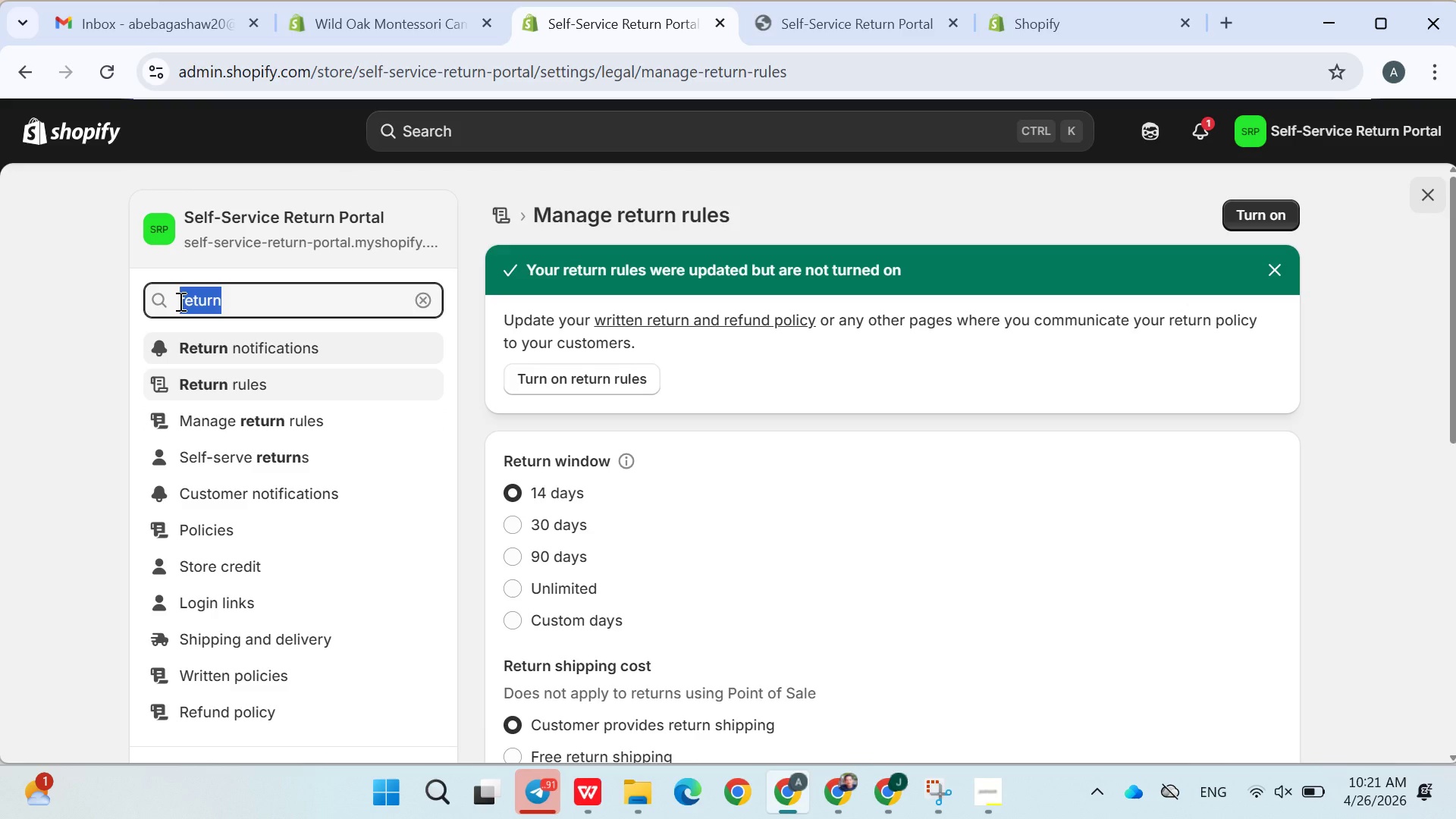 
type(customer acc)
 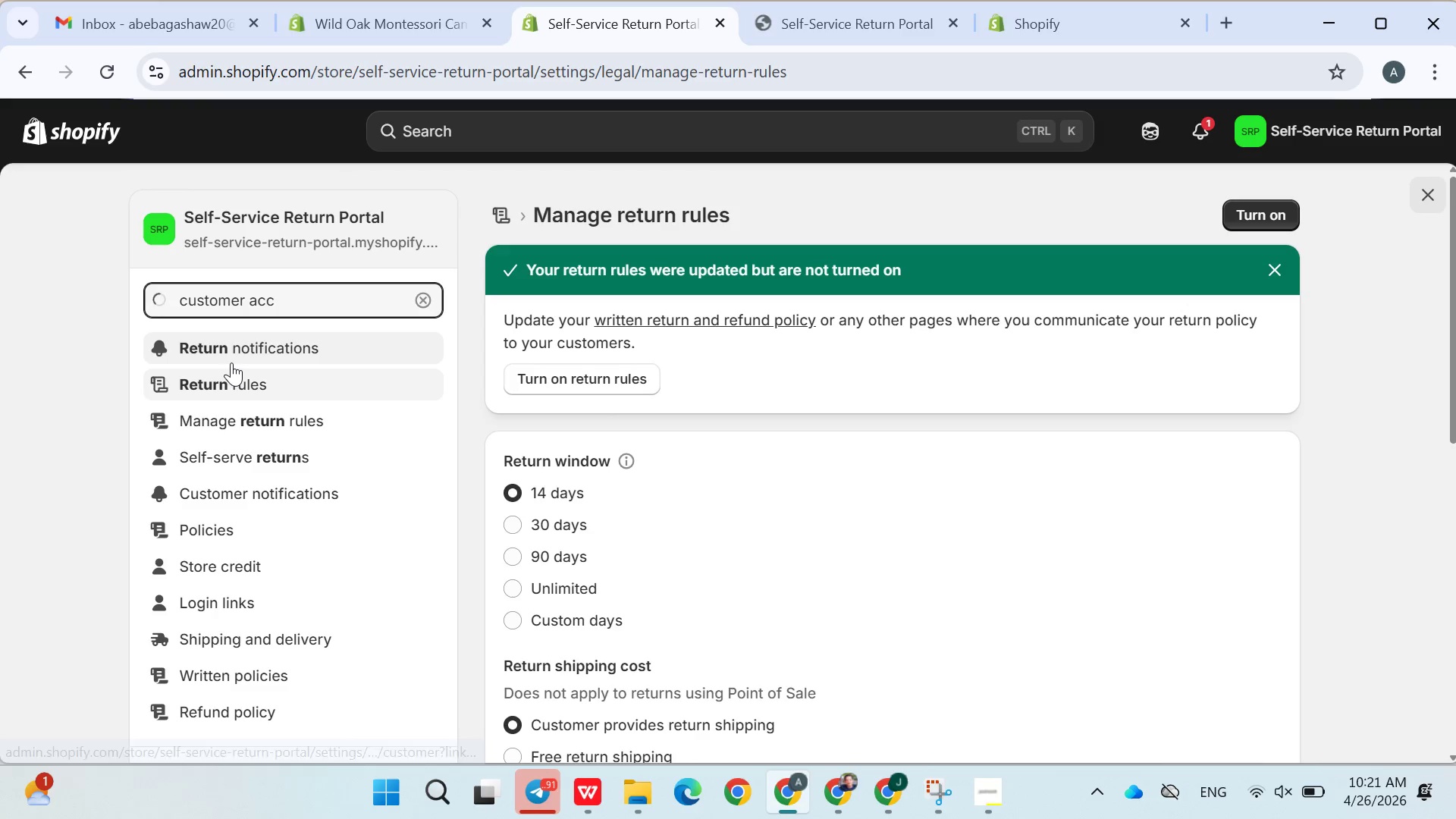 
scroll: coordinate [577, 402], scroll_direction: down, amount: 2.0
 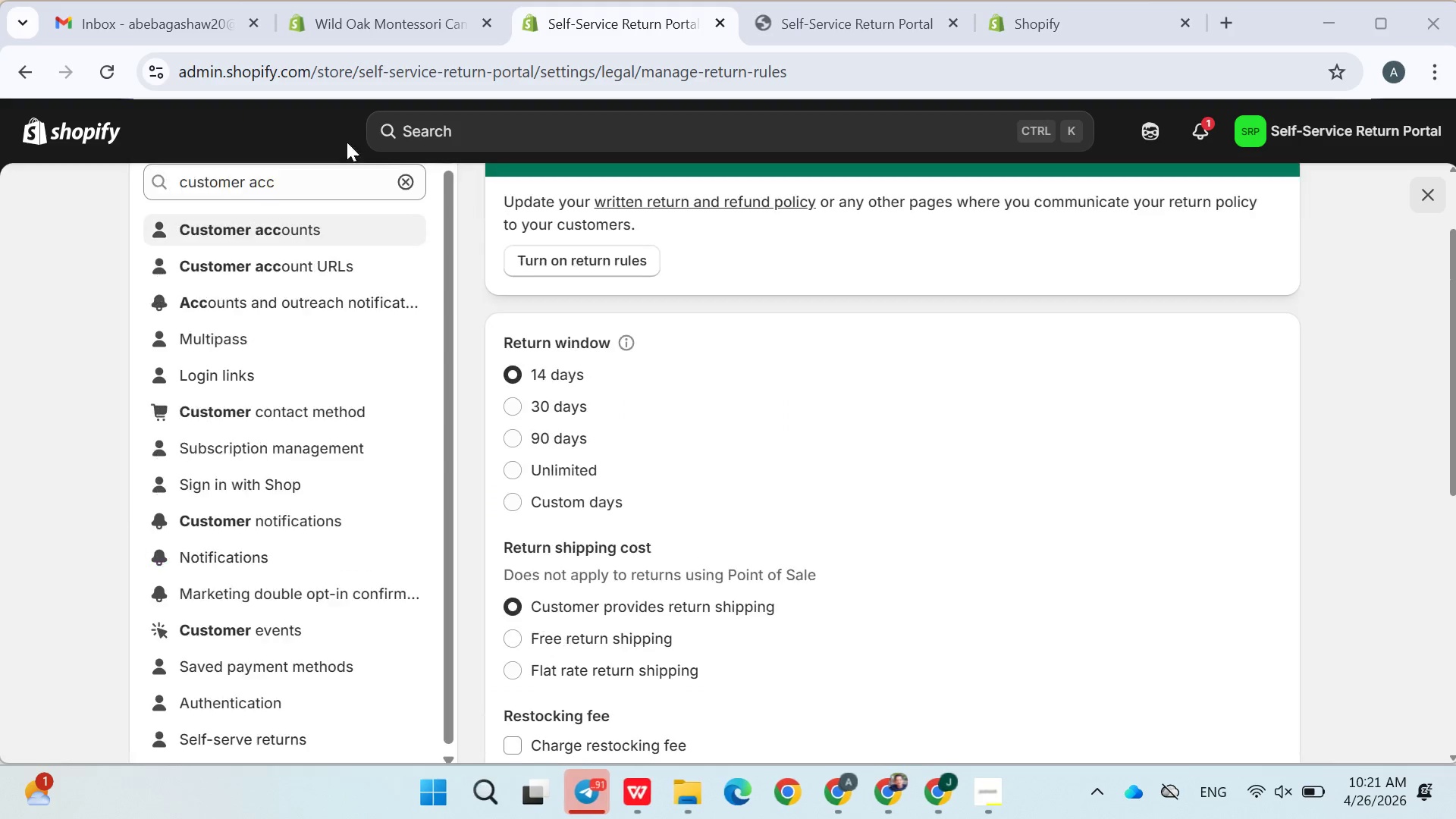 
wait(5.38)
 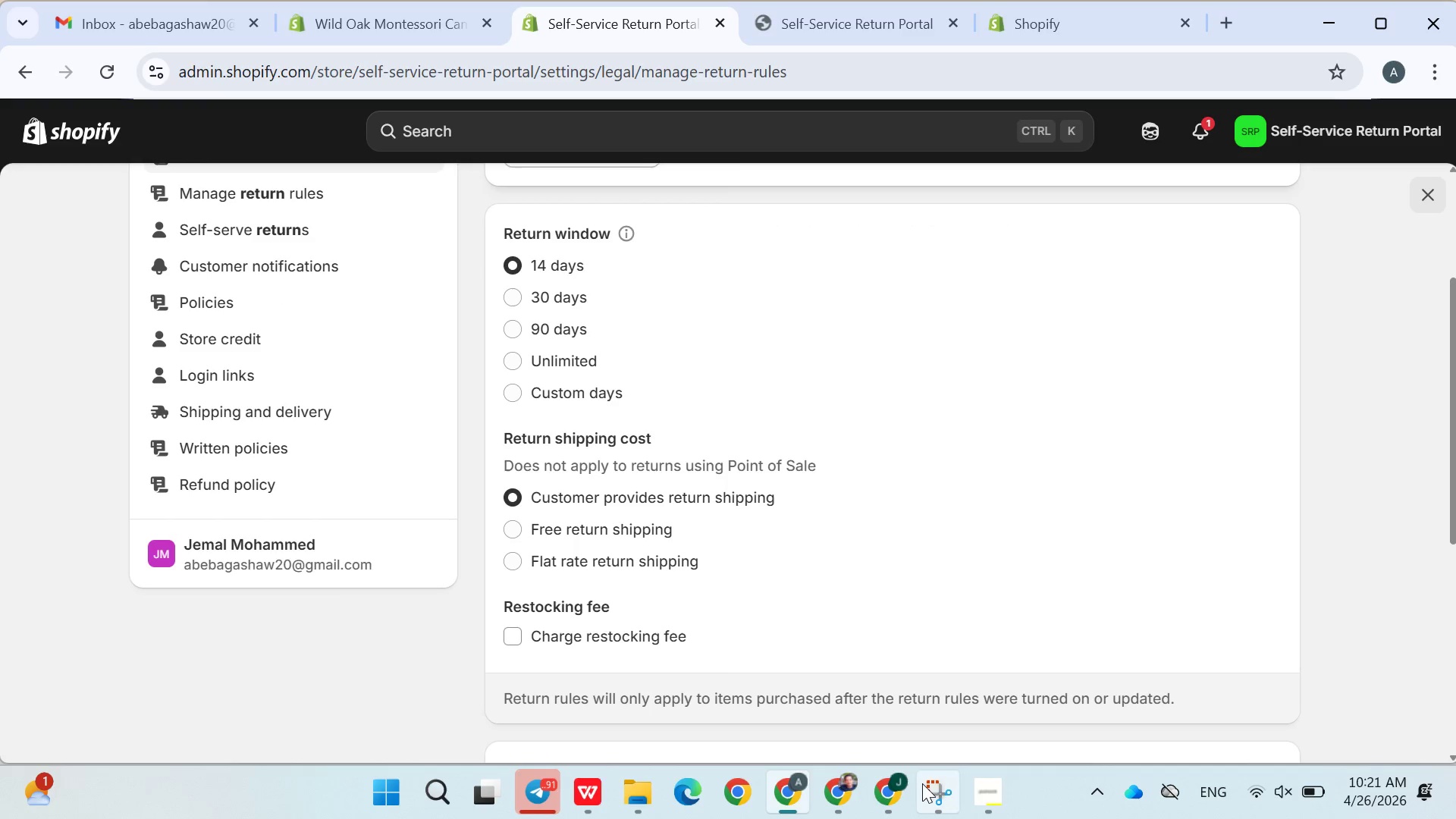 
scroll: coordinate [610, 231], scroll_direction: up, amount: 1.0
 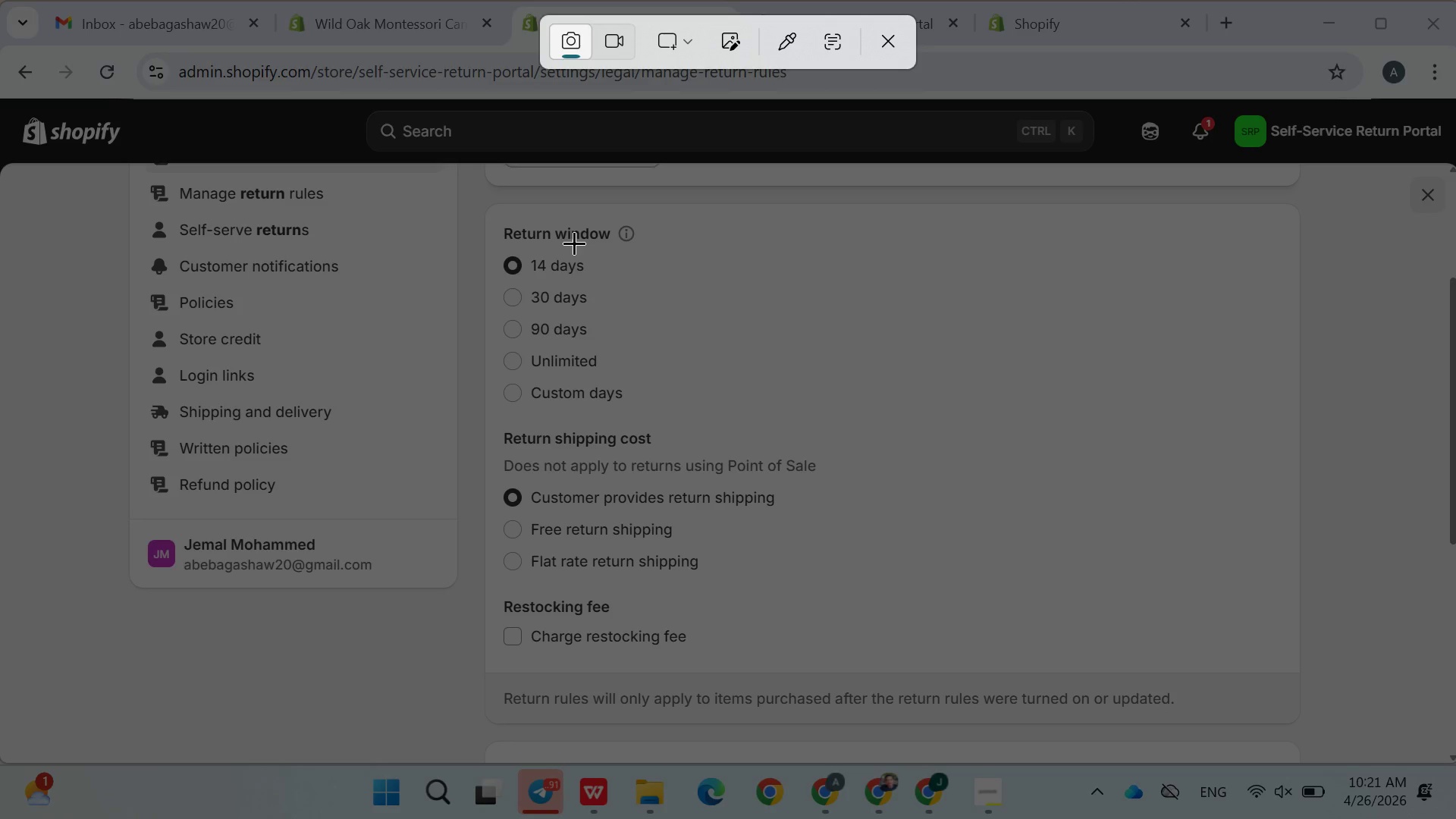 
scroll: coordinate [574, 243], scroll_direction: none, amount: 0.0
 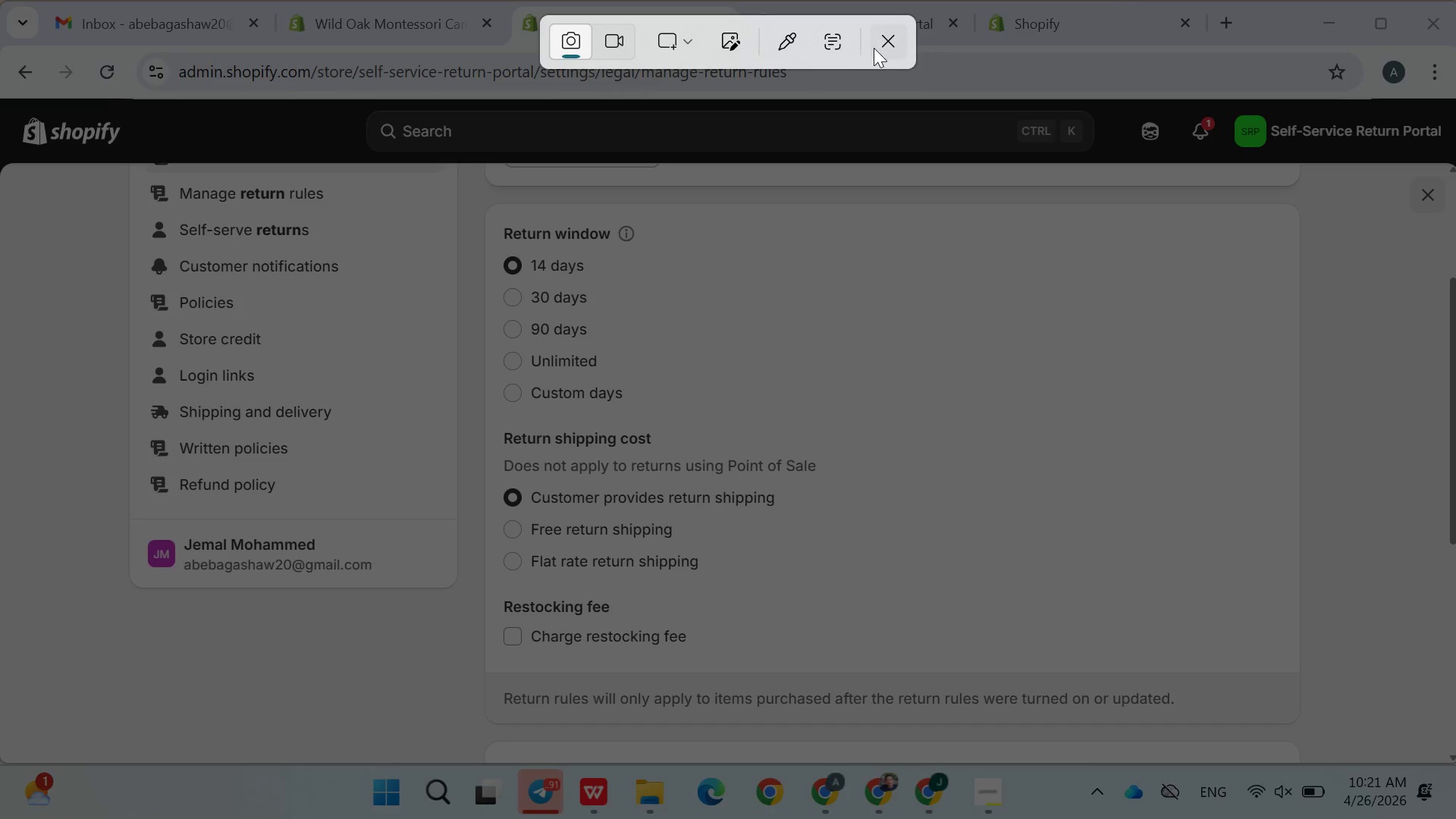 
left_click([883, 38])
 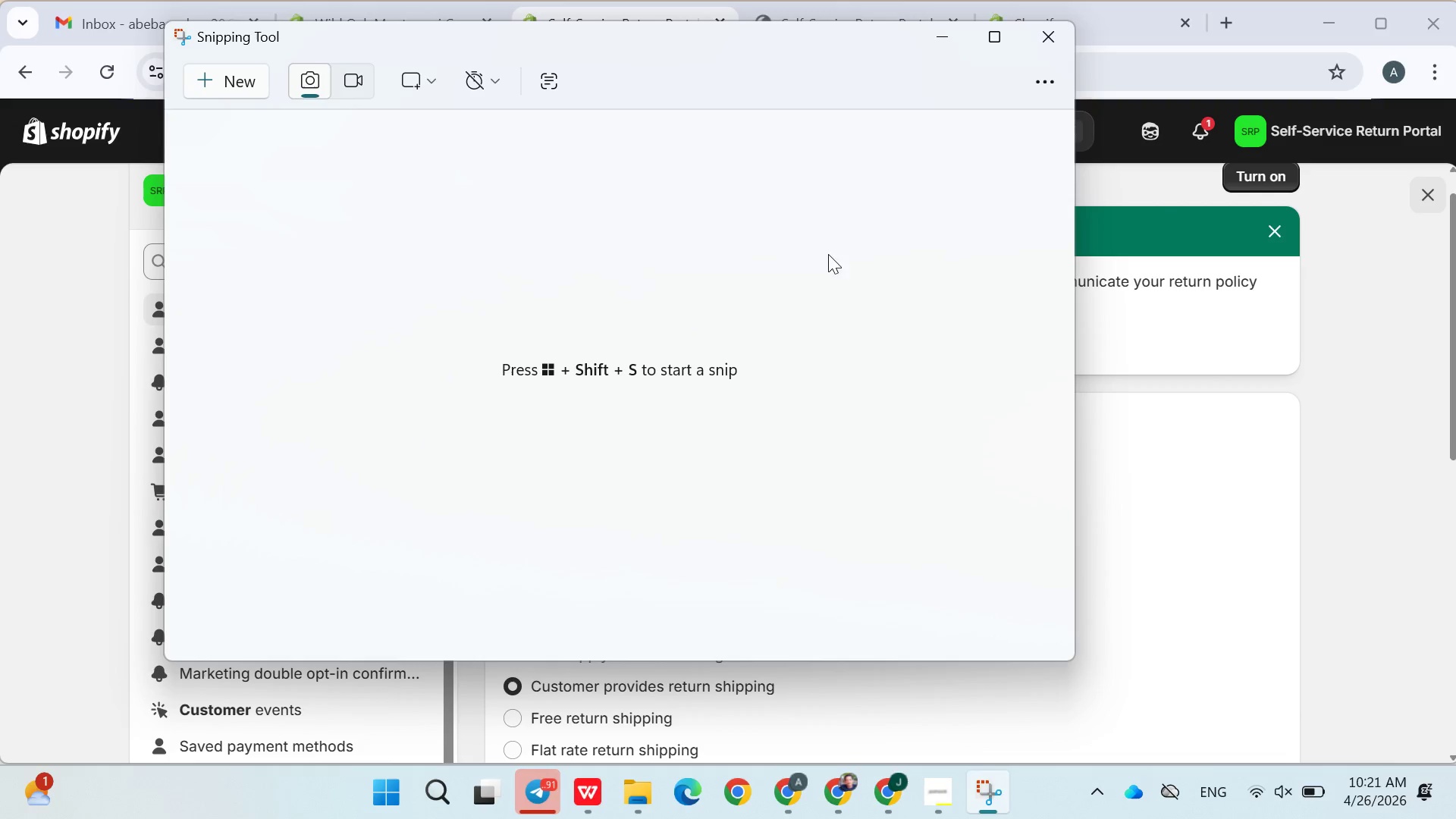 
left_click([1163, 352])
 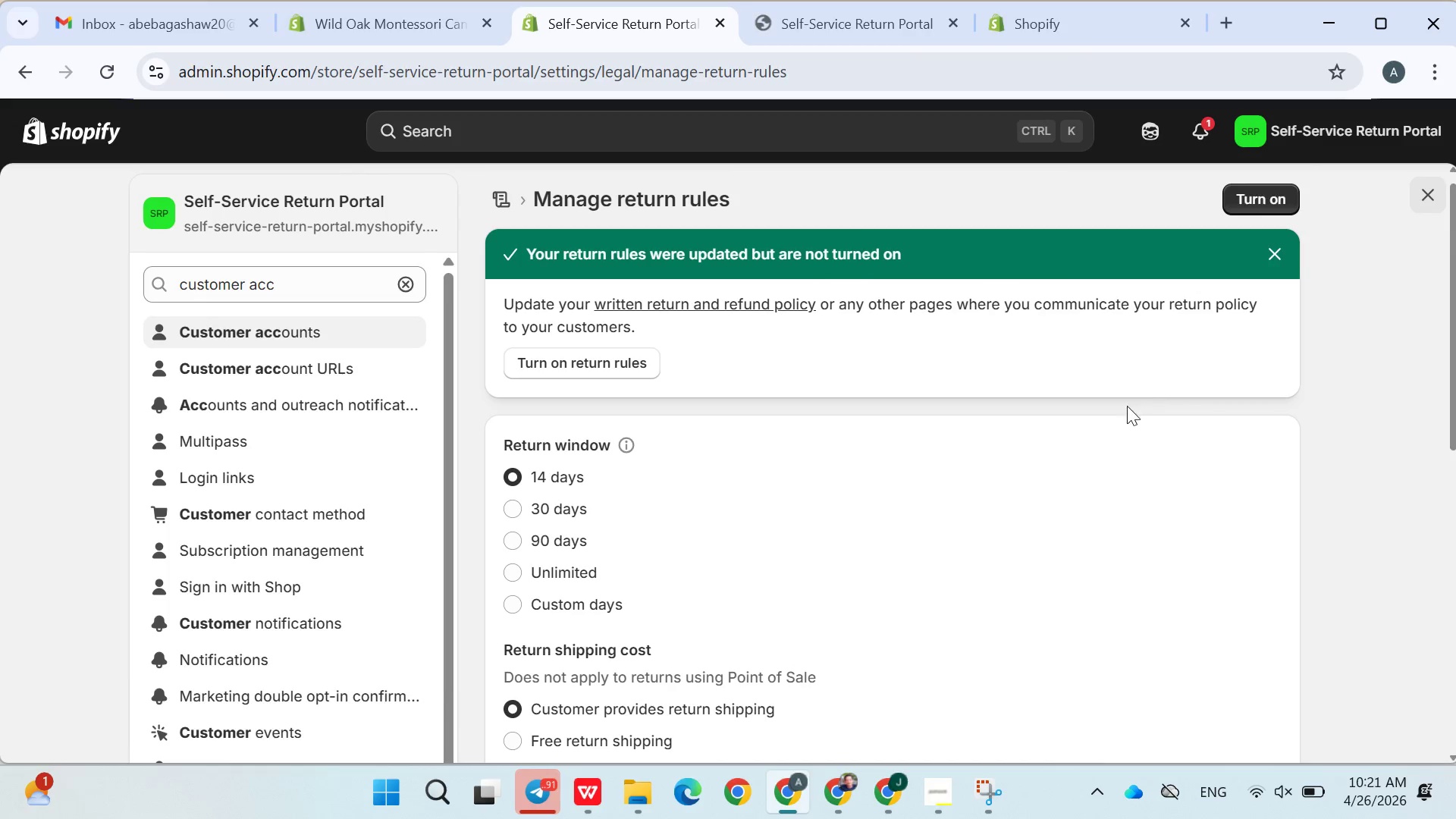 
left_click([991, 770])
 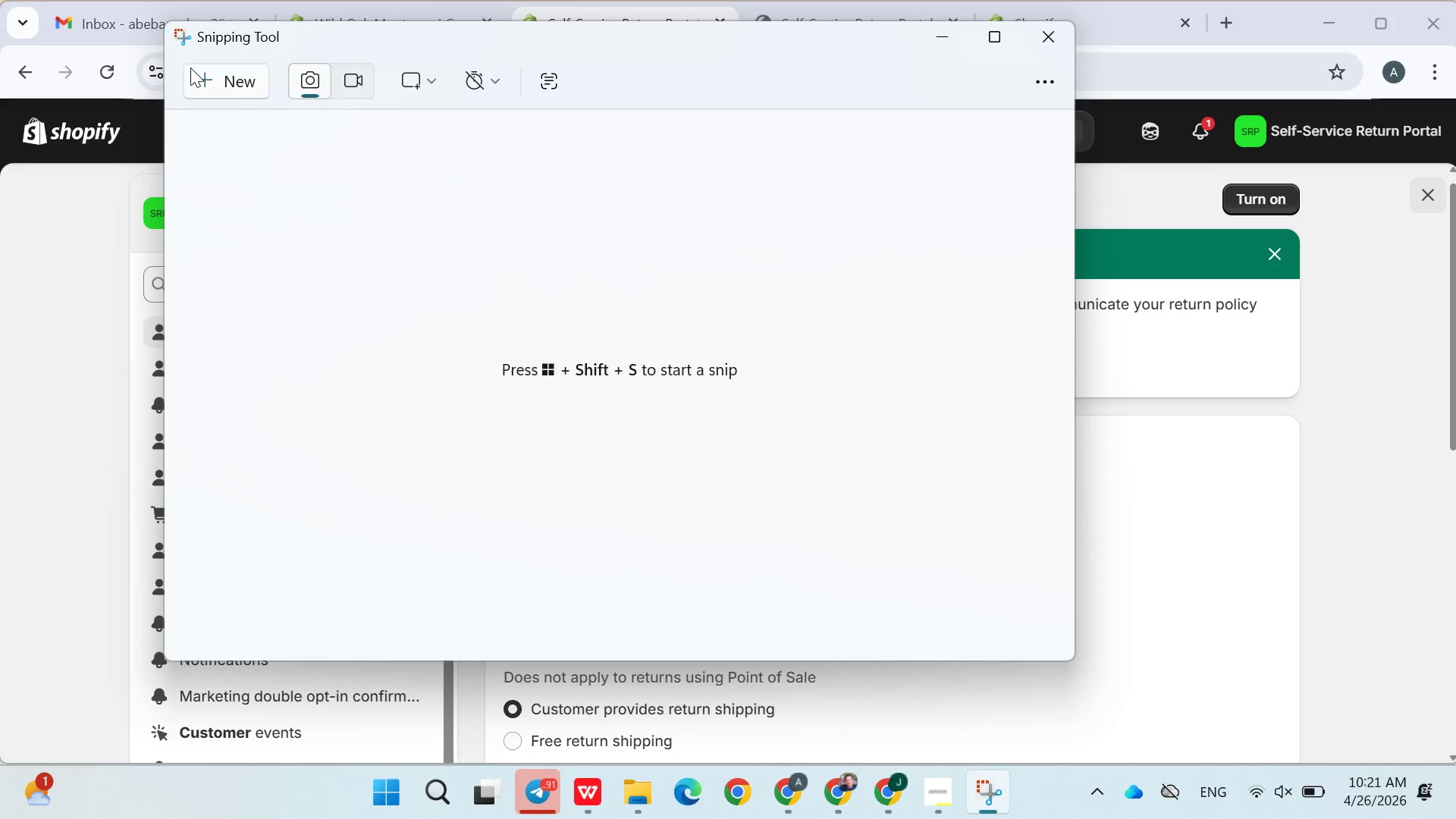 
left_click([206, 79])
 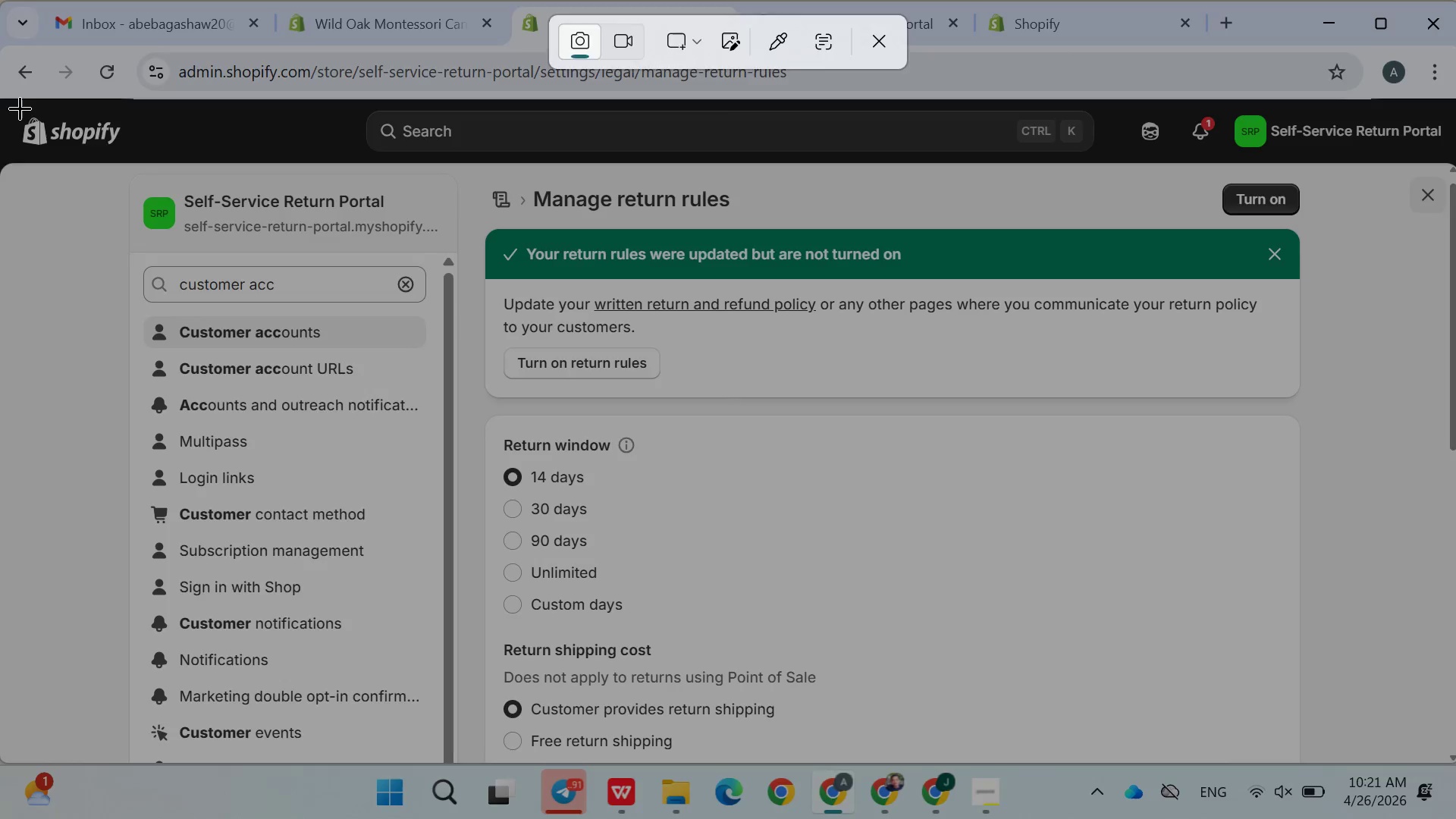 
left_click_drag(start_coordinate=[14, 111], to_coordinate=[1455, 755])
 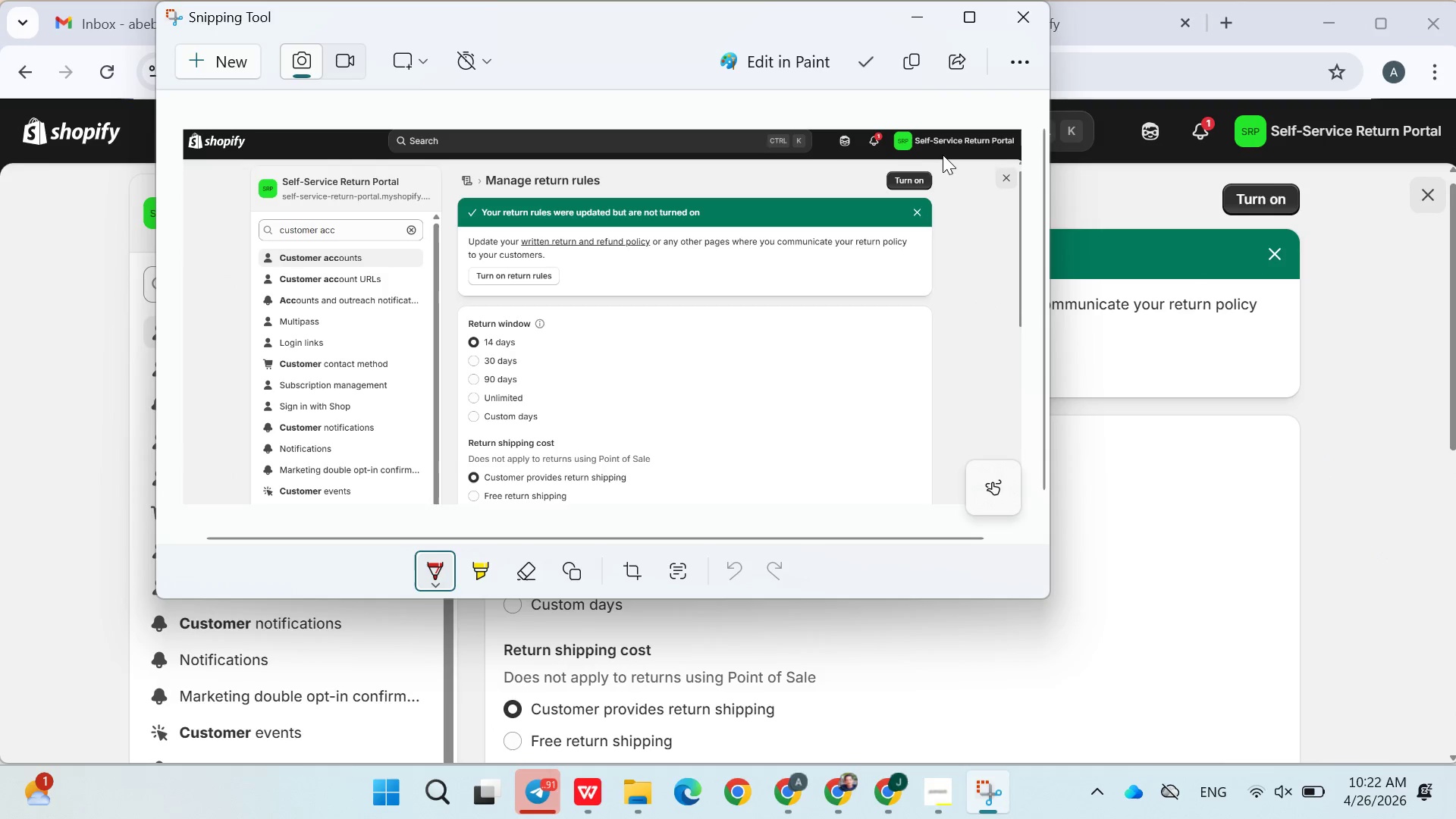 
left_click_drag(start_coordinate=[874, 165], to_coordinate=[871, 162])
 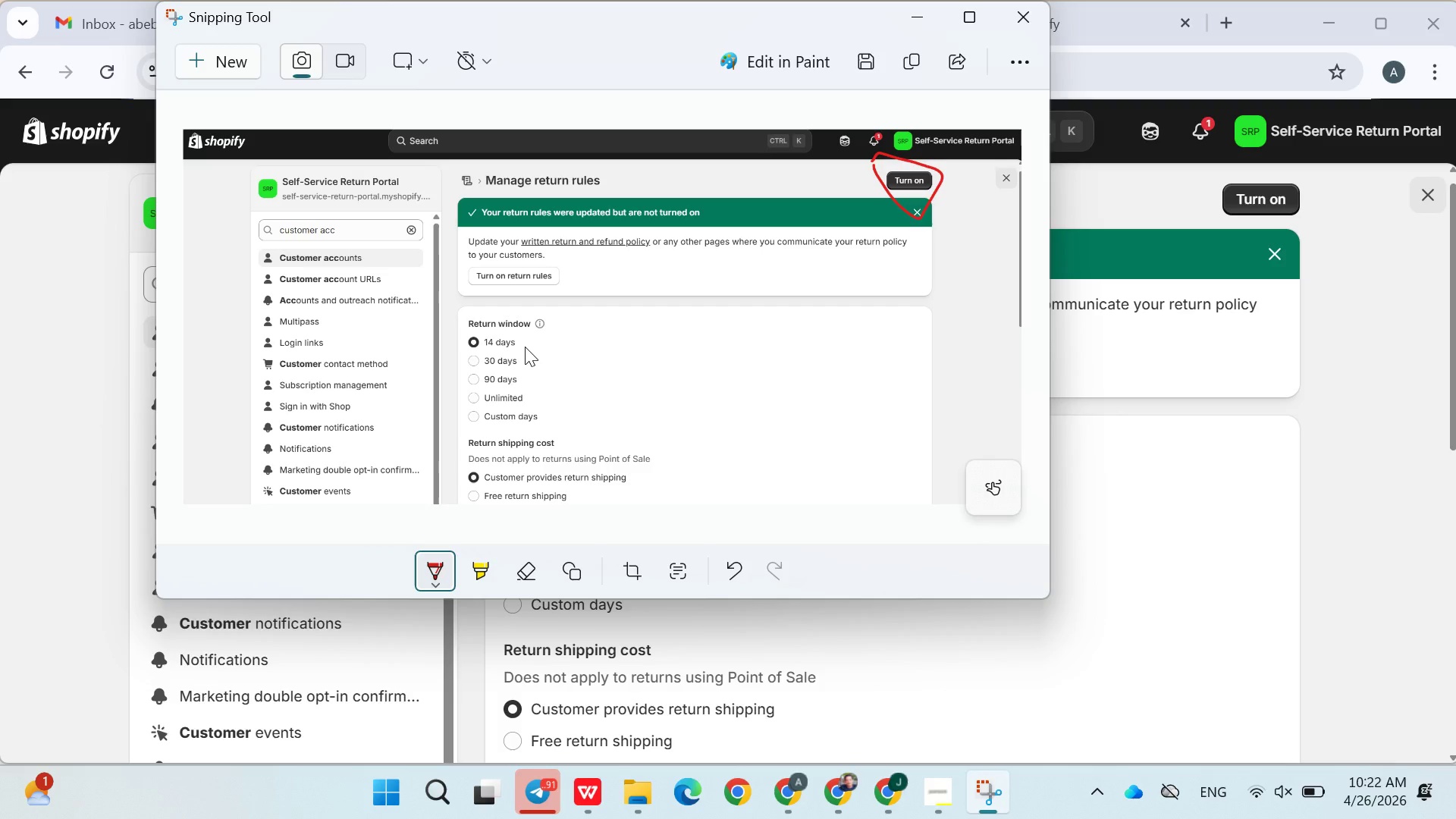 
left_click_drag(start_coordinate=[525, 343], to_coordinate=[544, 325])
 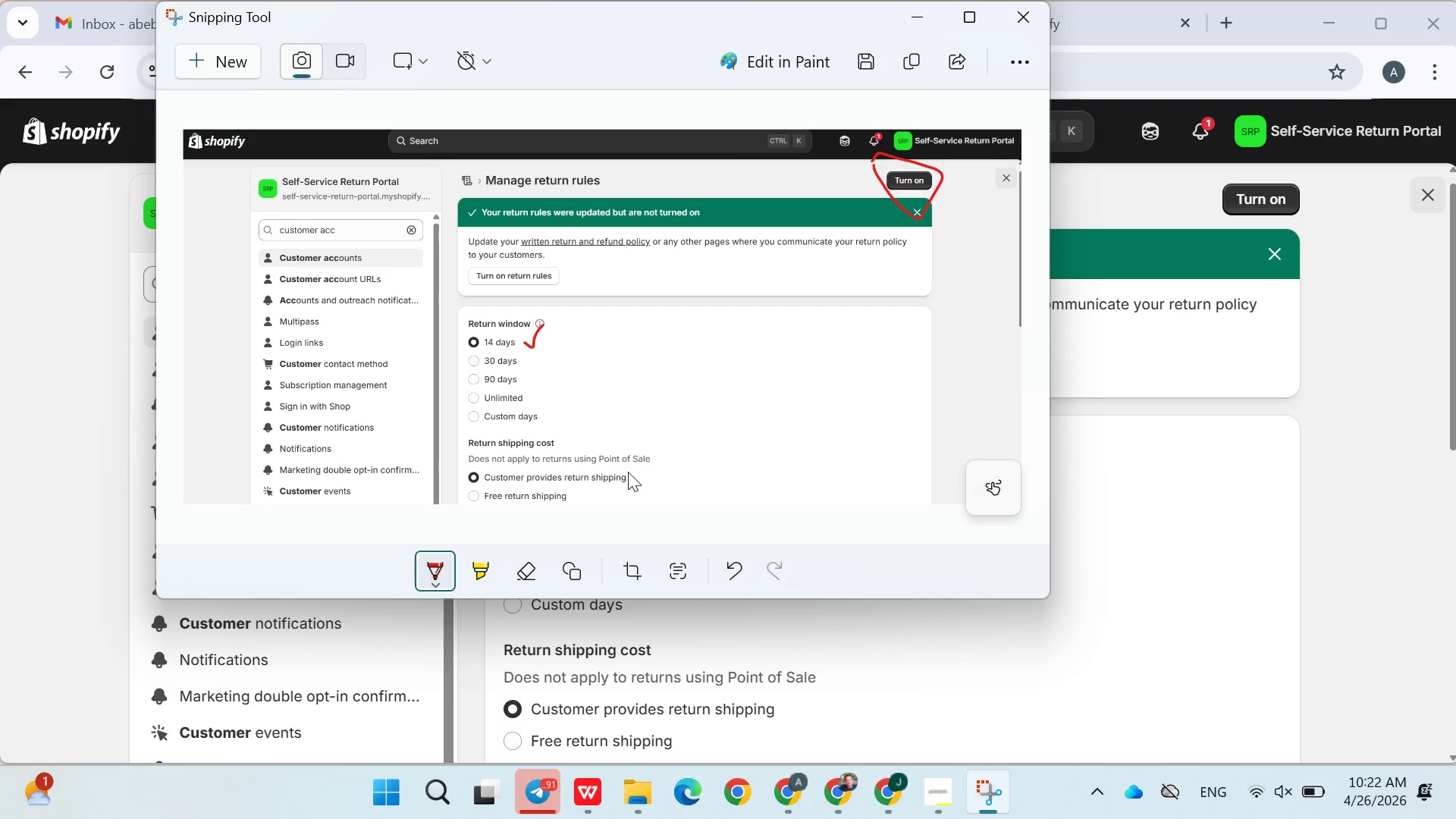 
left_click_drag(start_coordinate=[630, 472], to_coordinate=[654, 458])
 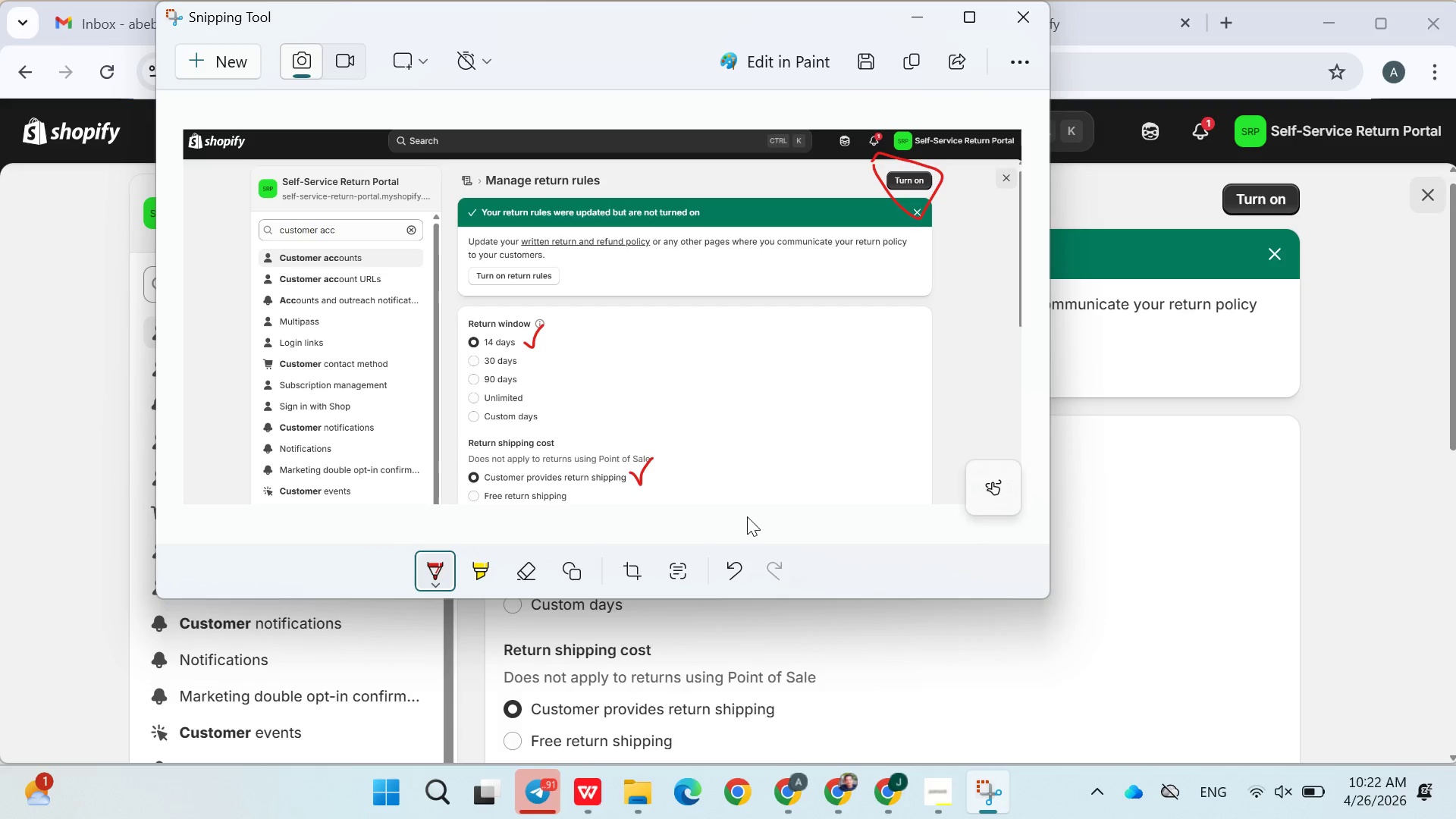 
left_click_drag(start_coordinate=[603, 788], to_coordinate=[598, 788])
 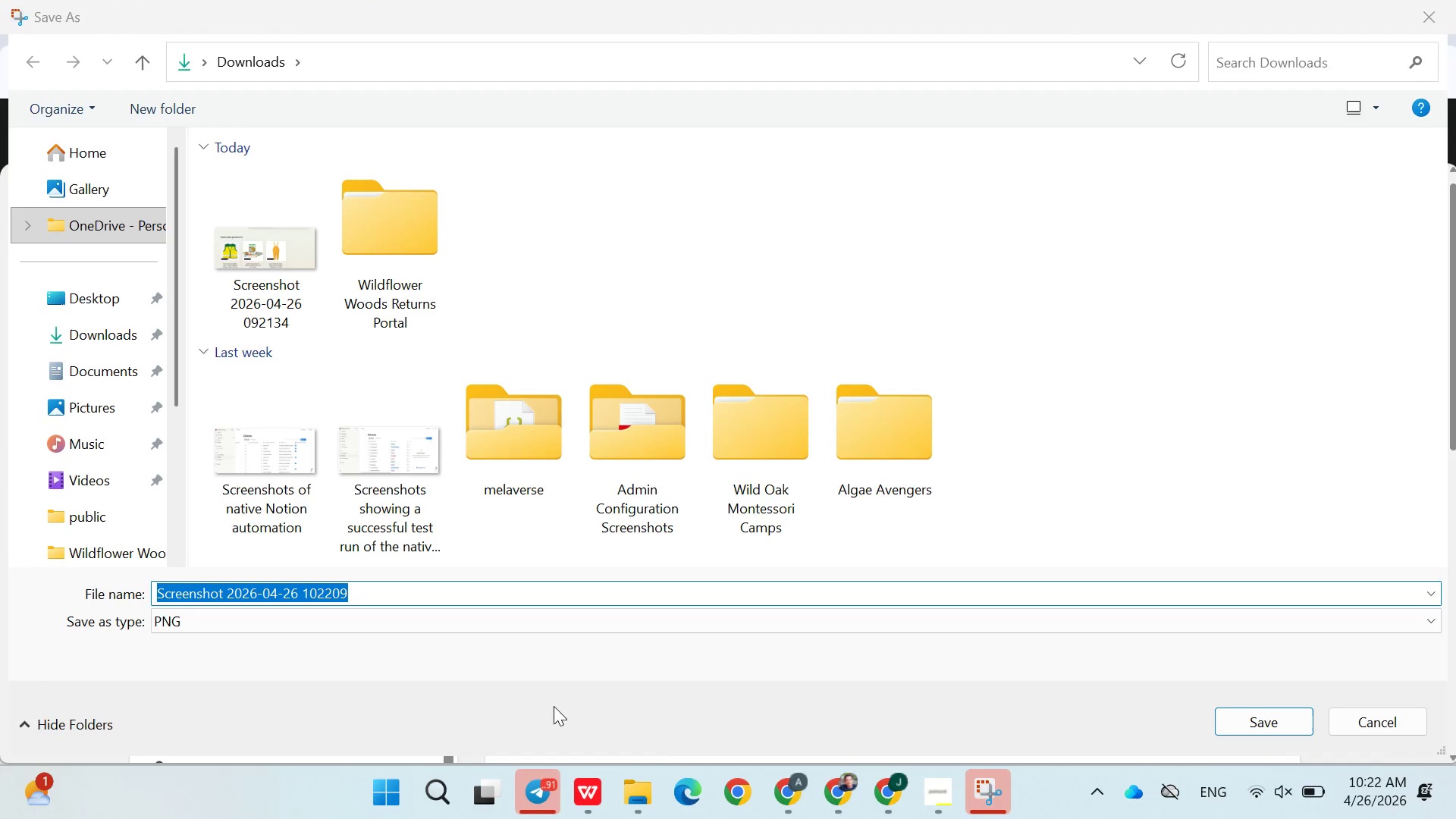 
left_click([582, 799])
 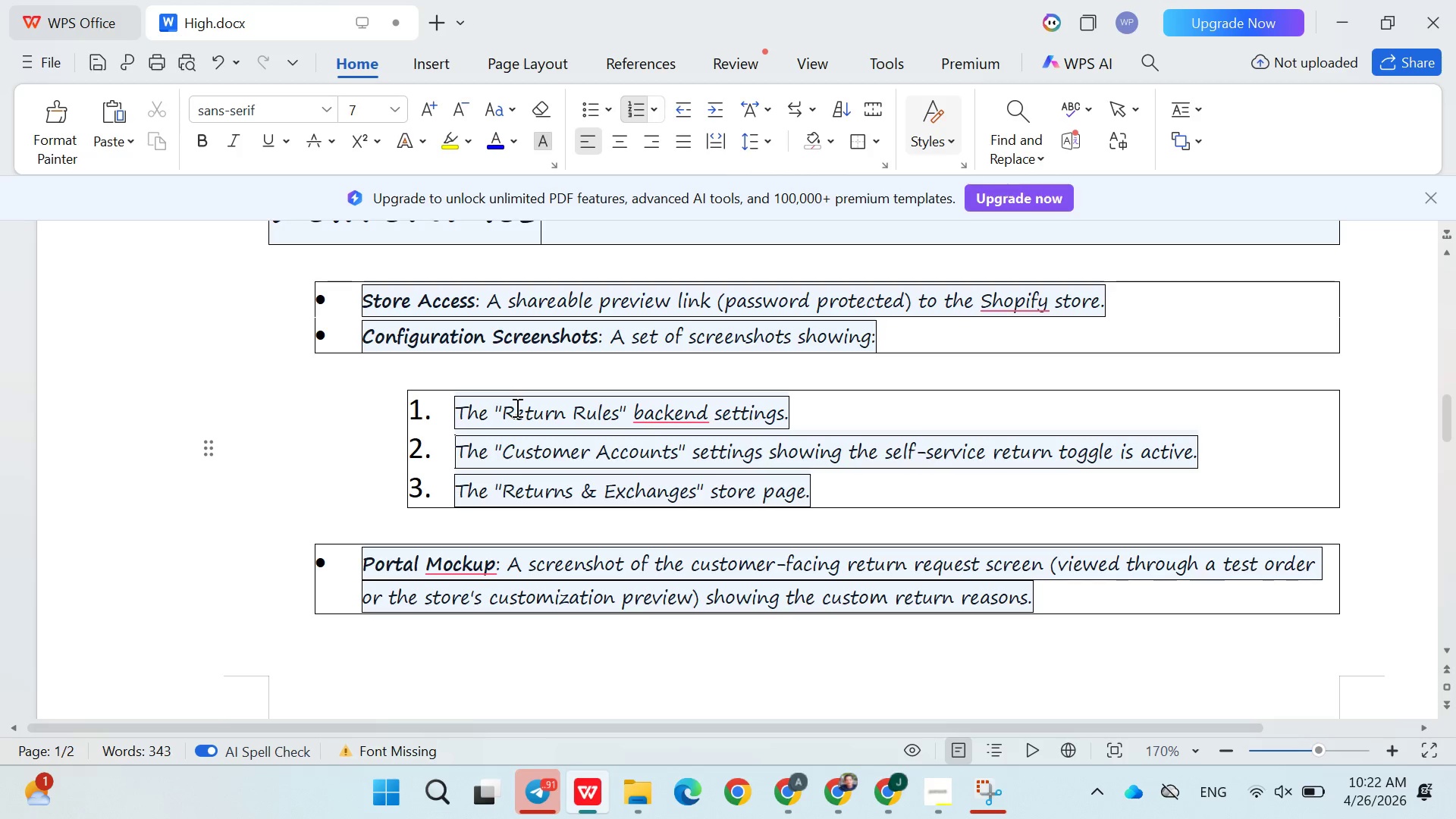 
wait(7.2)
 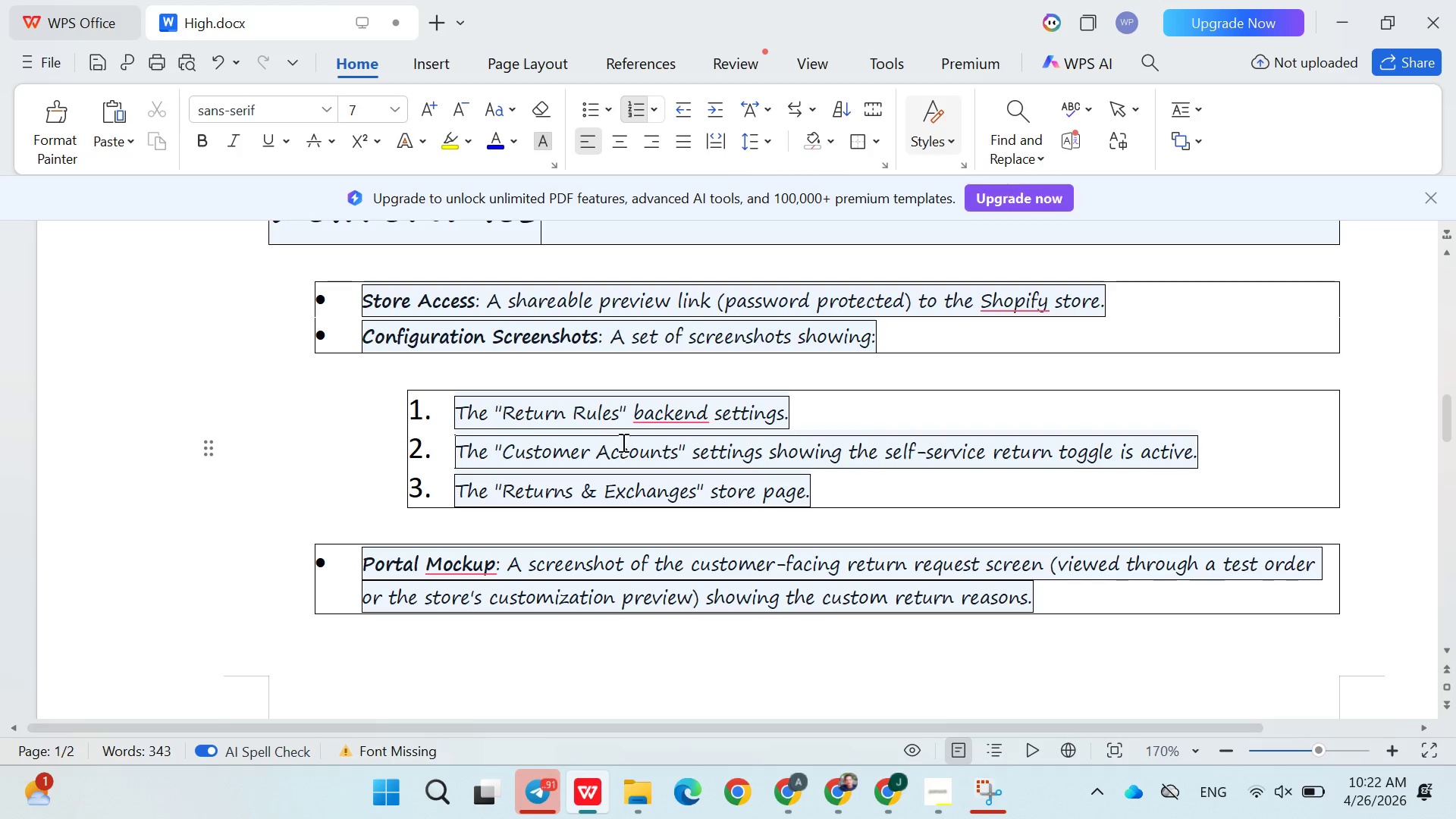 
left_click_drag(start_coordinate=[595, 339], to_coordinate=[358, 329])
 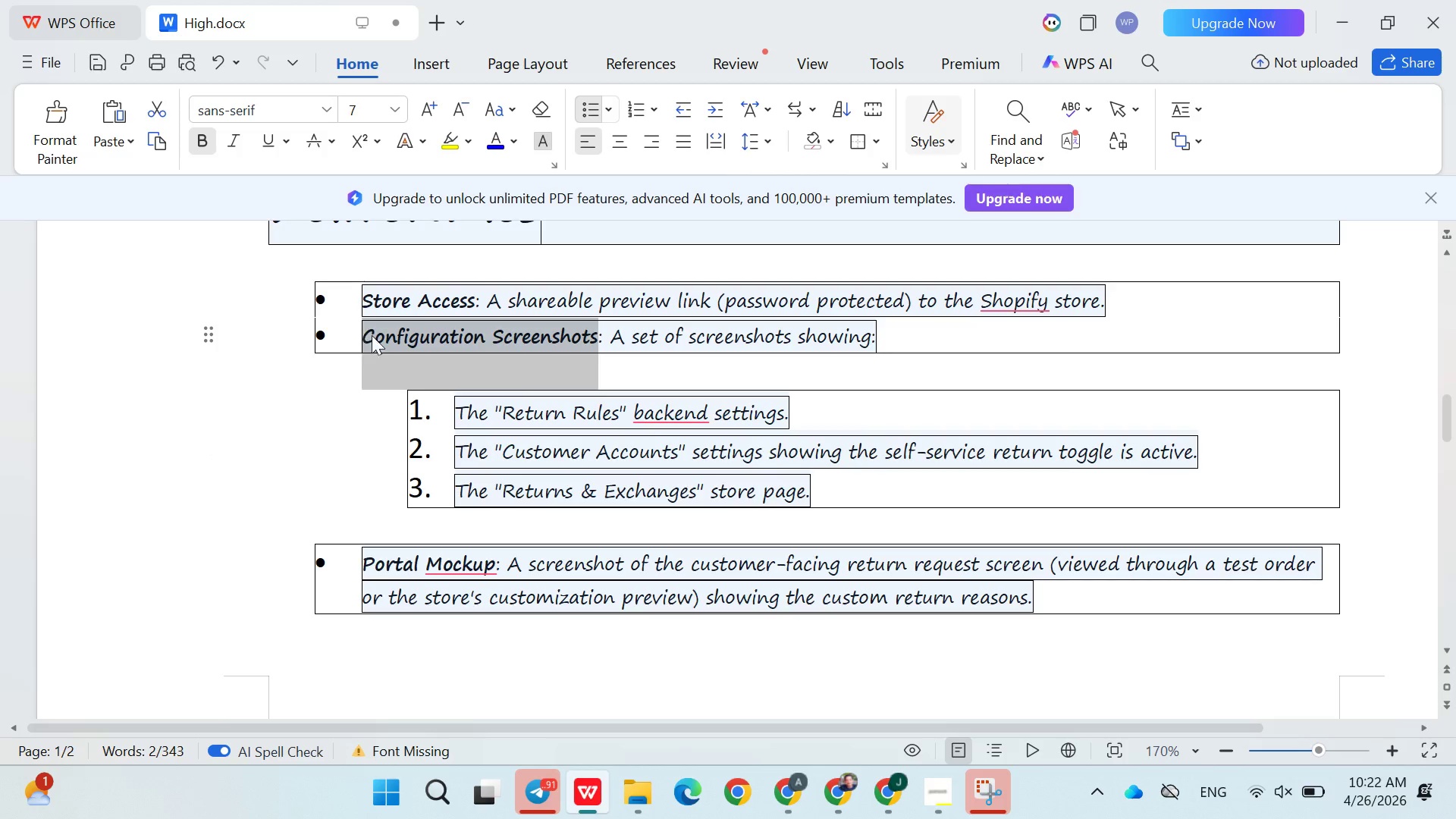 
key(Control+C)
 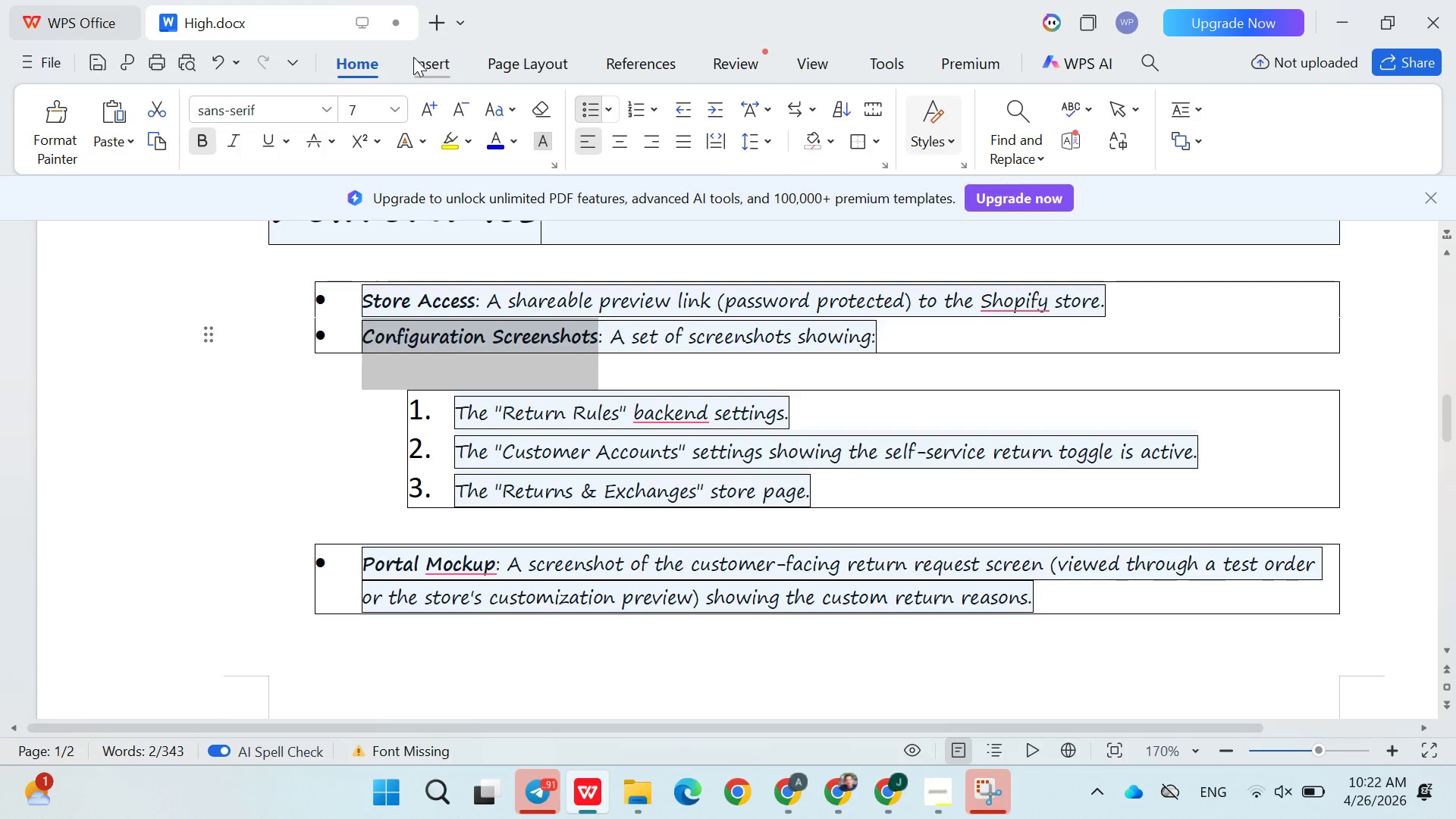 
left_click([425, 16])
 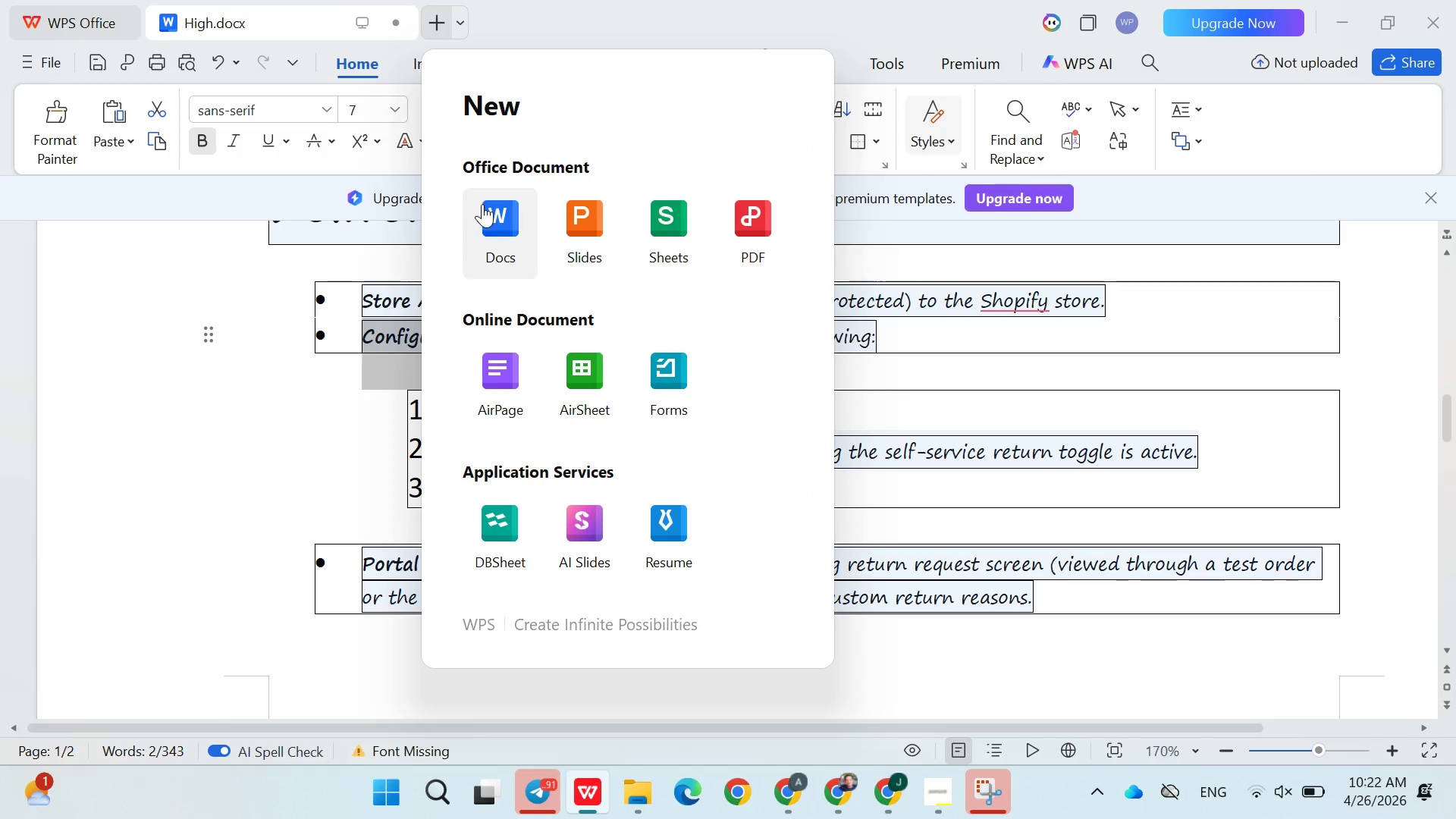 
left_click([488, 212])
 